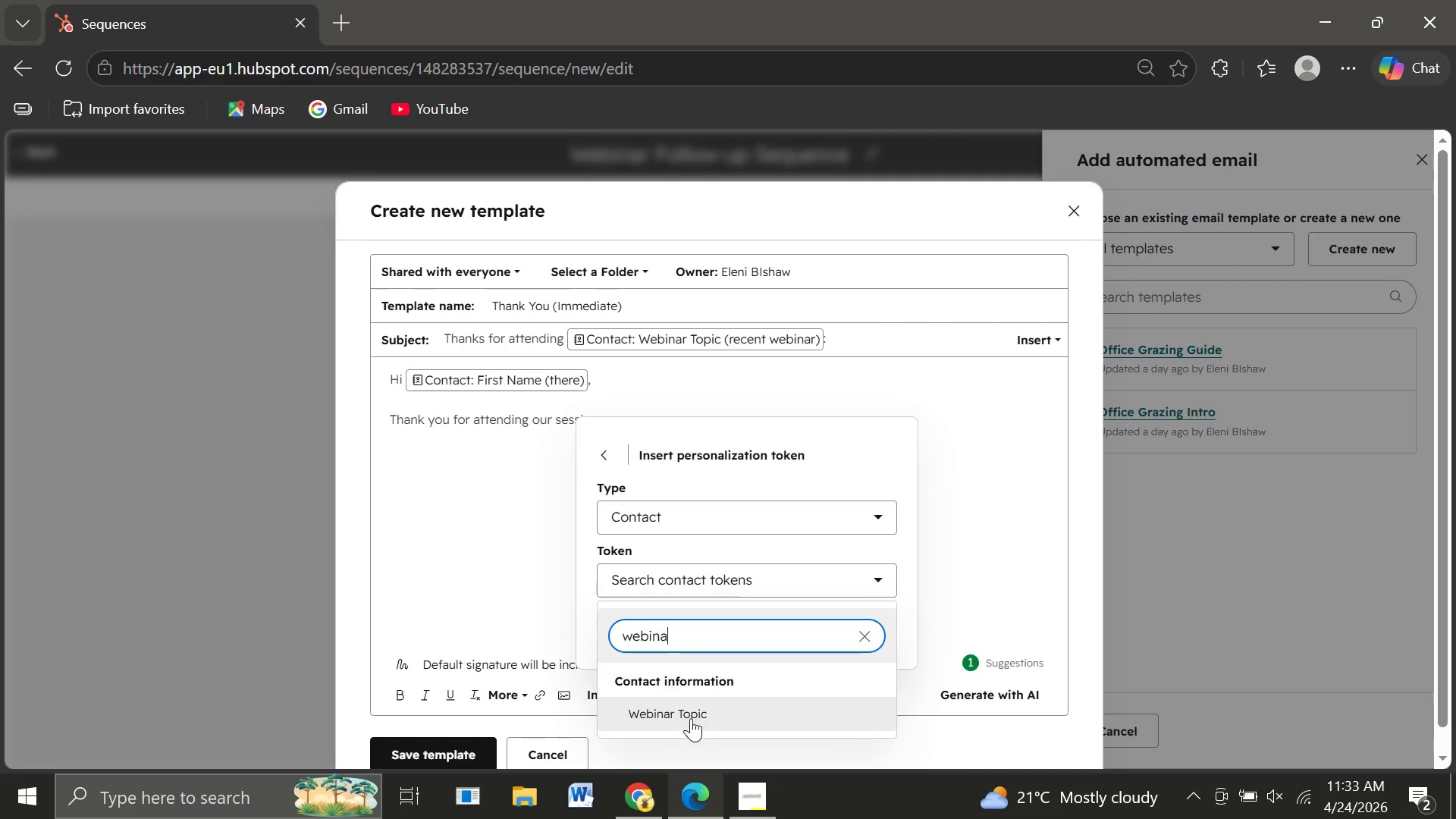 
left_click([687, 714])
 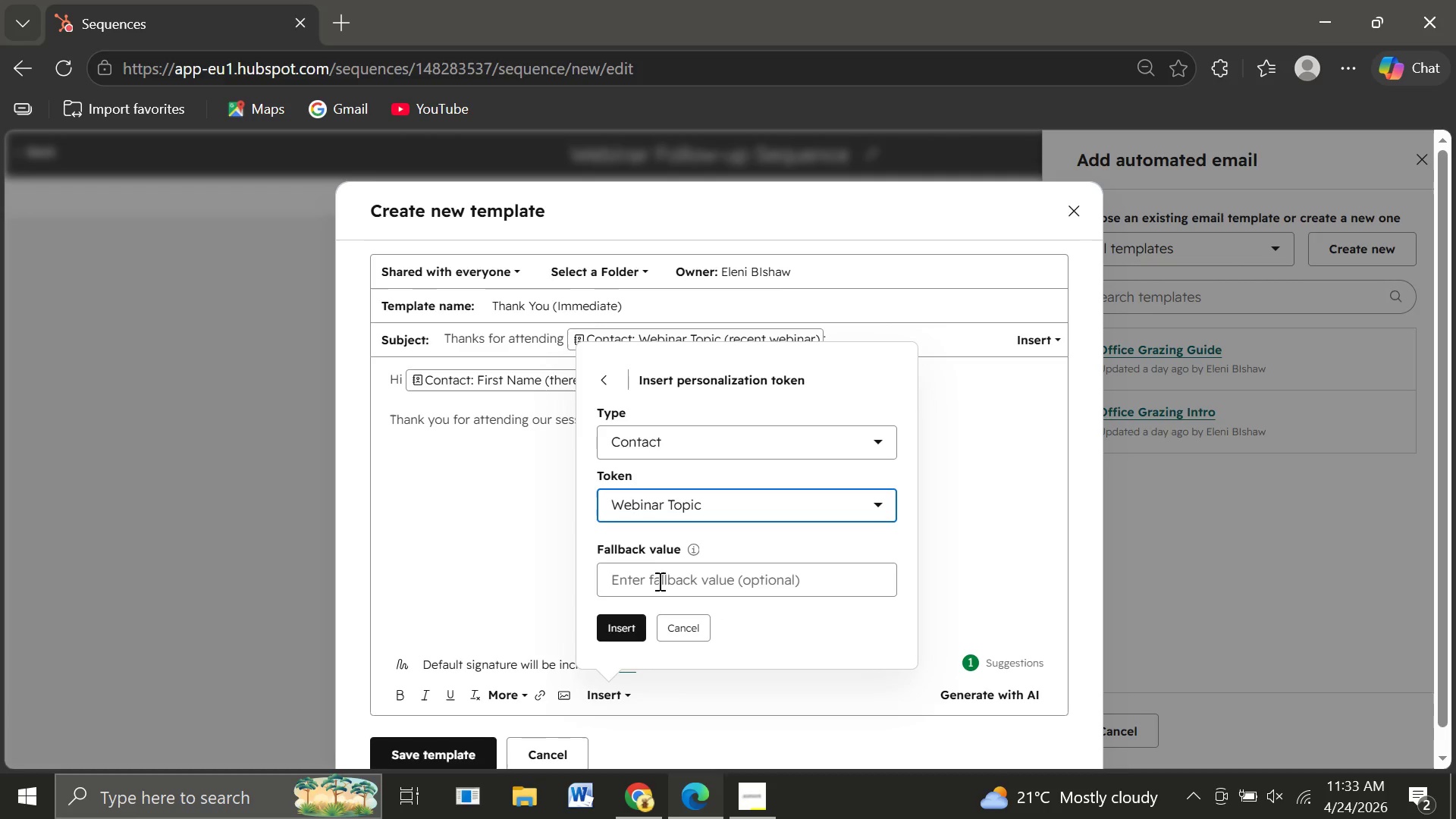 
left_click([650, 583])
 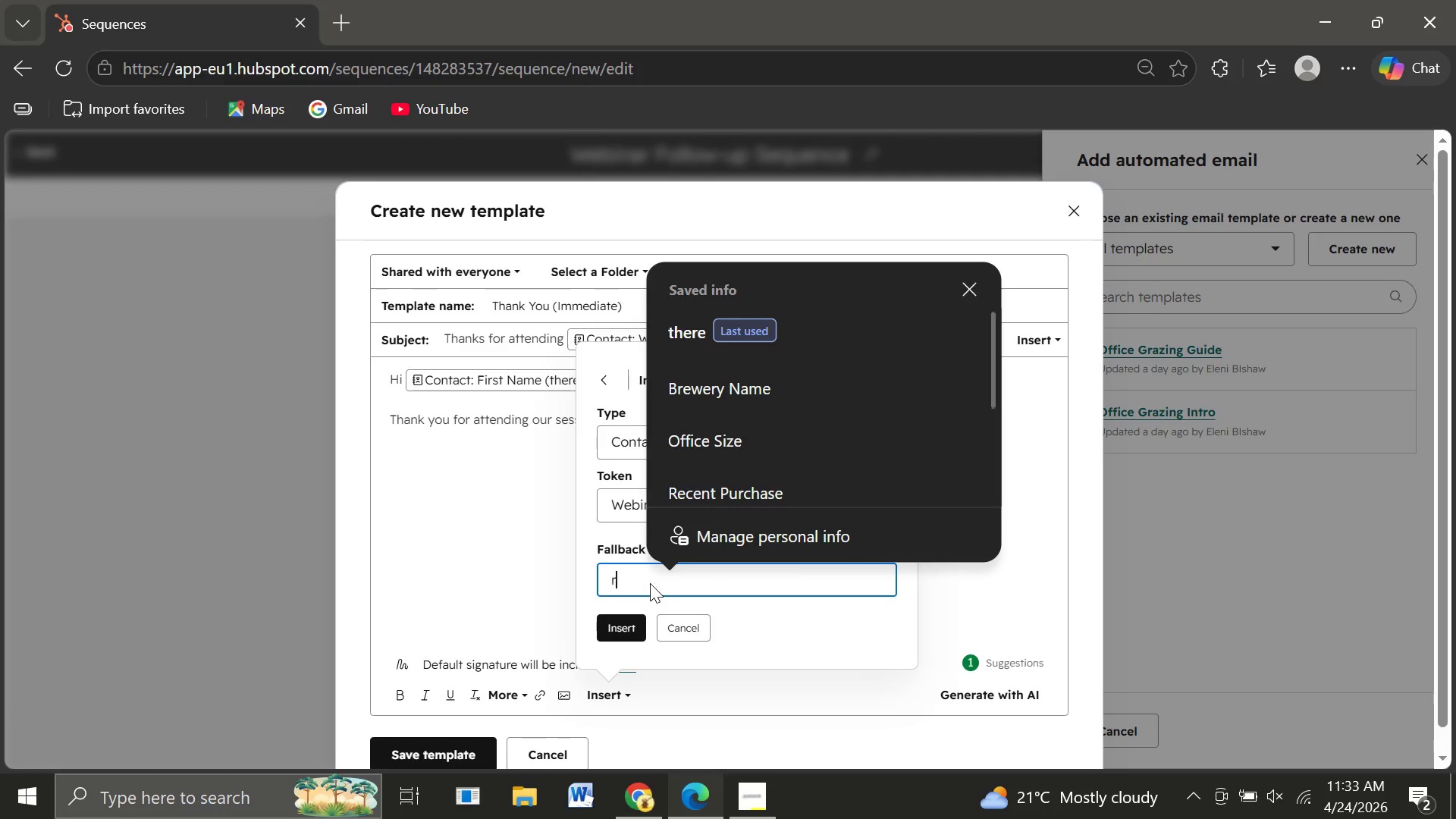 
type(recent wen)
key(Backspace)
type(binar)
 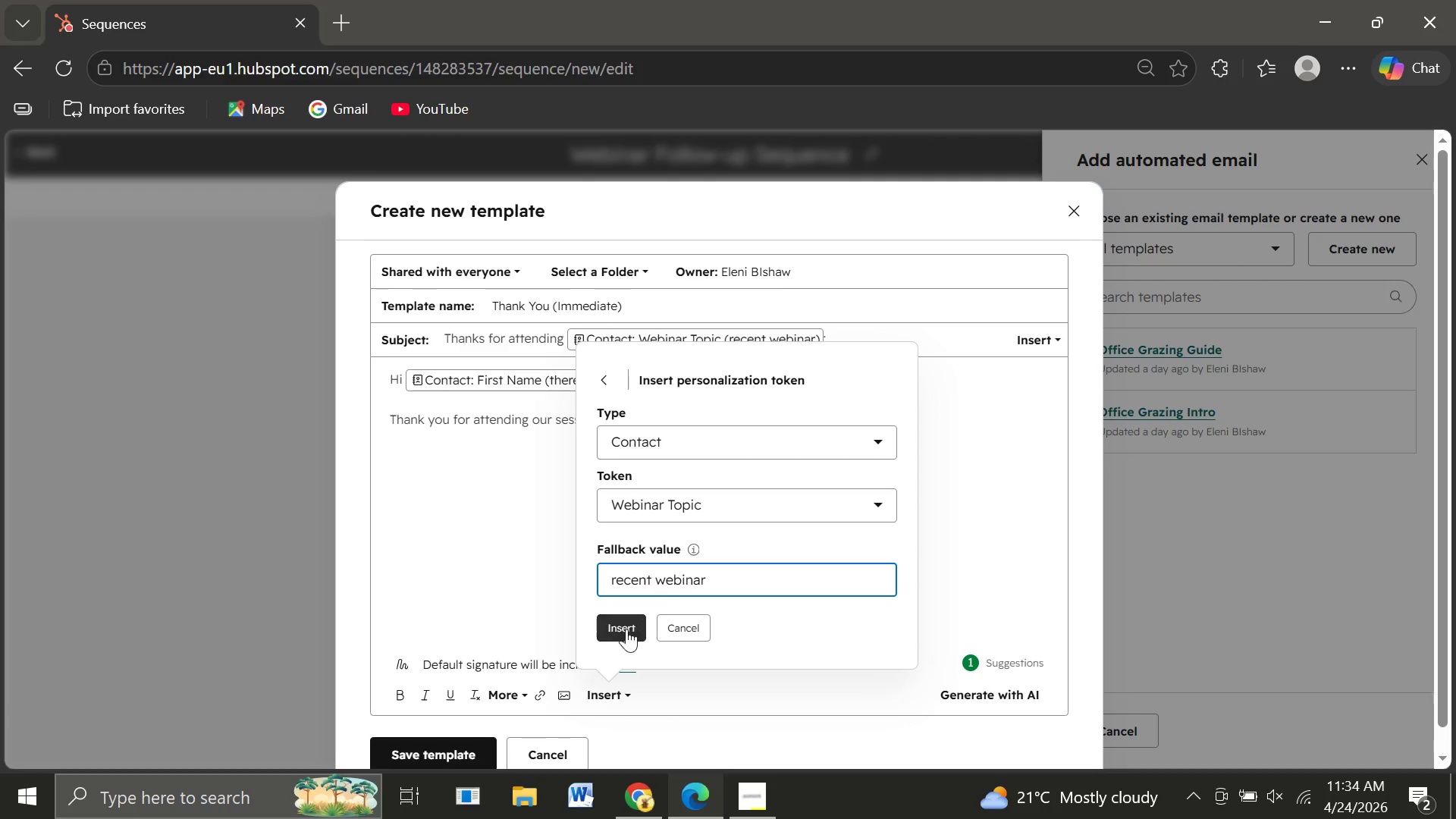 
left_click([621, 632])
 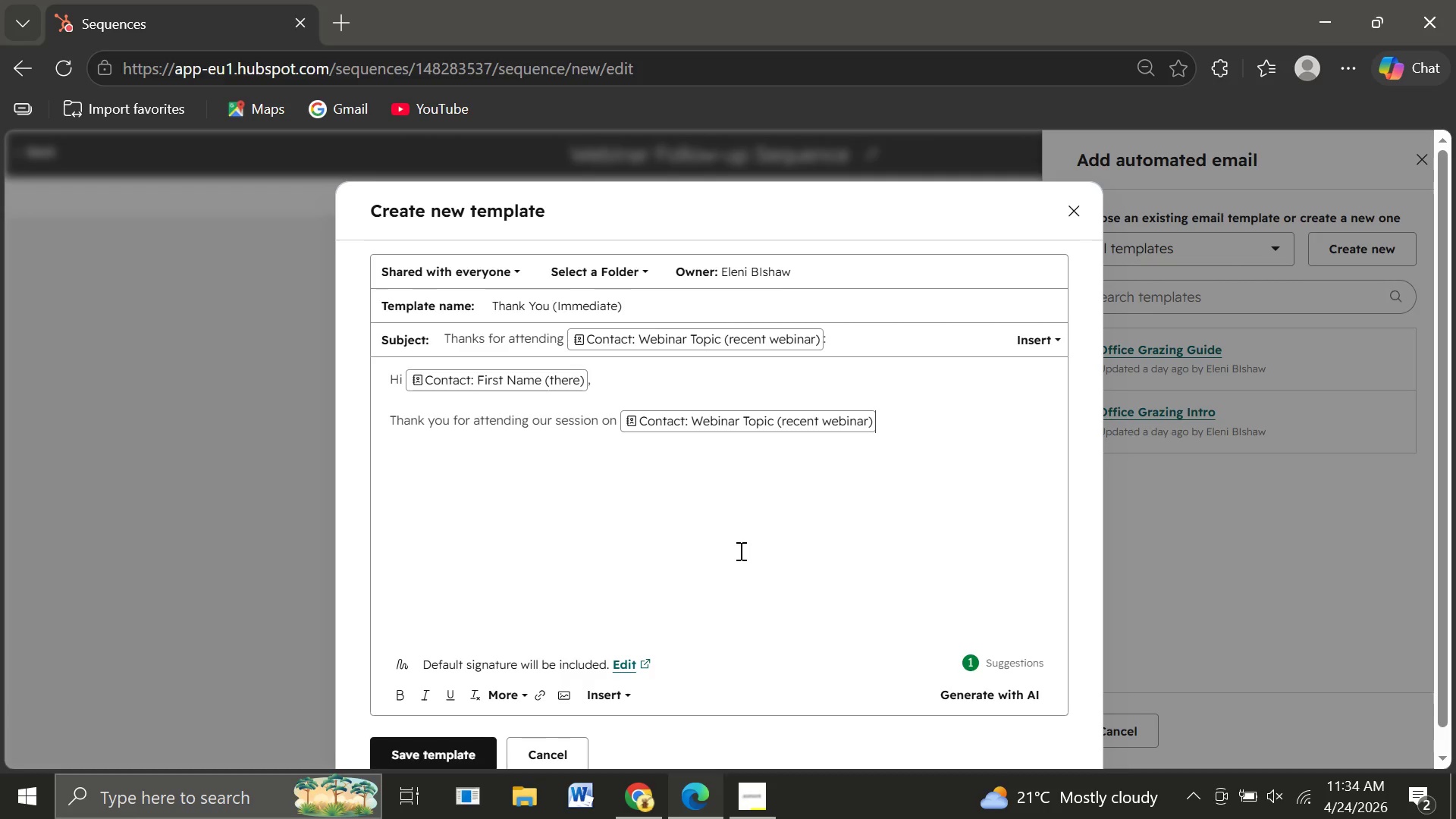 
wait(5.89)
 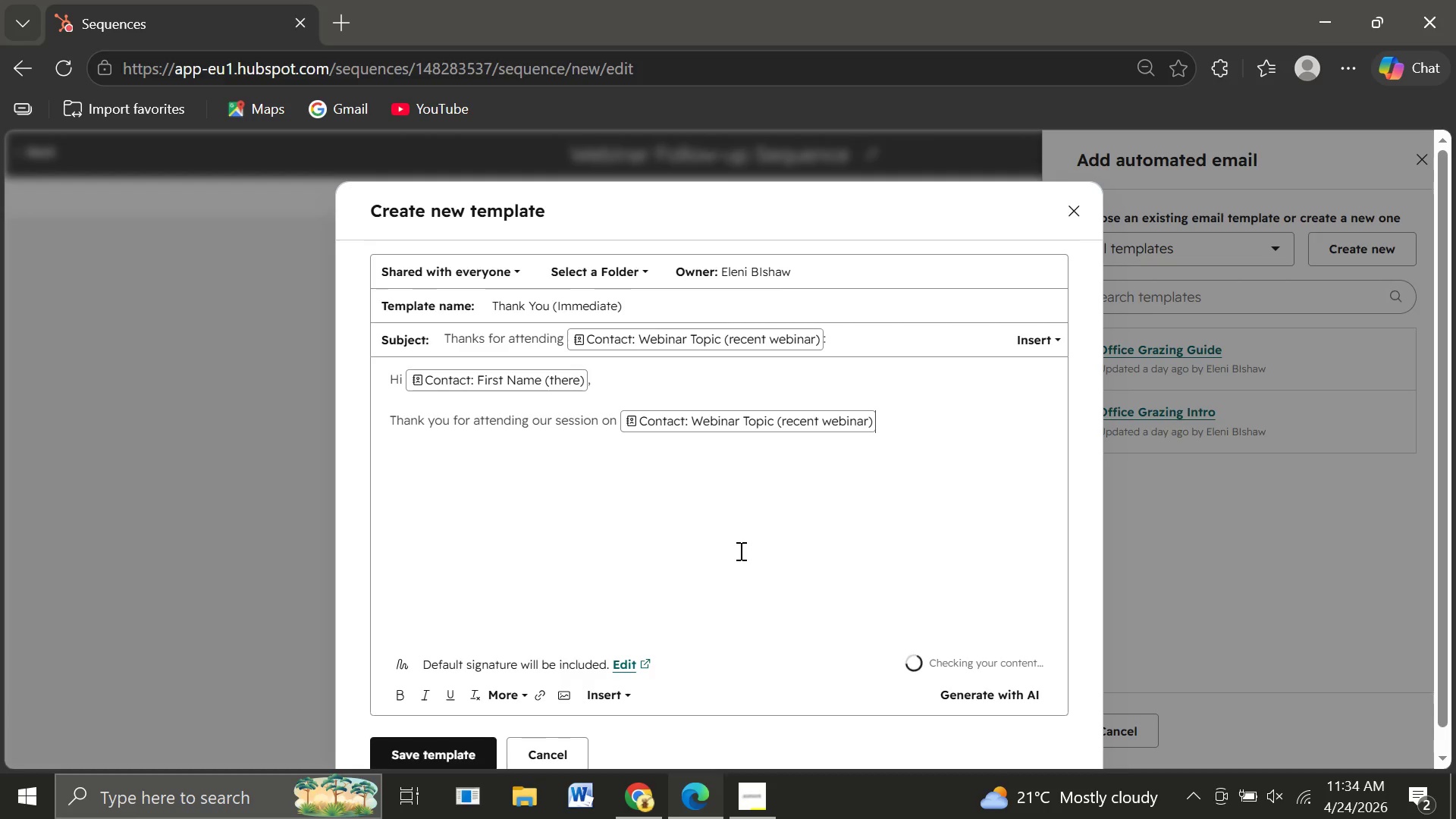 
key(Period)
 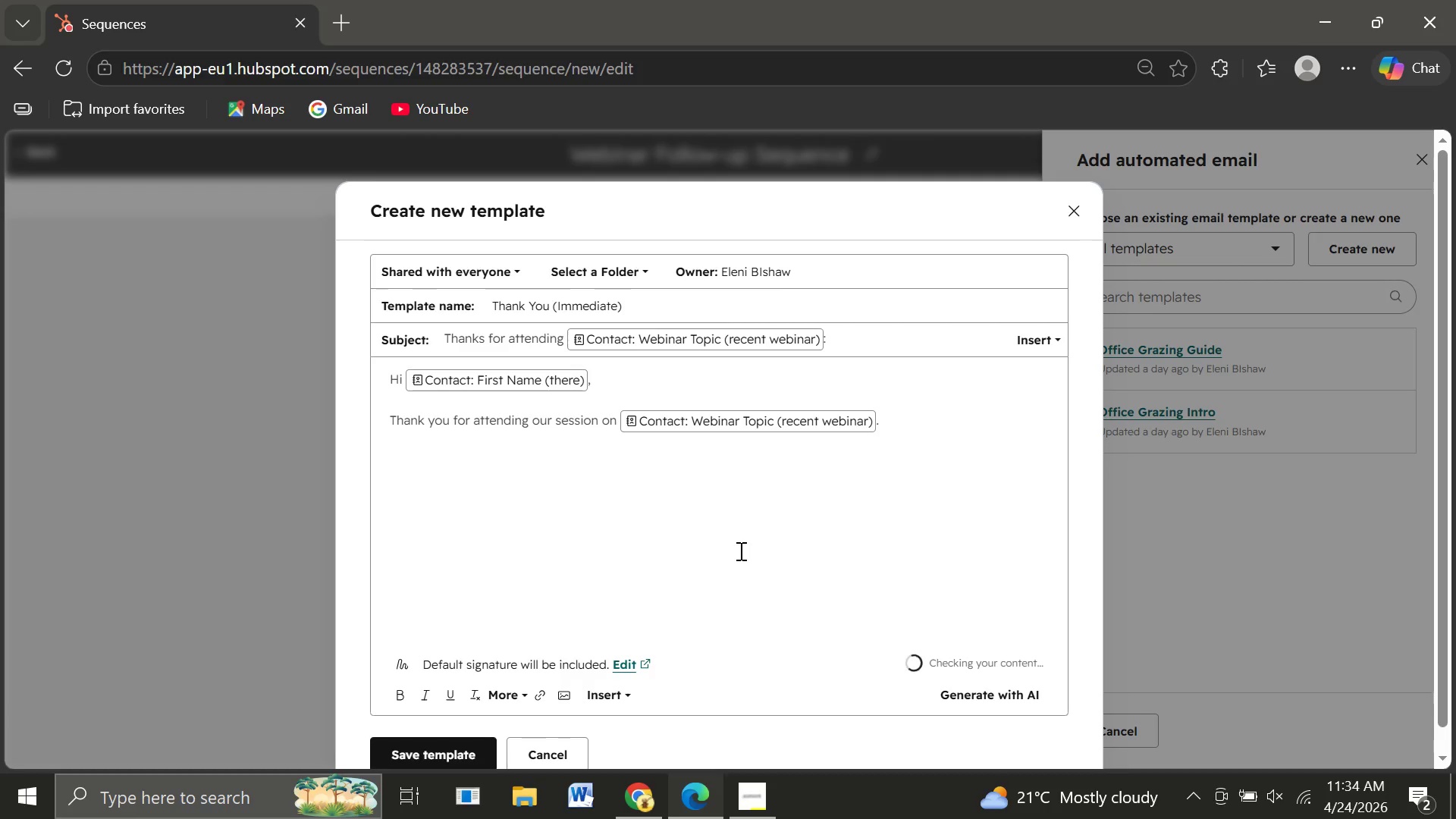 
key(Enter)
 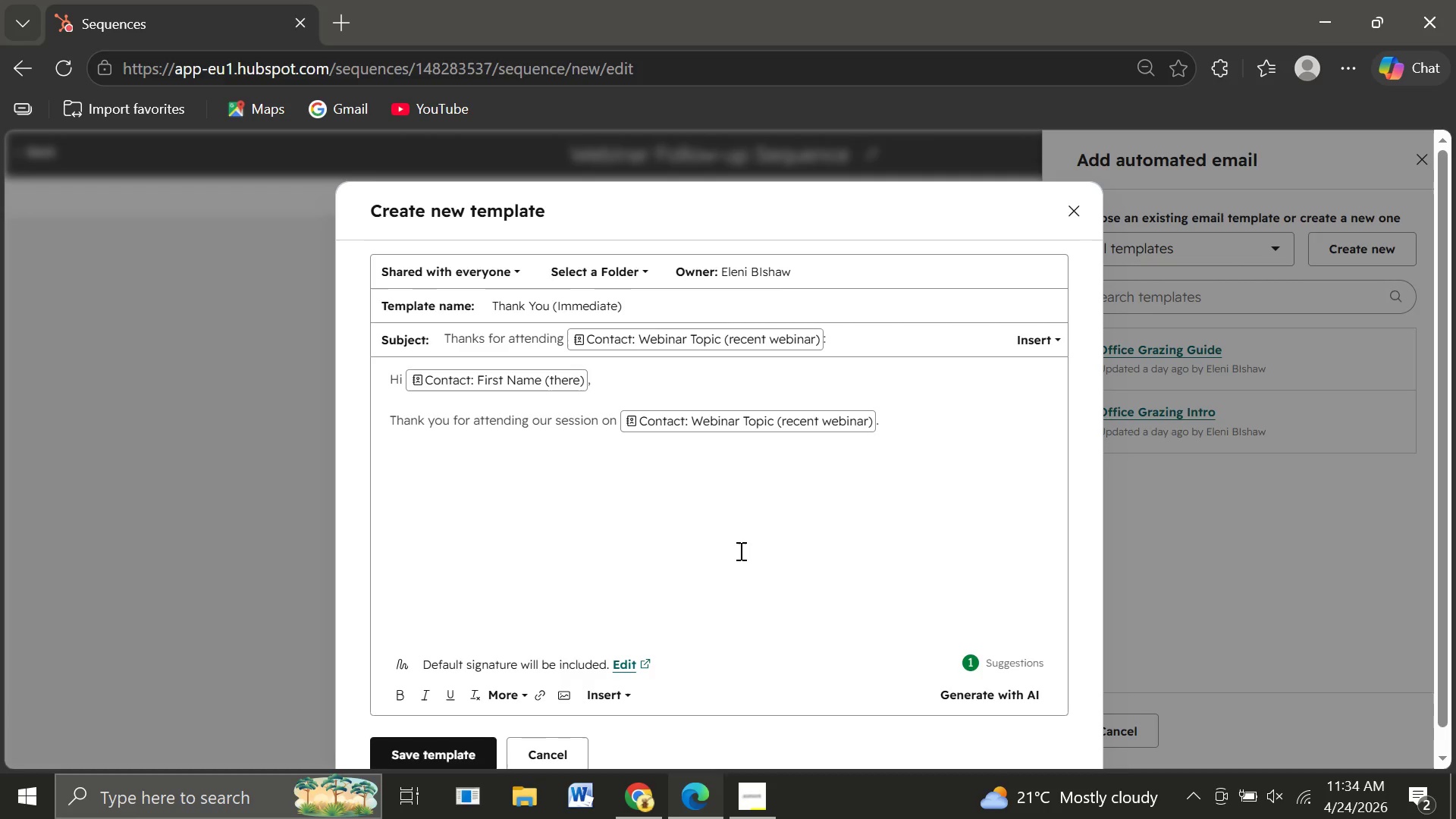 
type(In working with HR teams at organizationslike )
 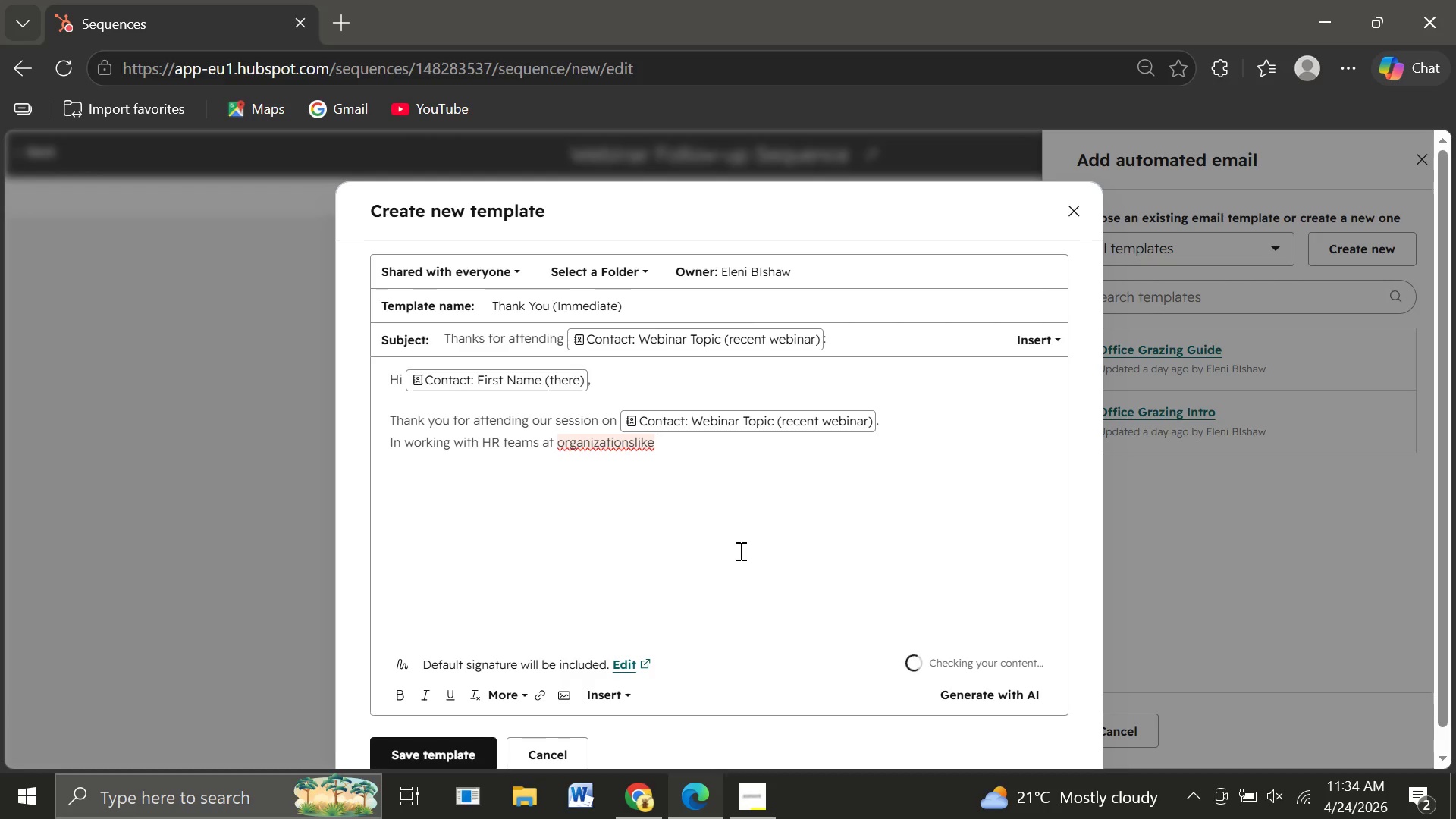 
wait(6.34)
 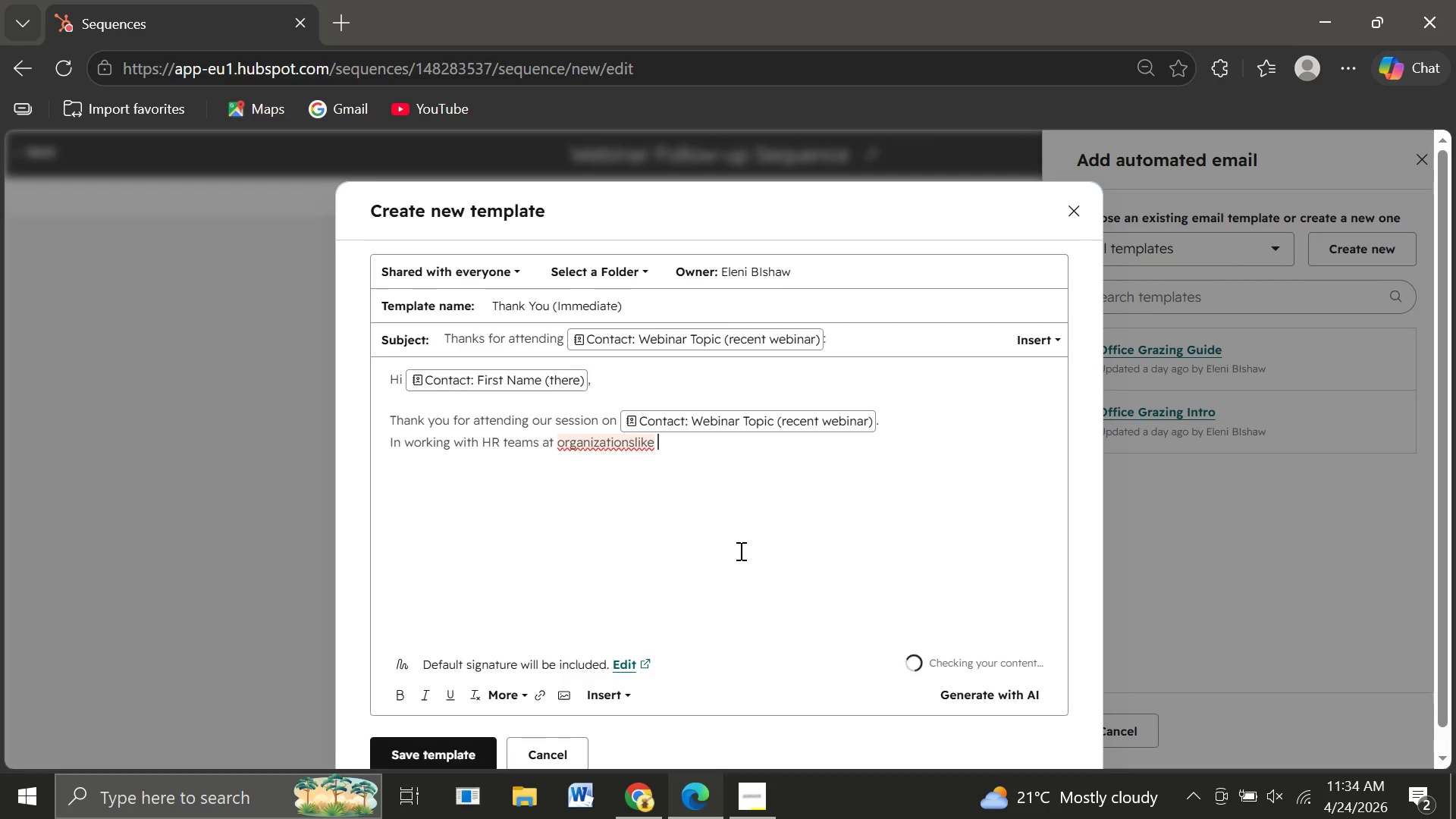 
left_click([633, 438])
 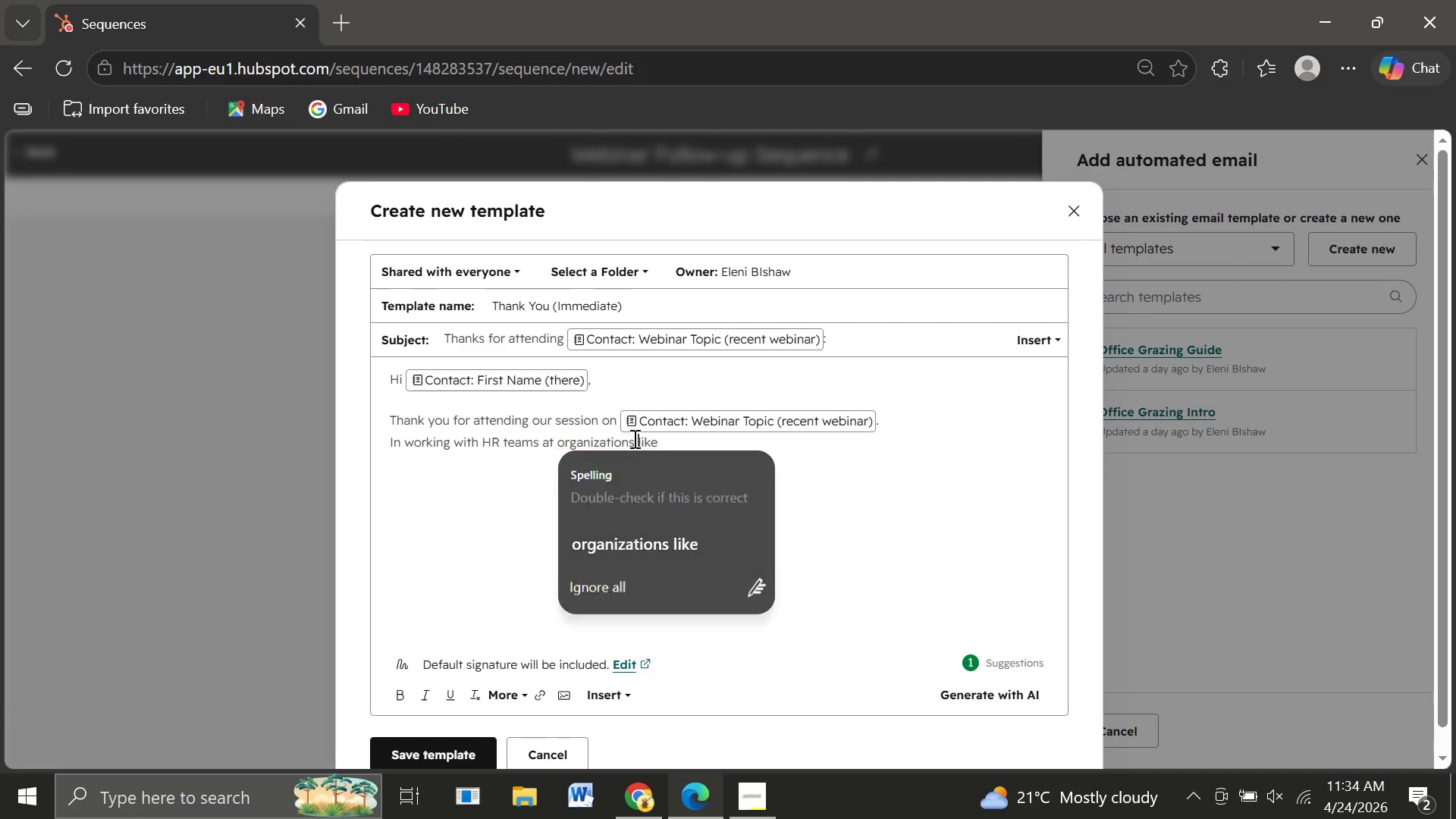 
key(Space)
 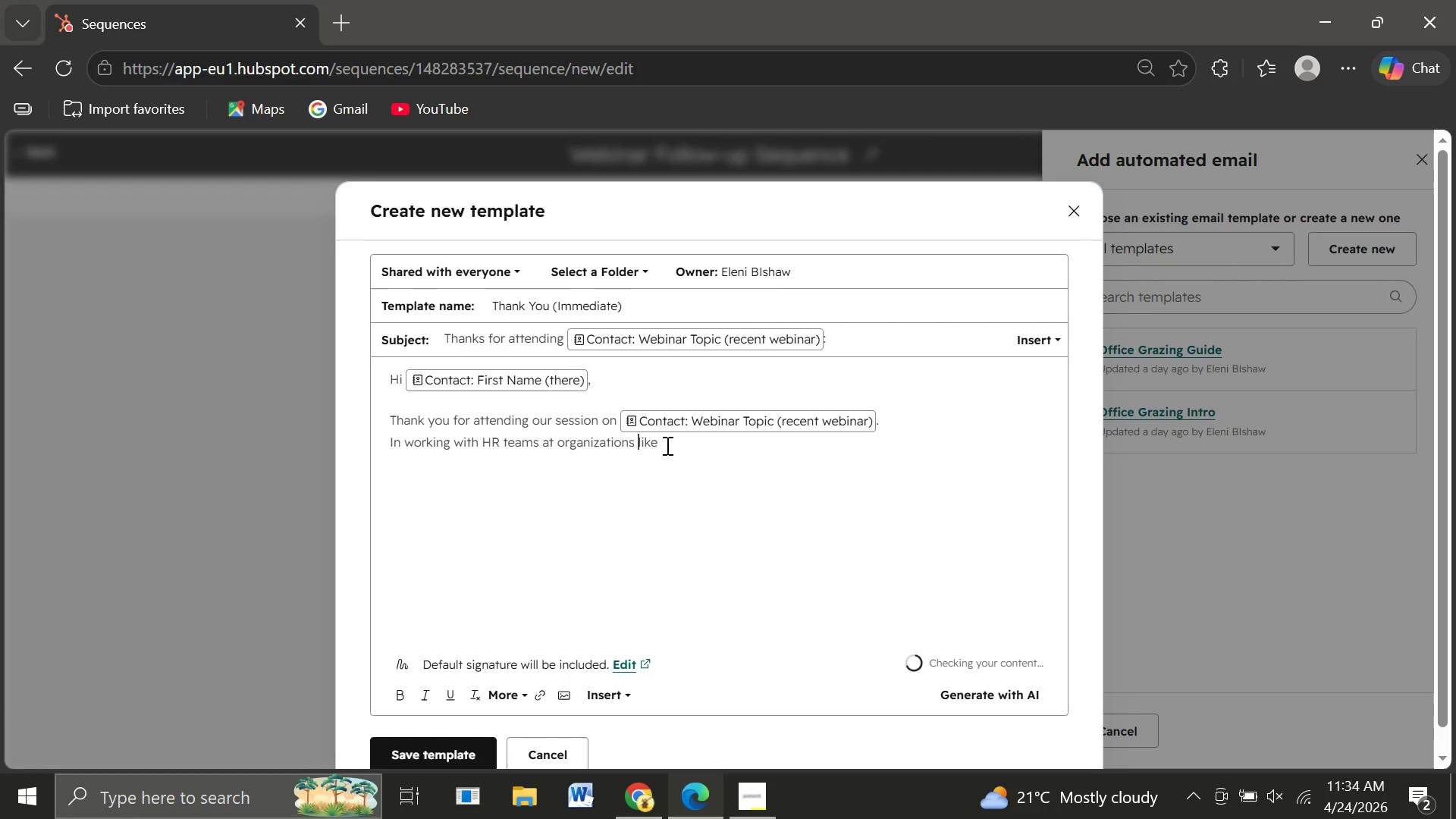 
left_click([666, 445])
 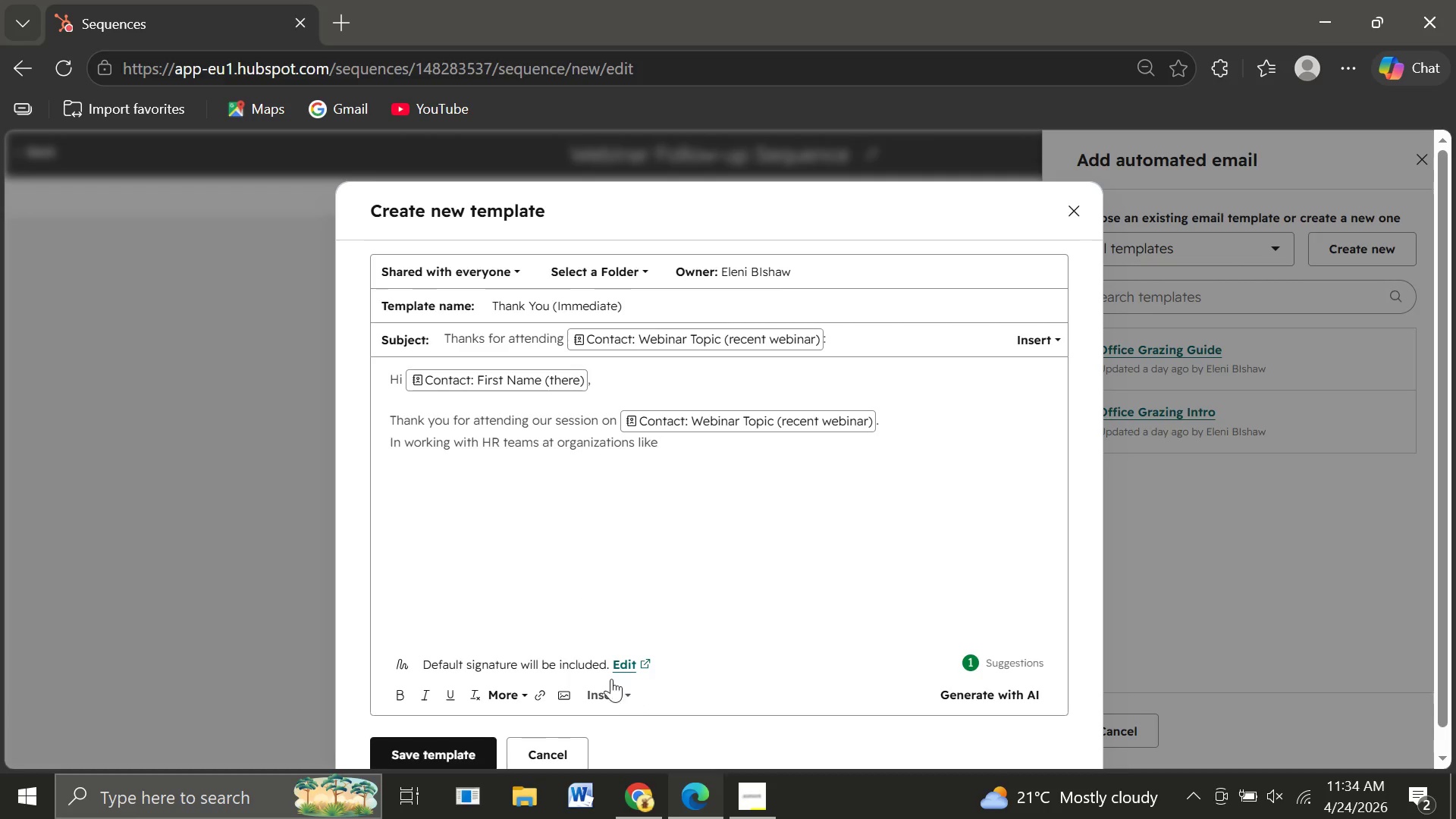 
left_click([602, 692])
 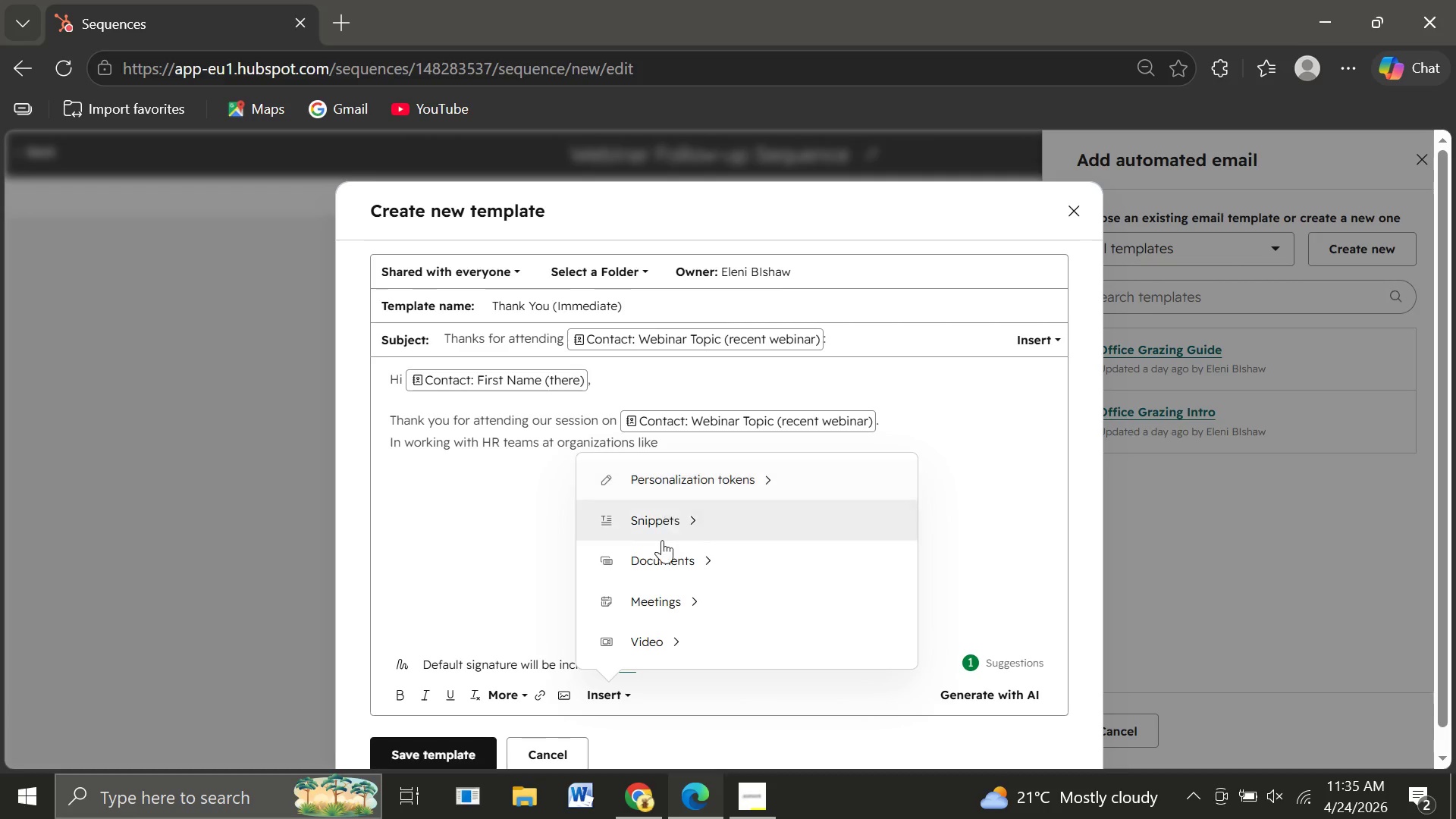 
wait(5.03)
 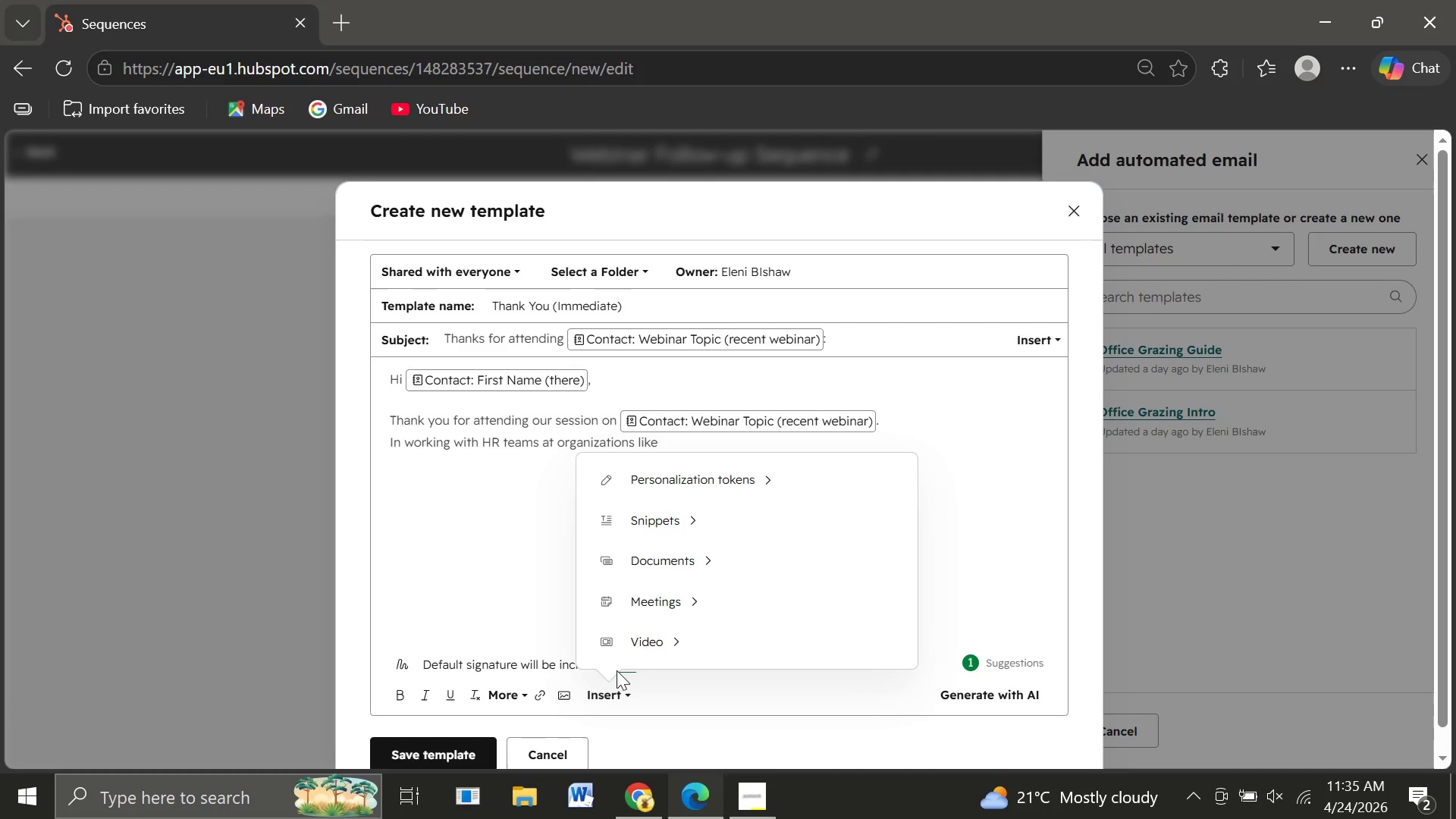 
left_click([676, 469])
 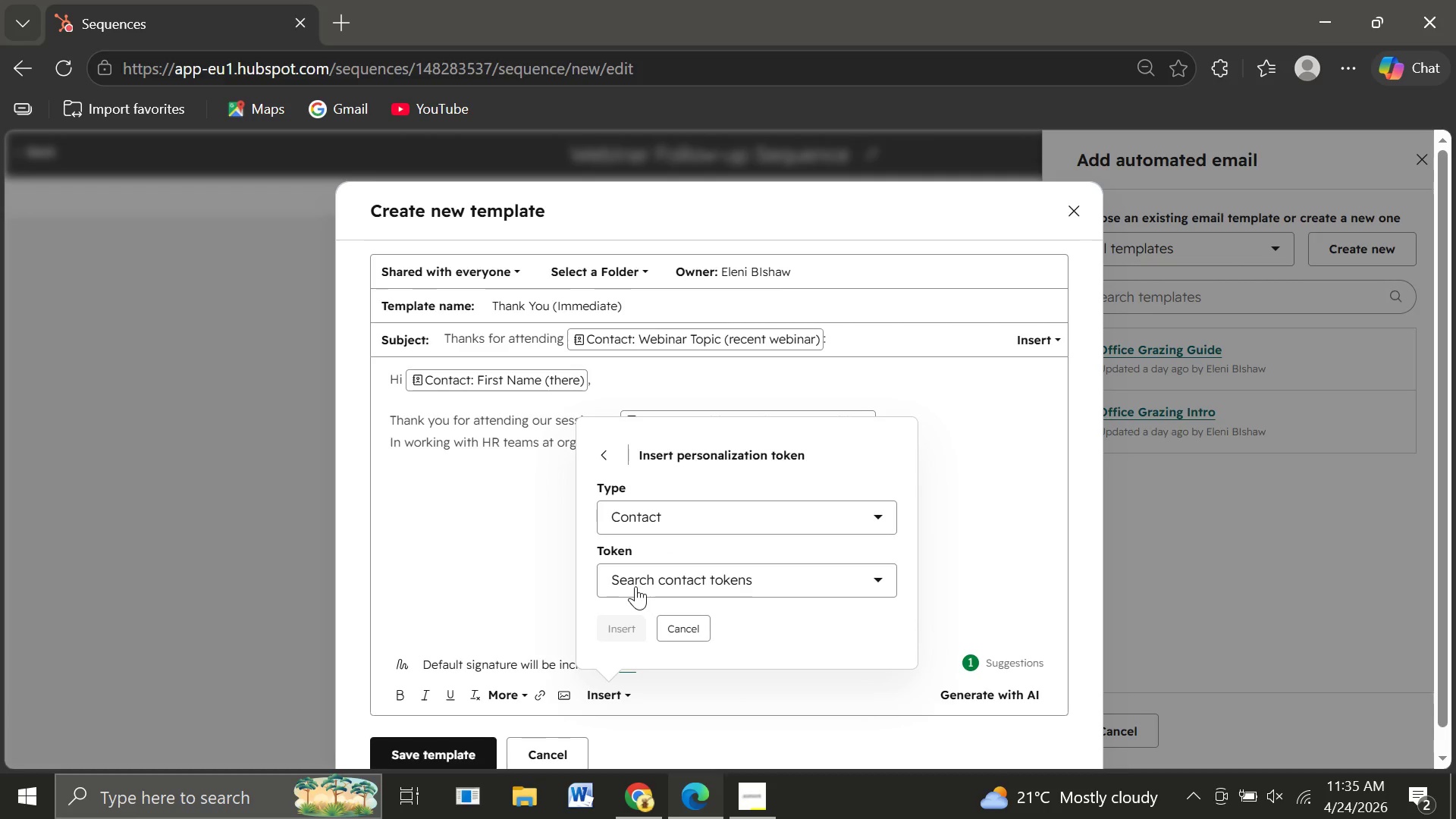 
left_click([633, 581])
 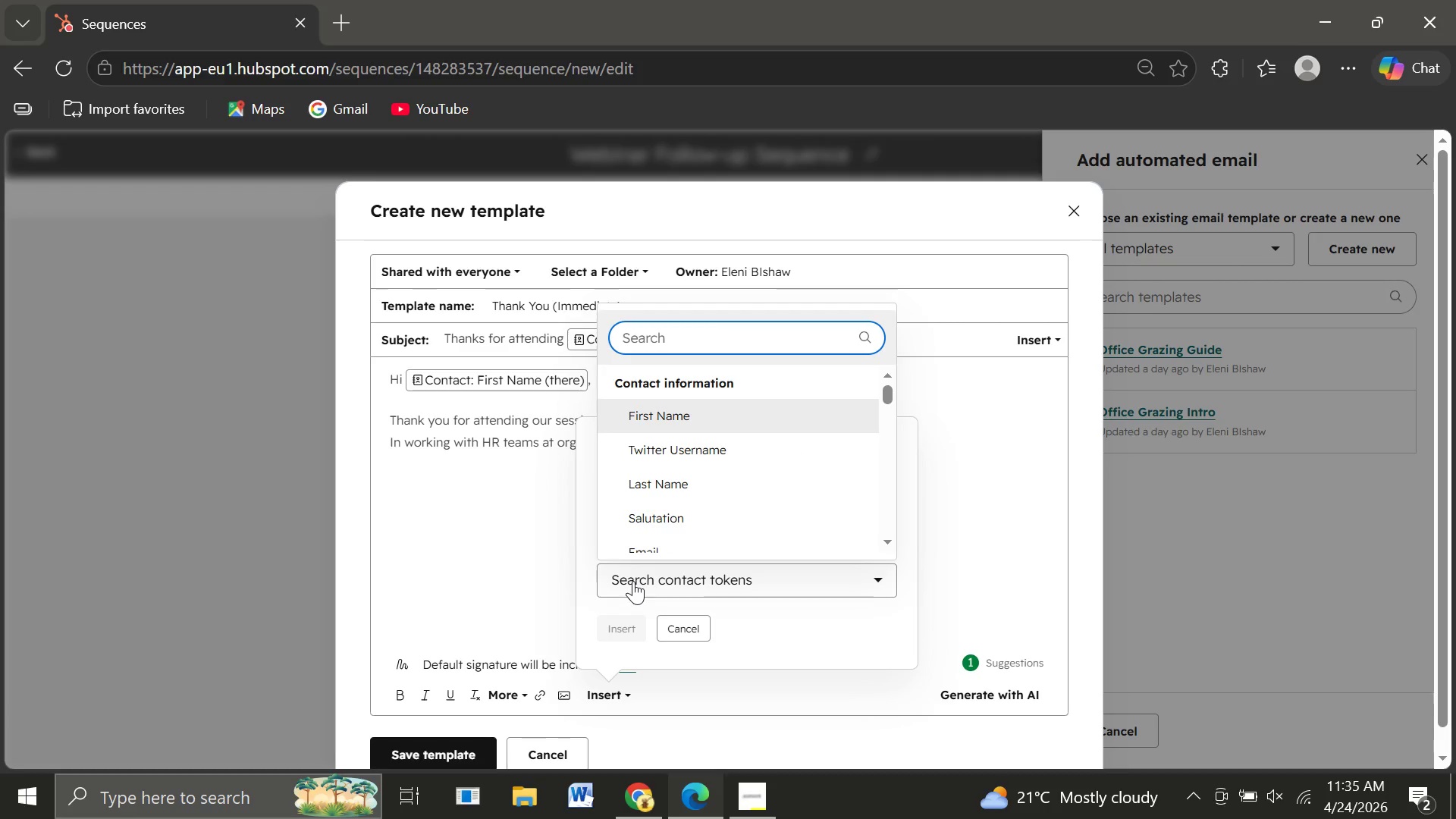 
type(compa)
 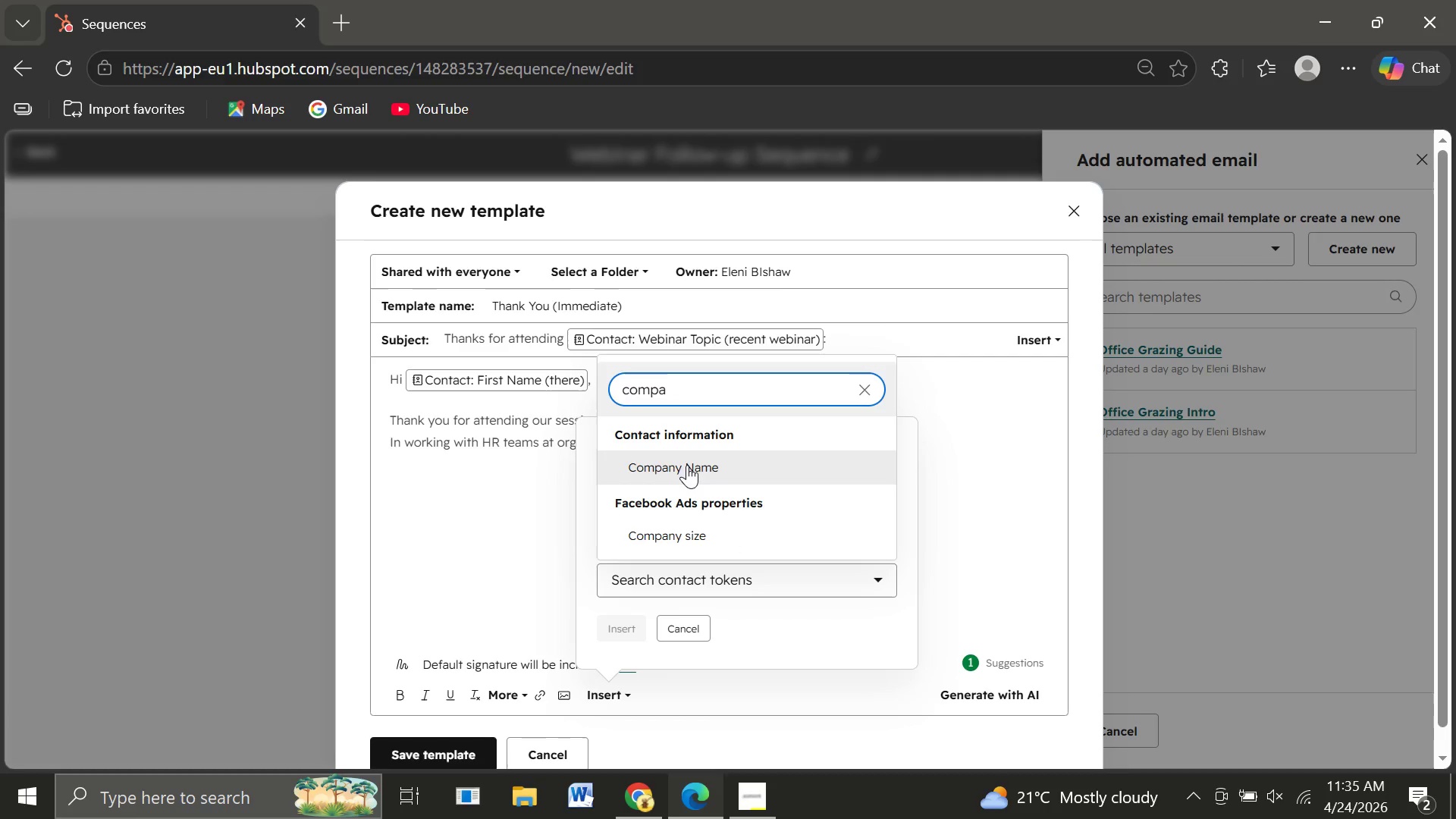 
left_click([687, 461])
 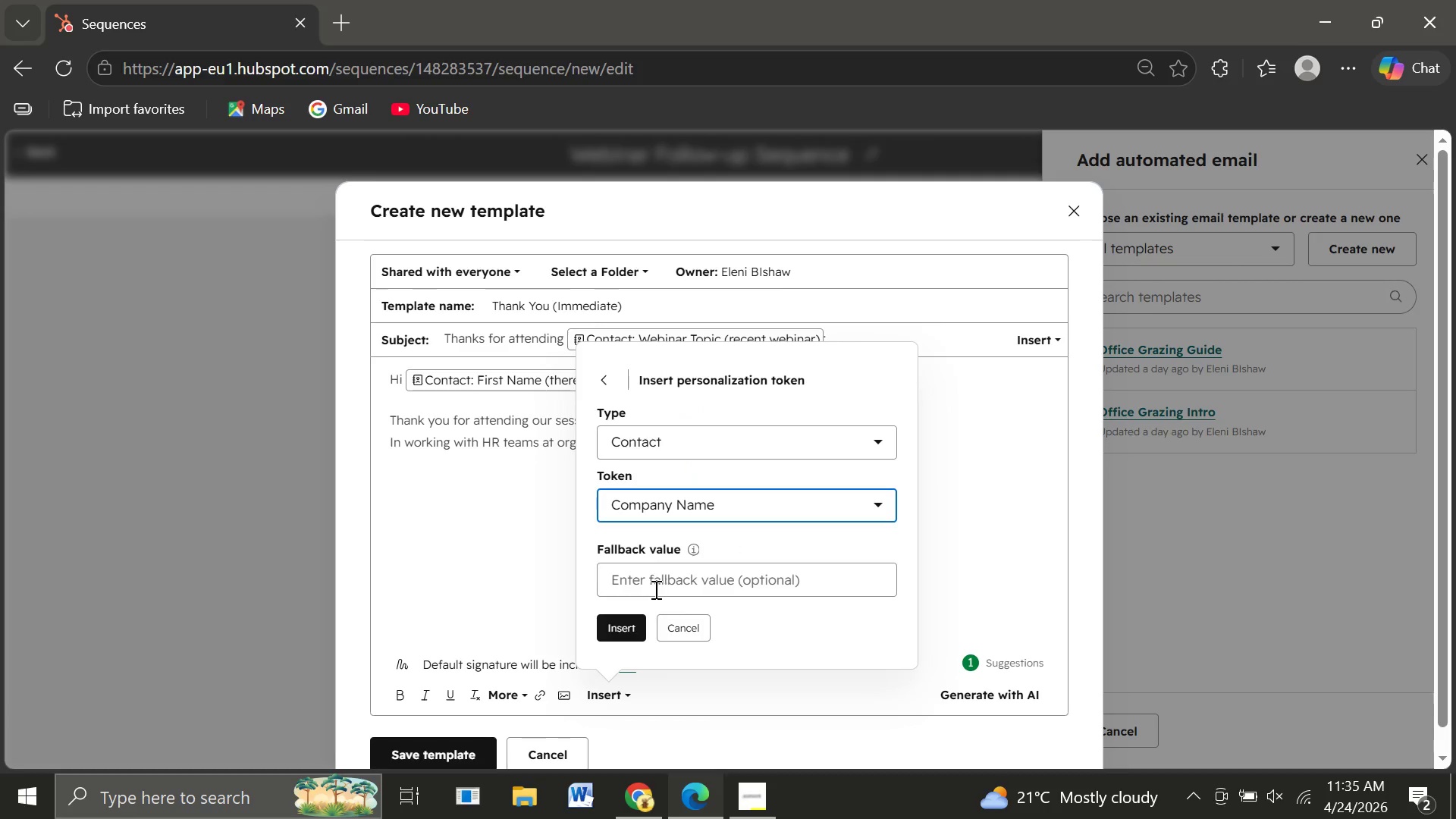 
left_click([645, 573])
 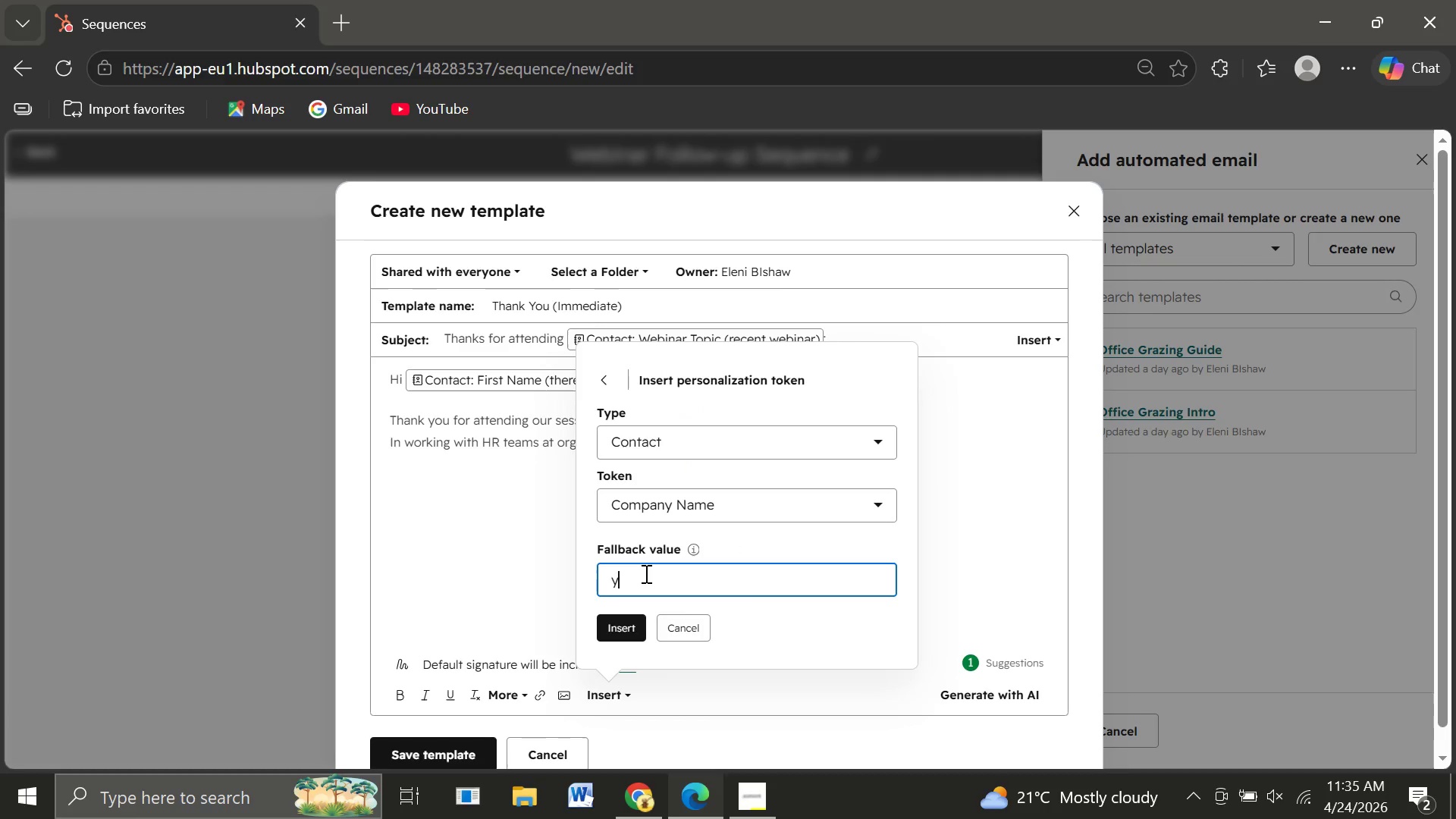 
type(your team)
 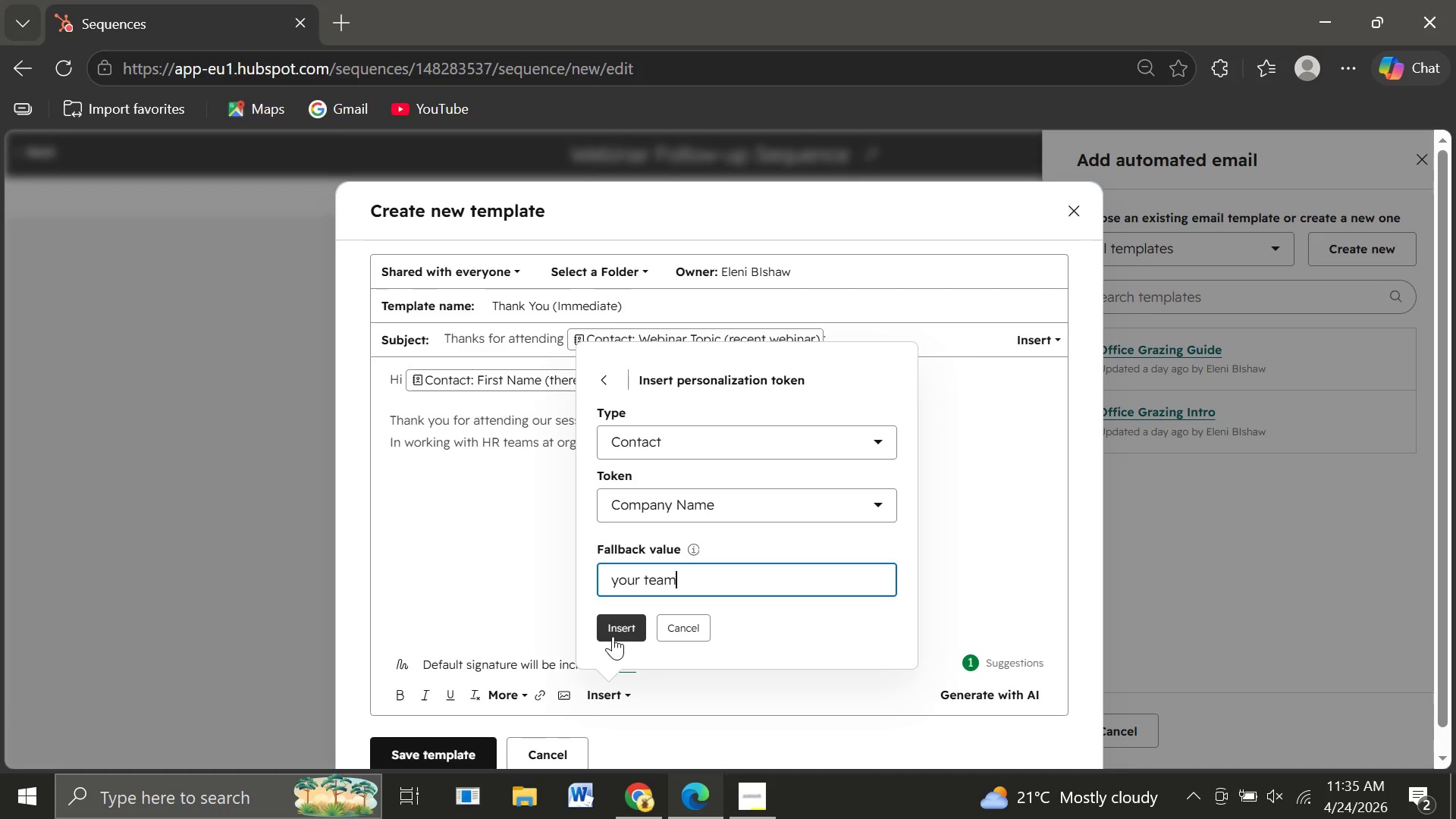 
left_click([613, 636])
 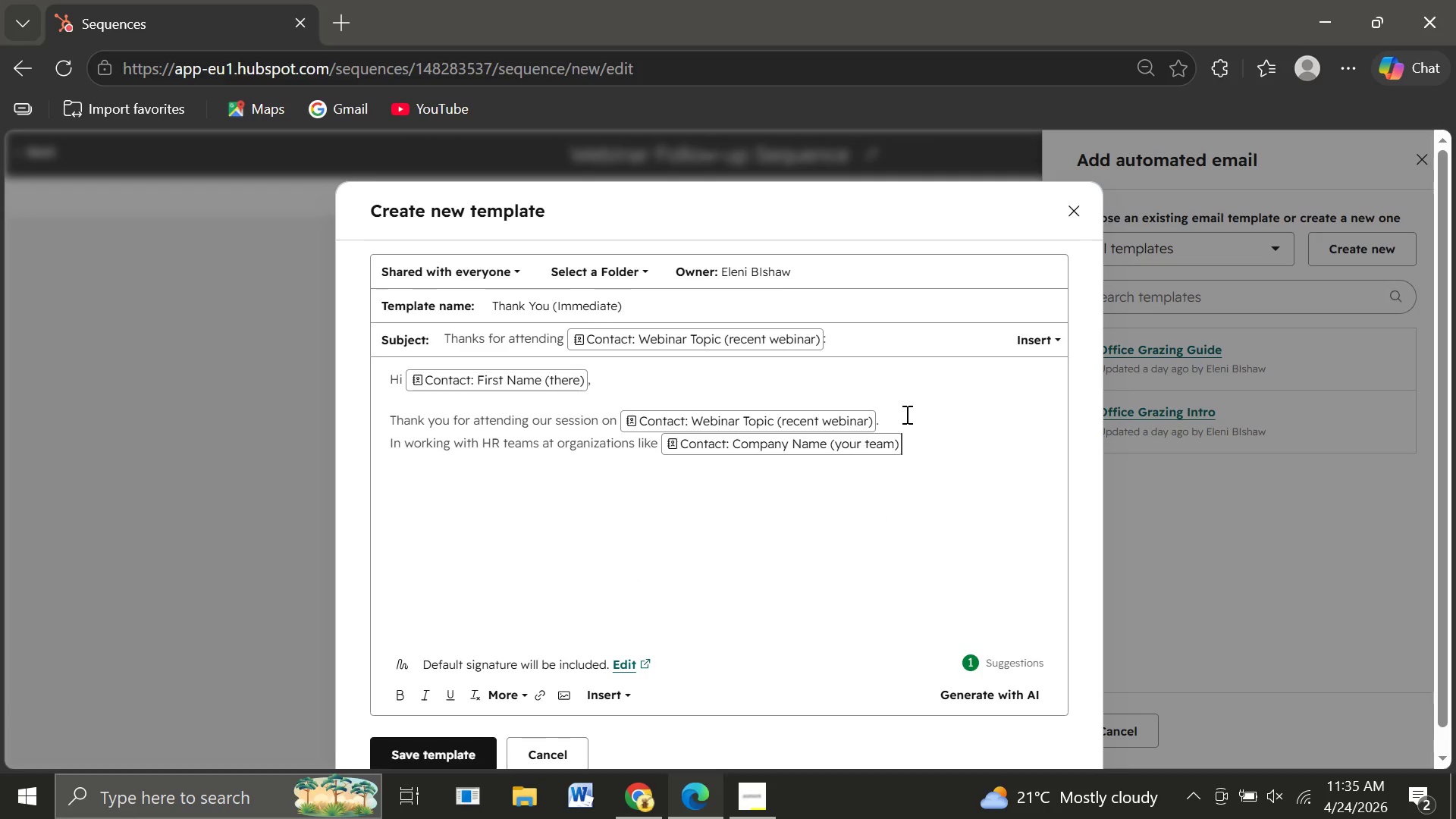 
type(, we often find that the real challenge isn't awareness it's ie)
key(Backspace)
type(dentifying small compliance gaps before they become larger issues.)
 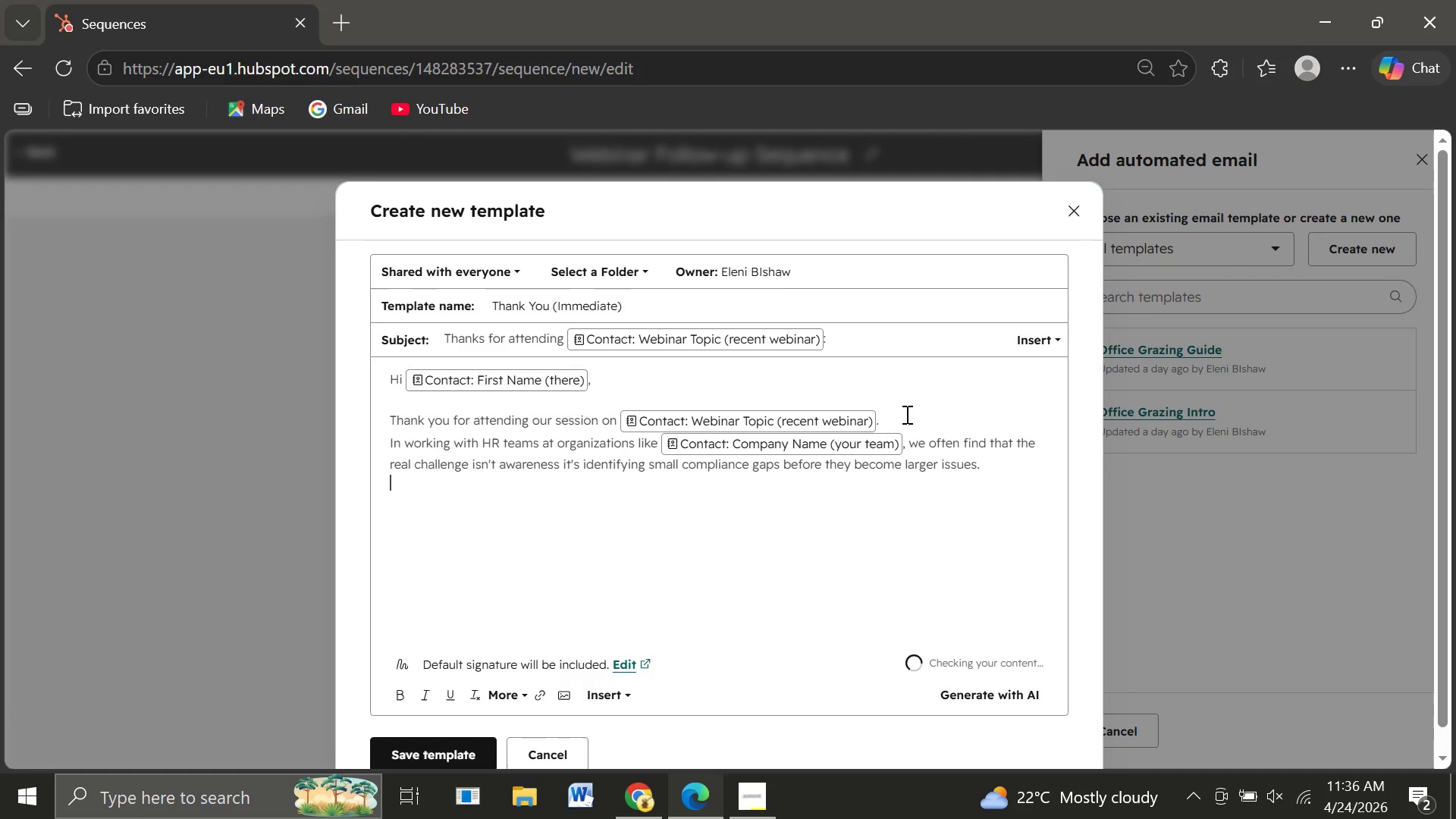 
key(Enter)
 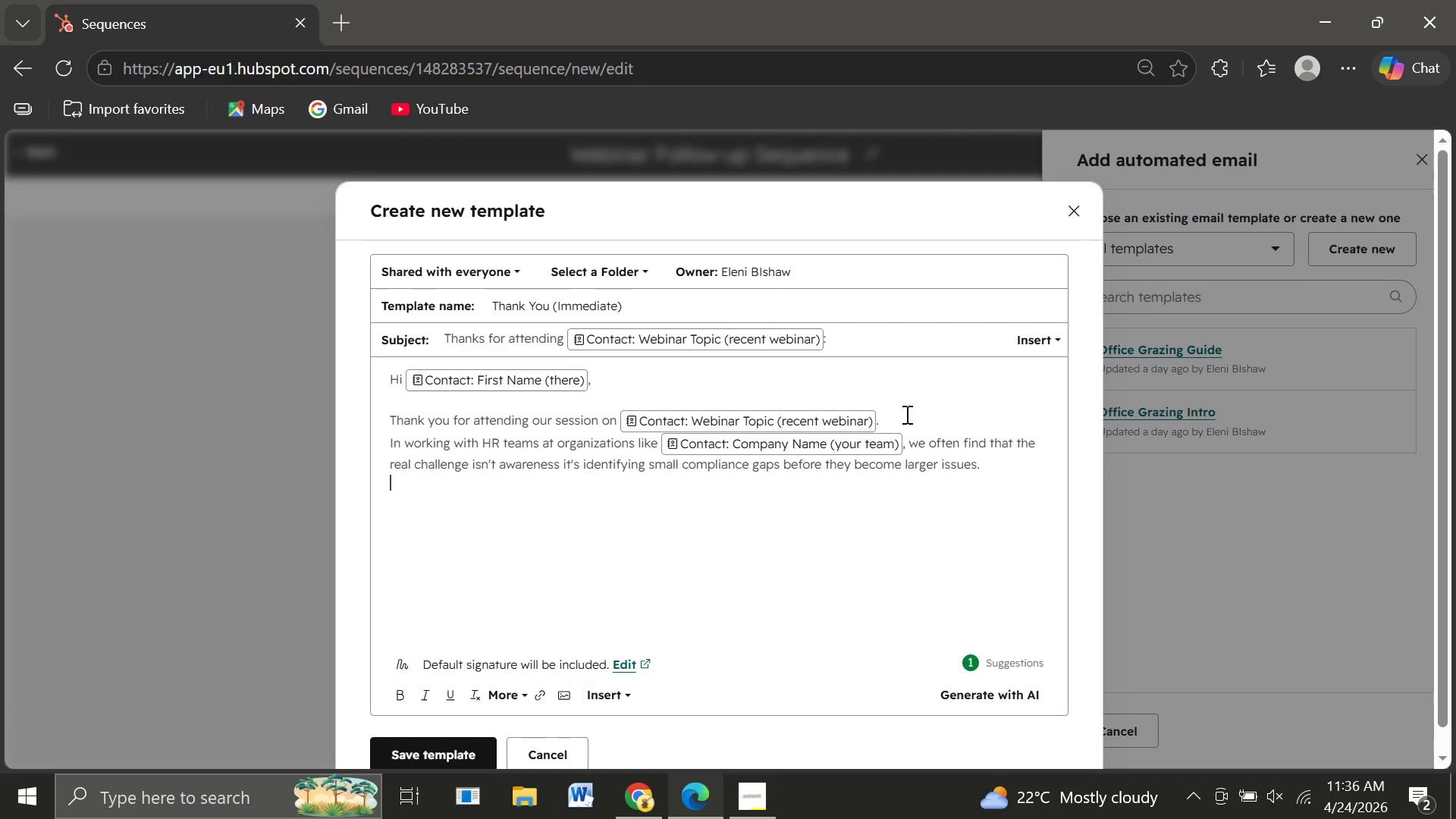 
type(As pr)
 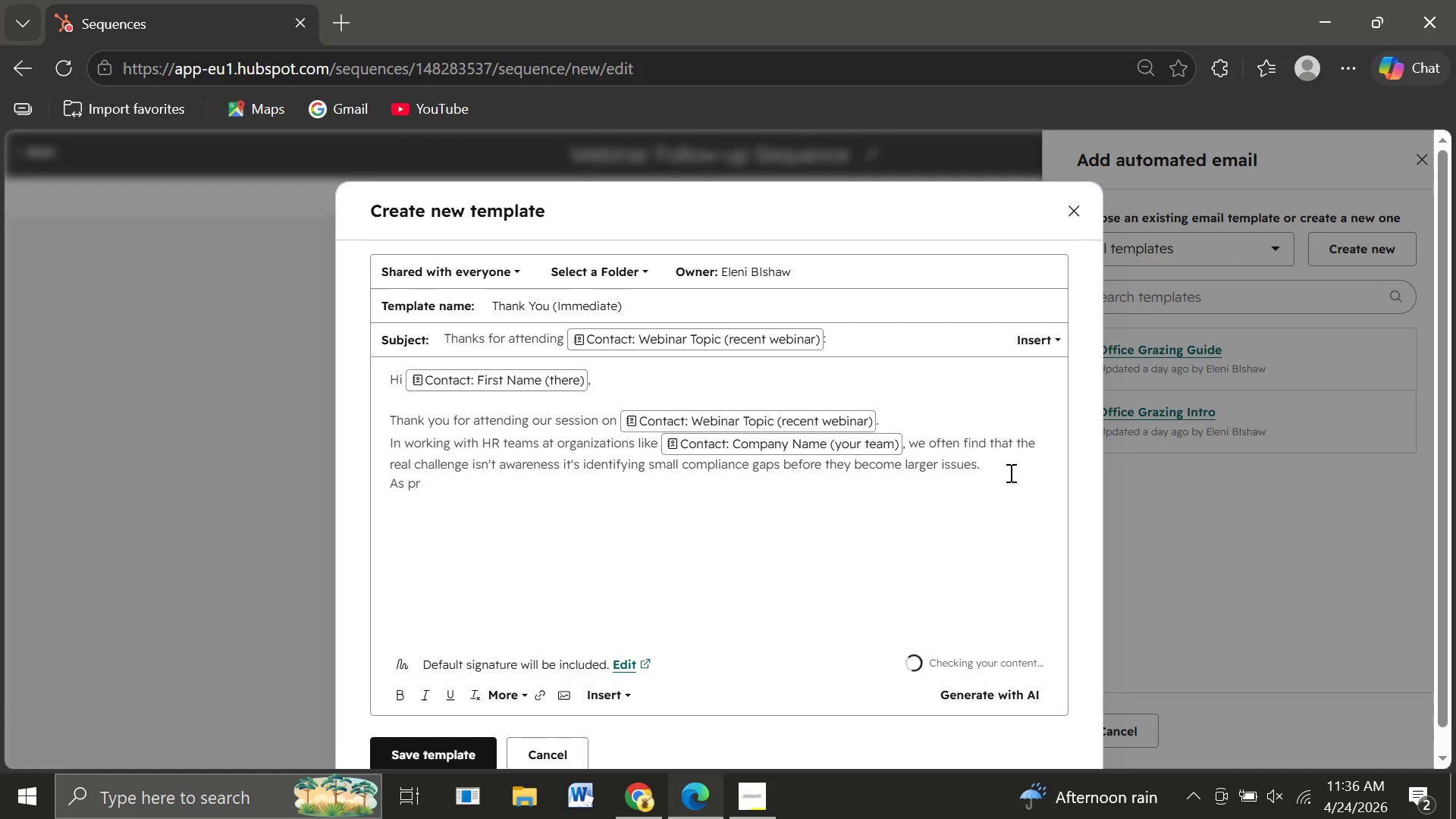 
left_click([993, 470])
 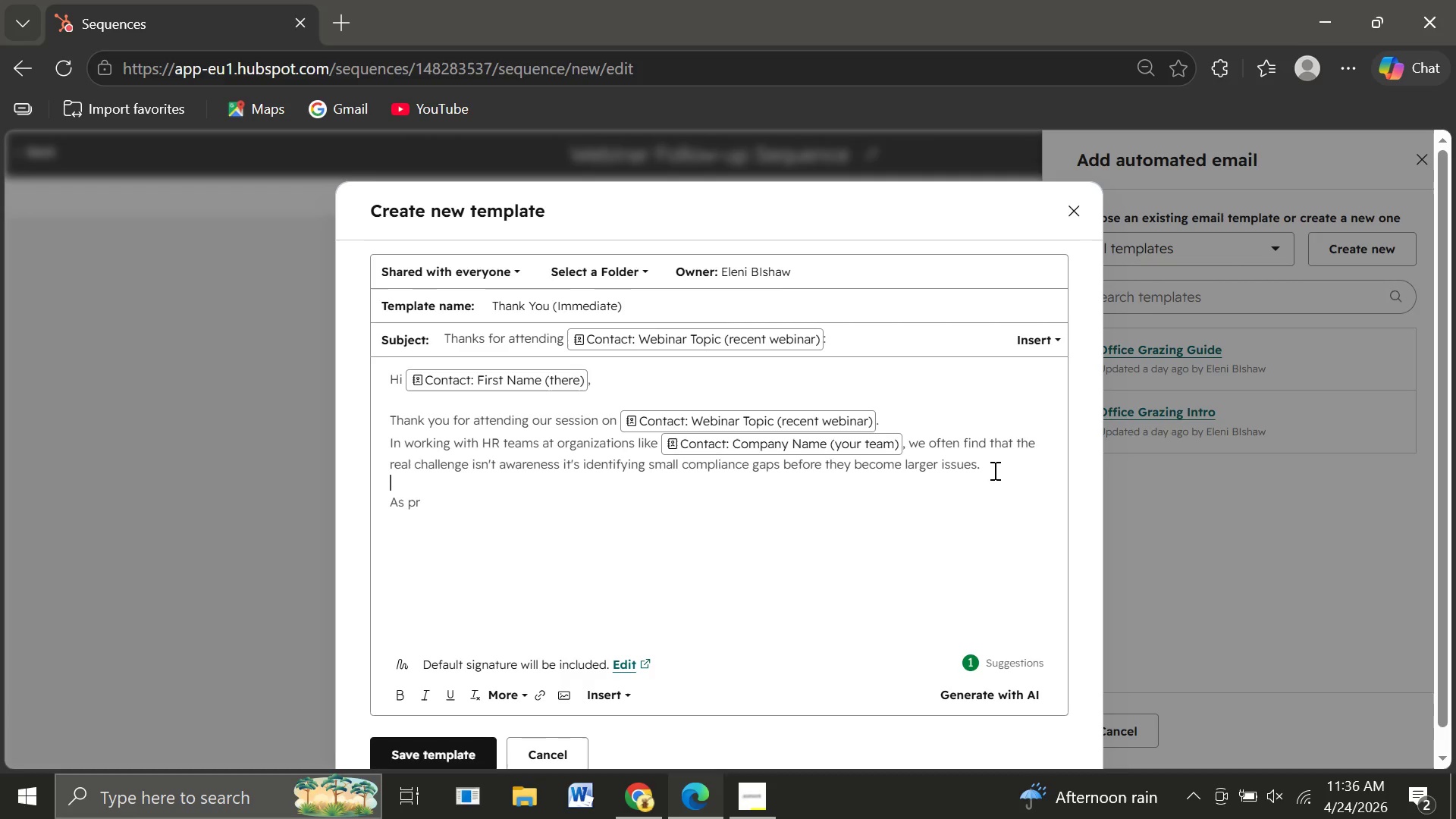 
key(Enter)
 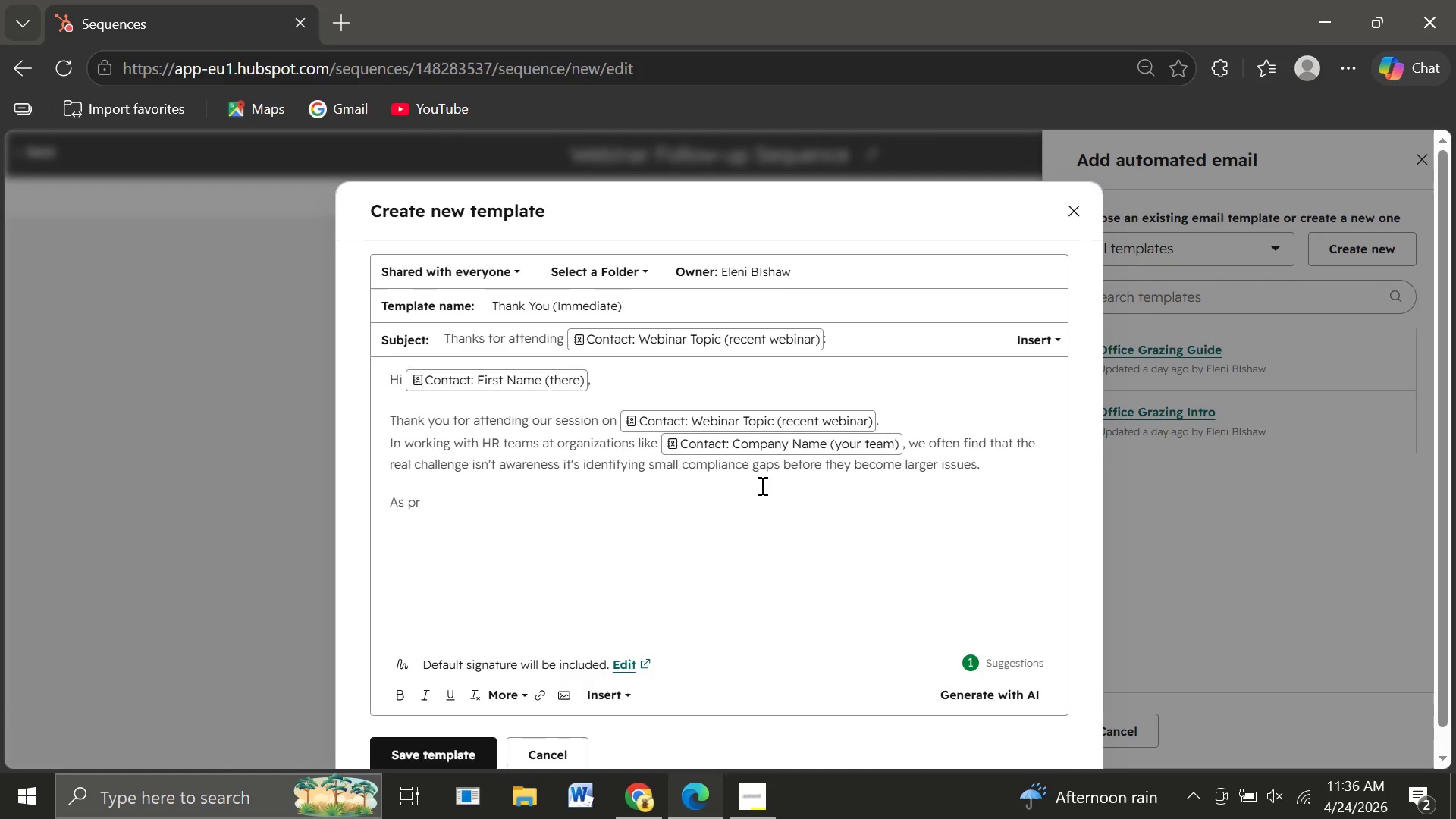 
wait(5.38)
 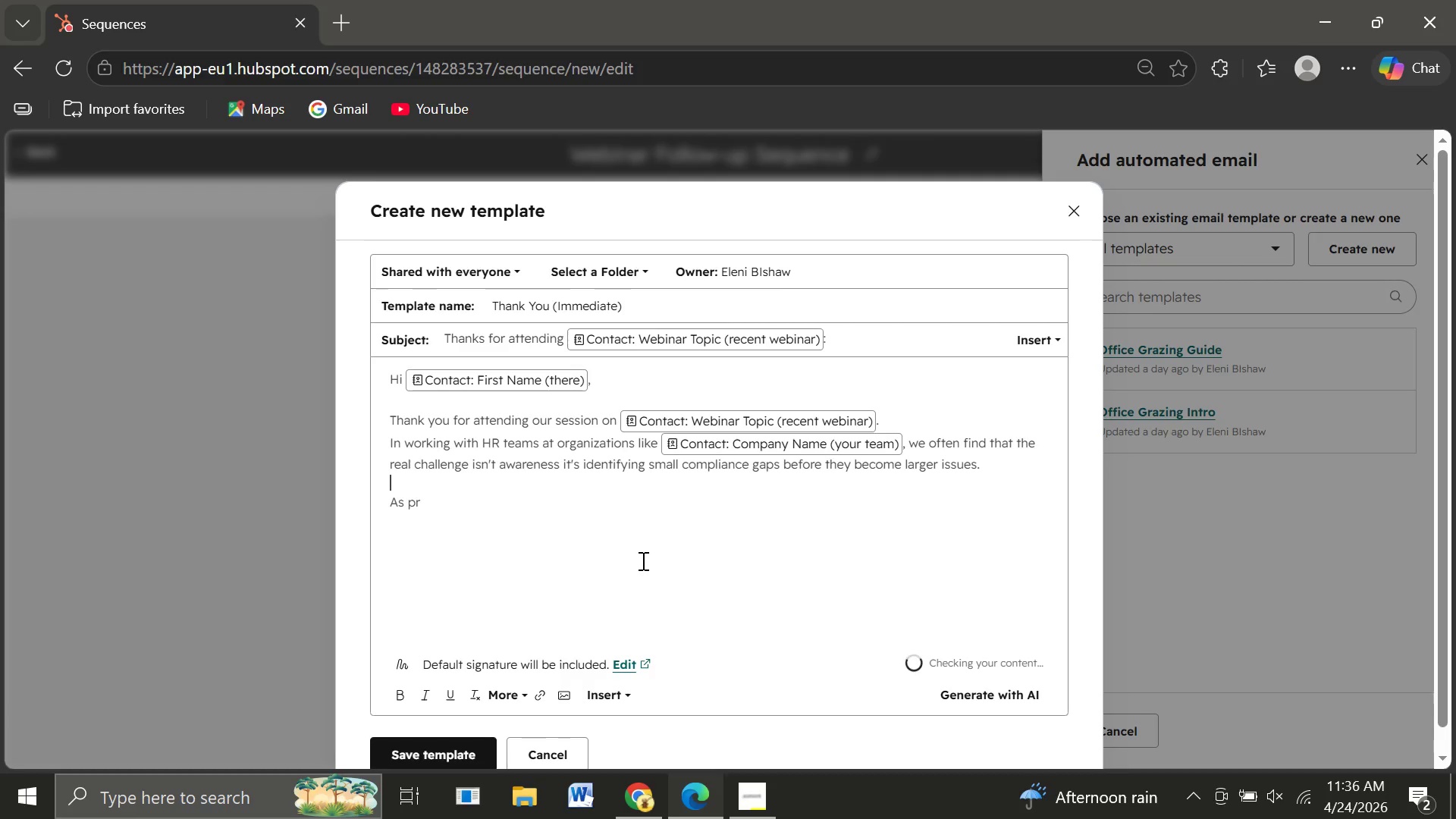 
left_click([883, 422])
 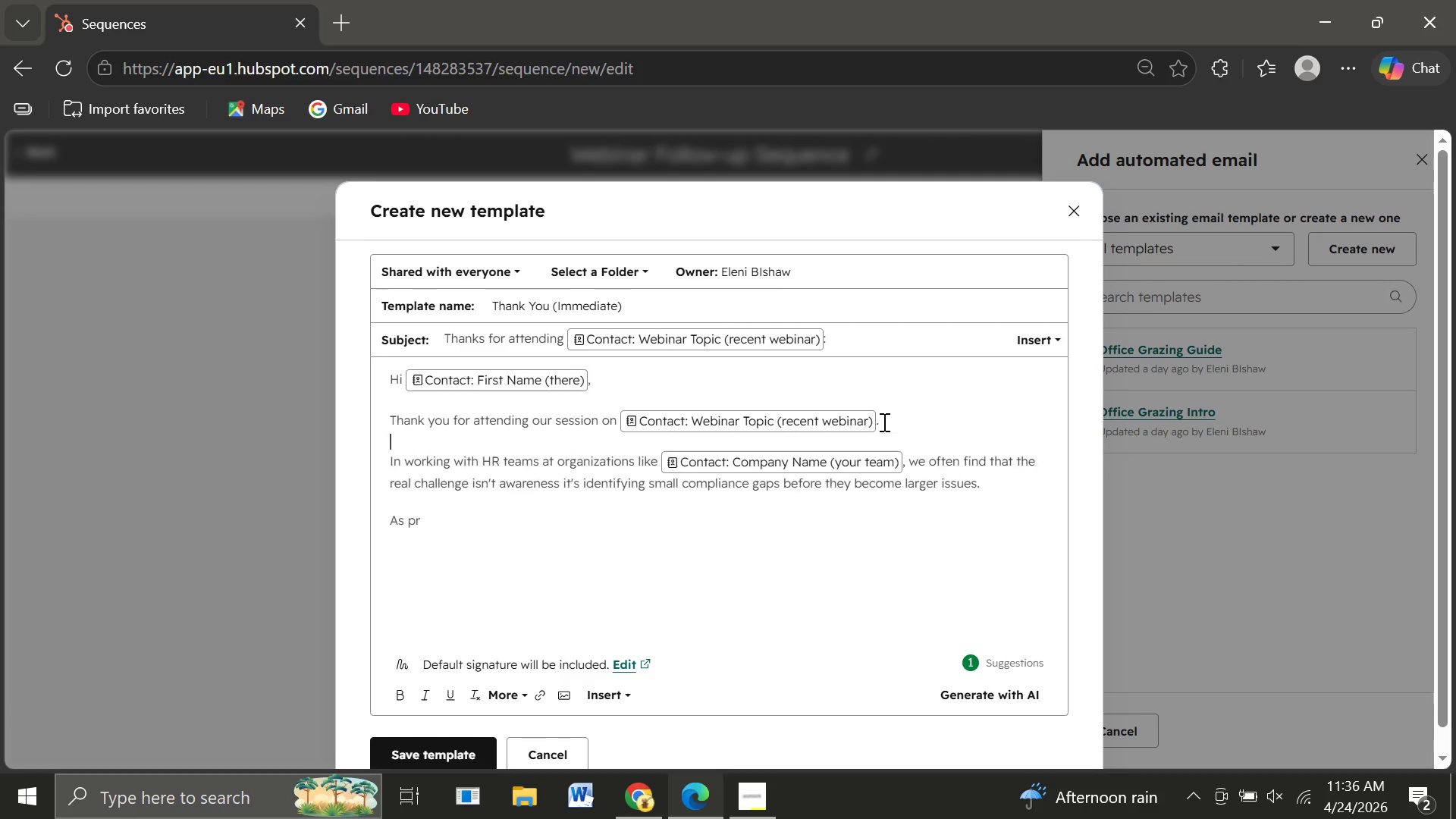 
key(Enter)
 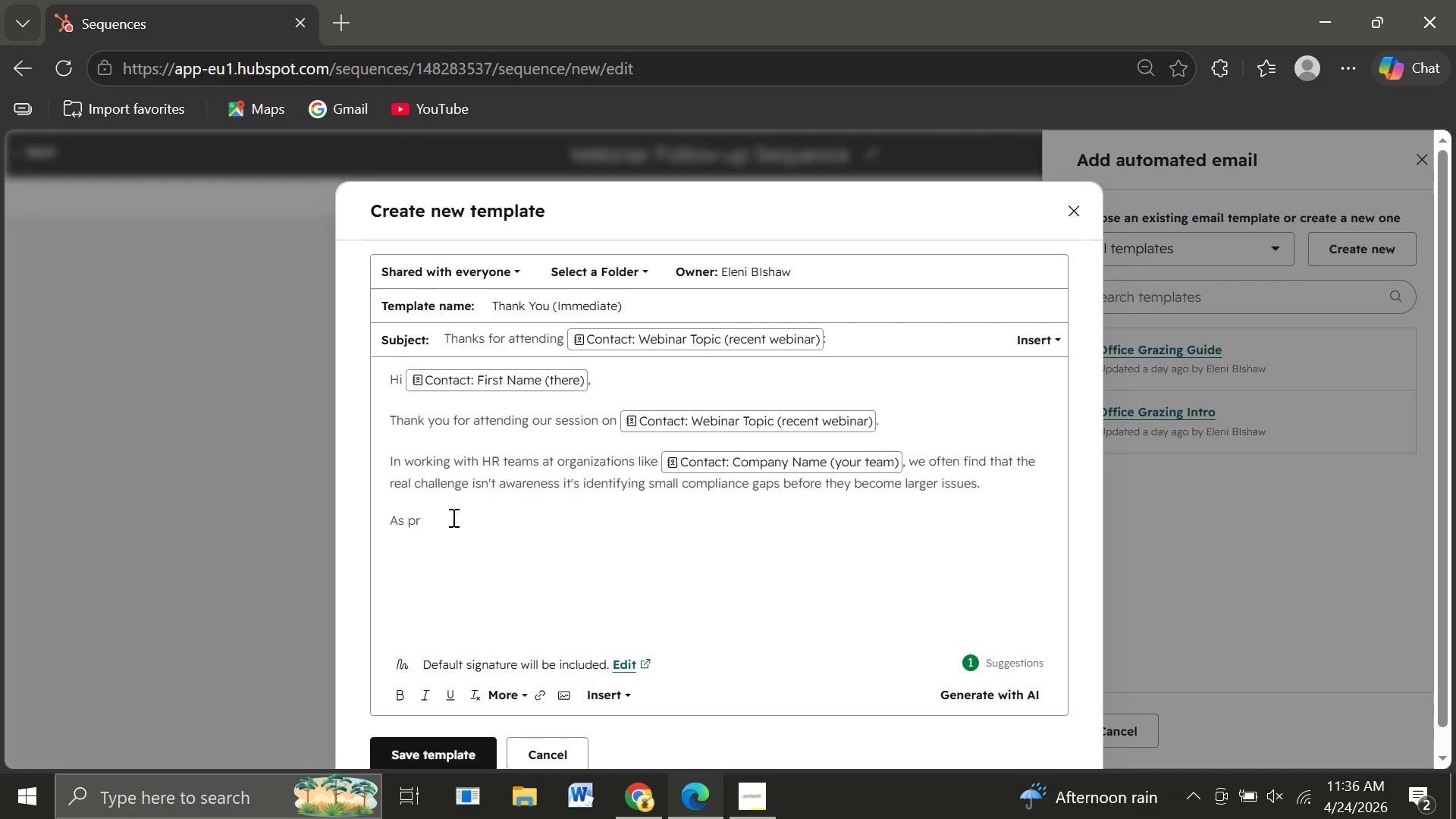 
left_click([431, 522])
 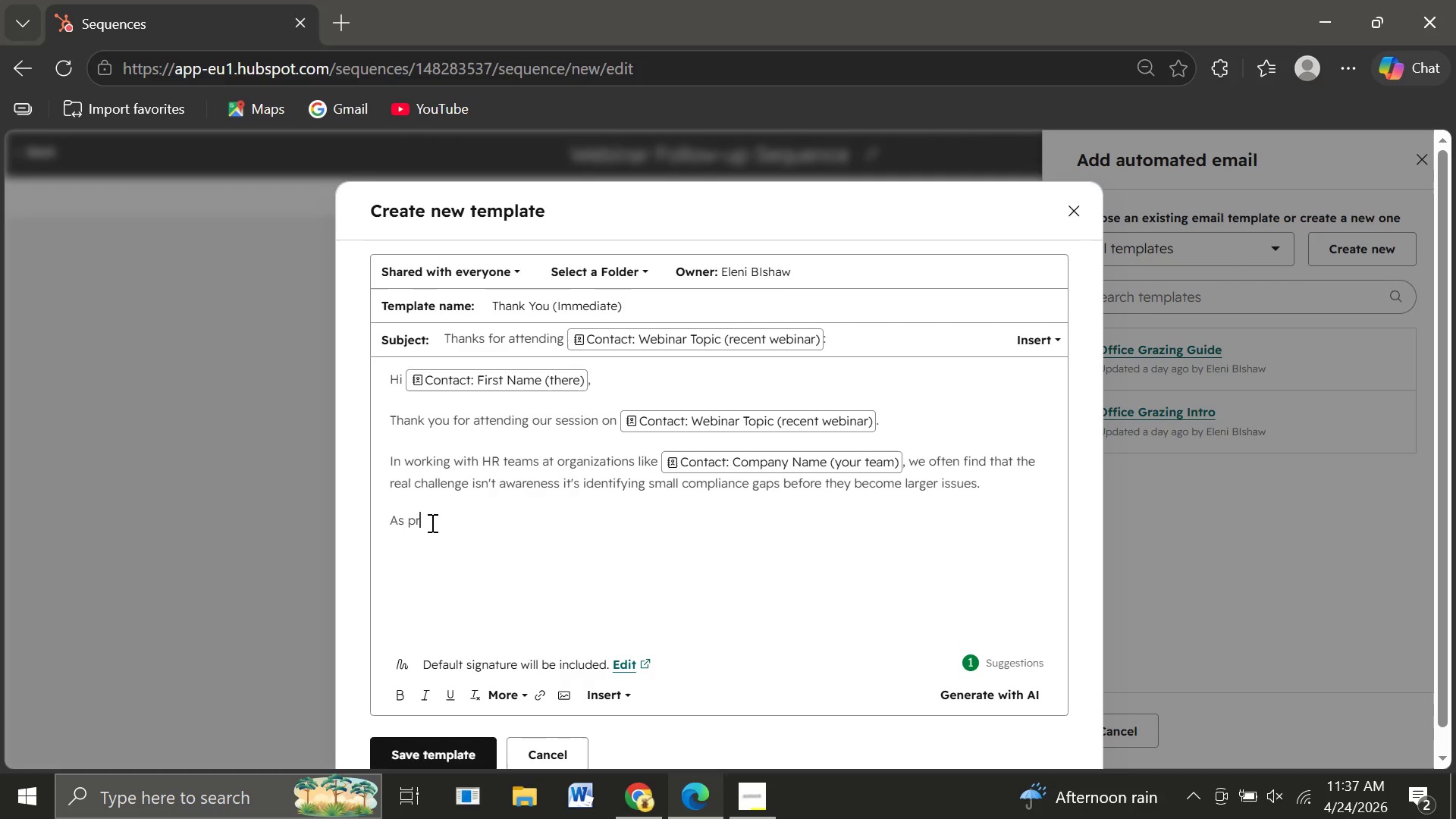 
type(omised, here is the resource from the sess)
 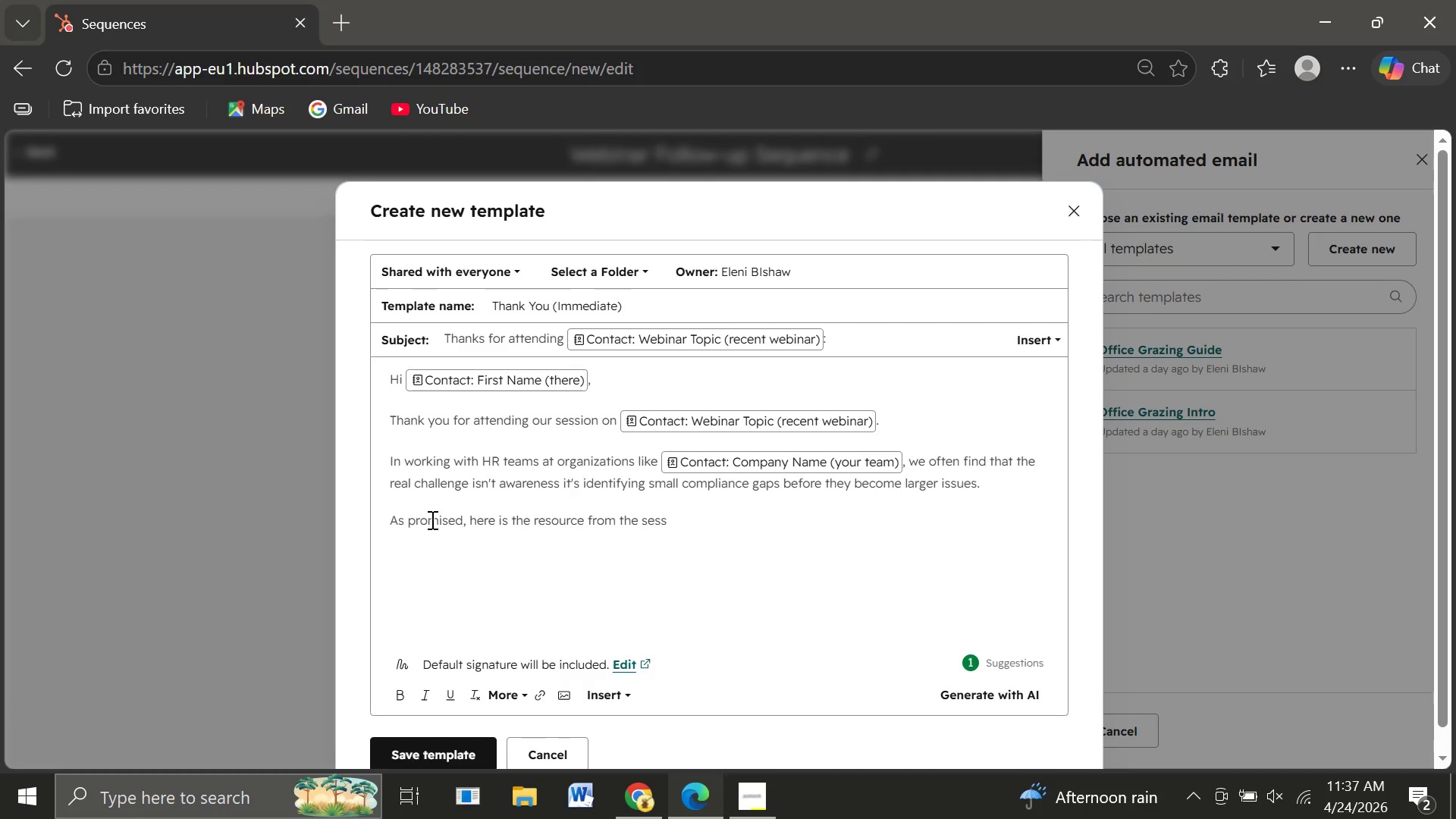 
wait(6.38)
 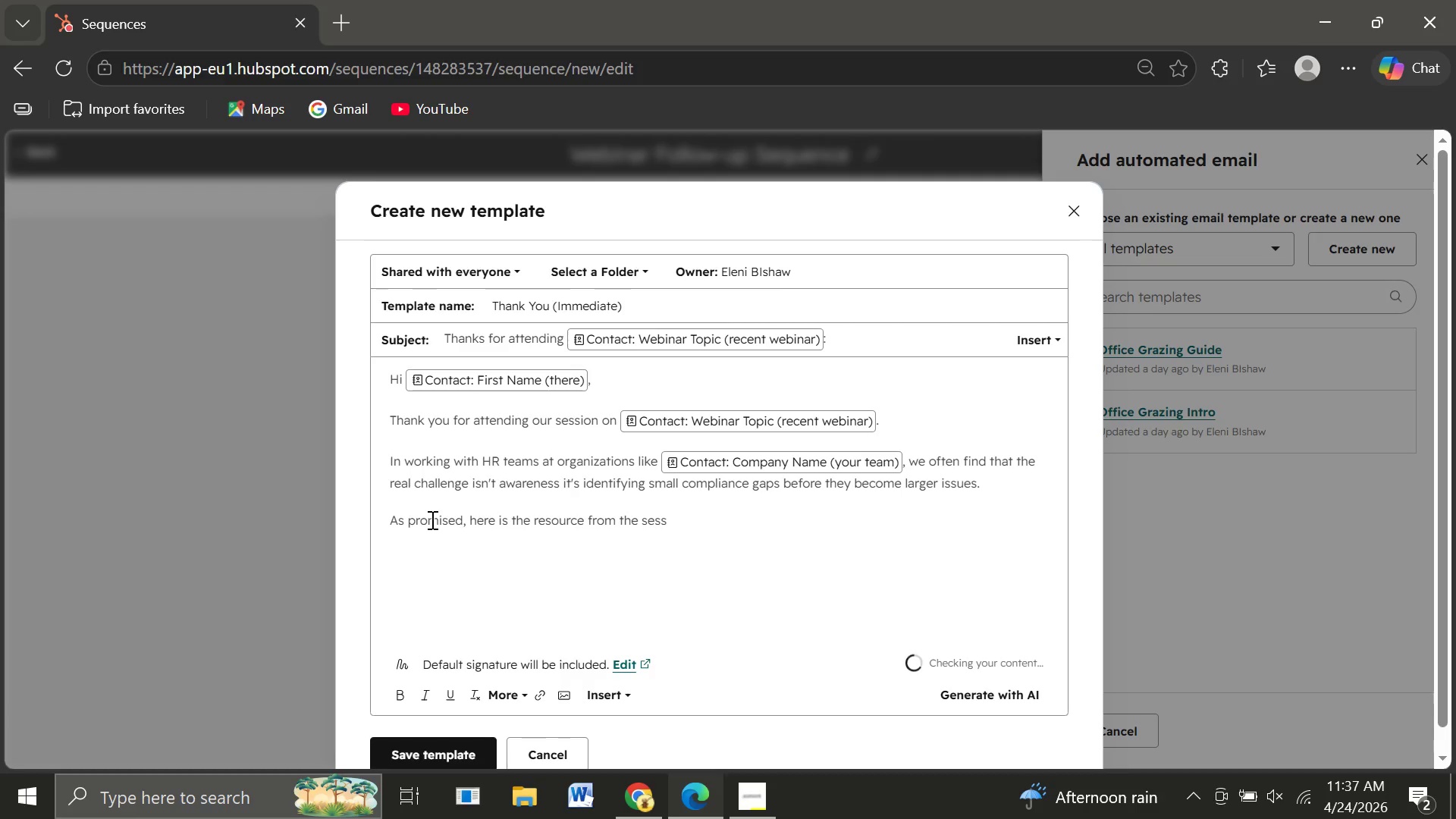 
type(ion:)
 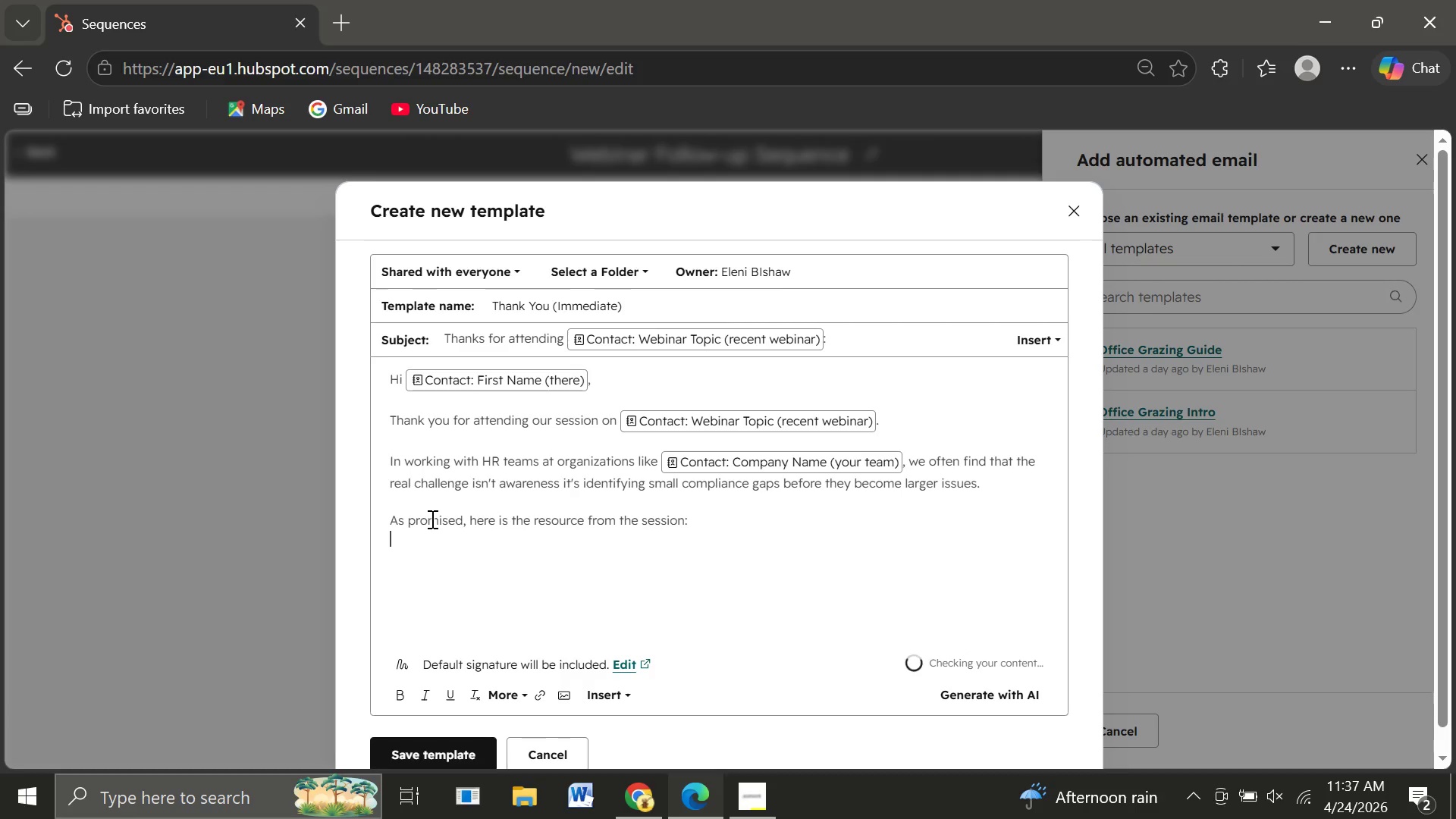 
 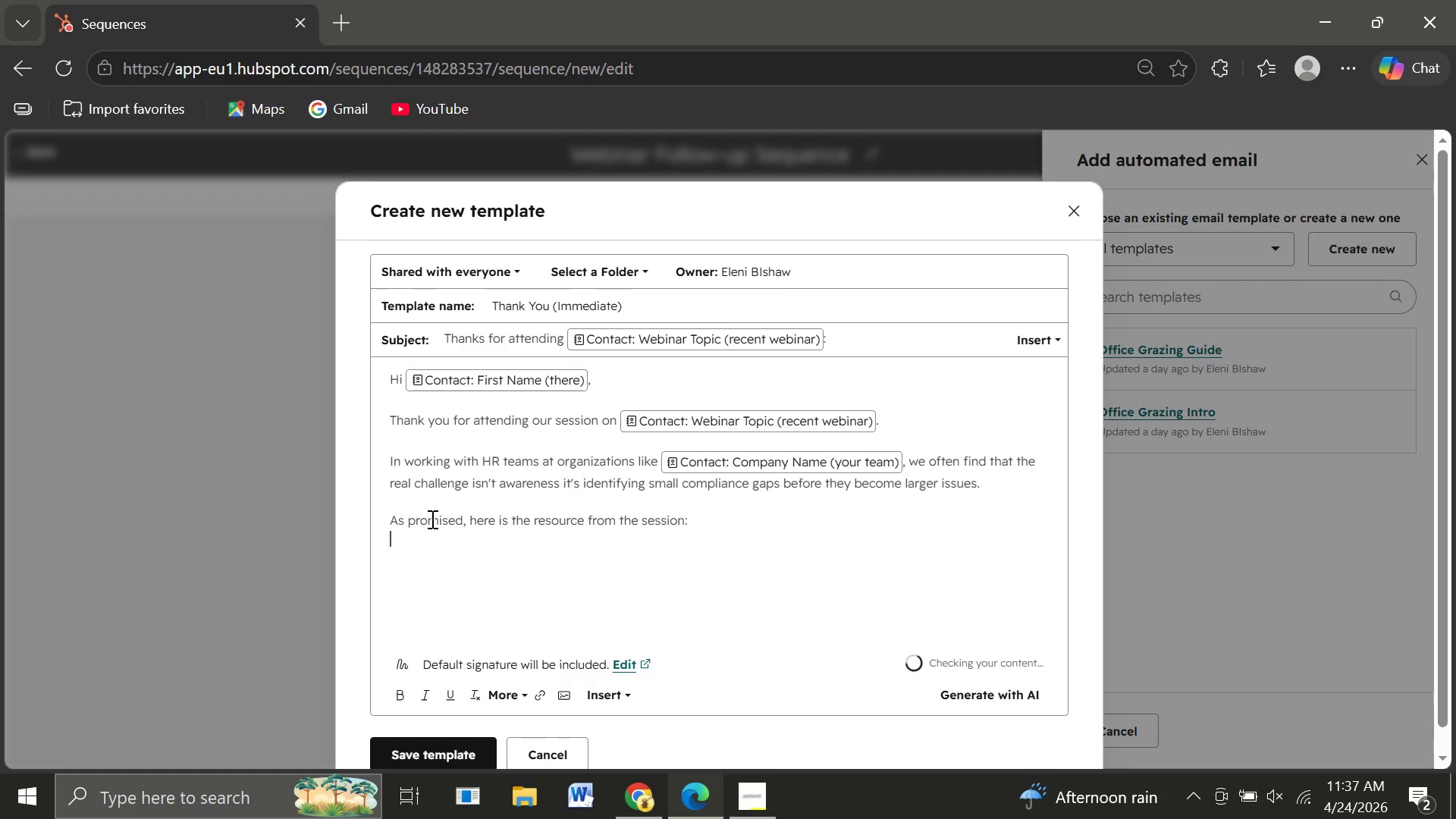 
key(Enter)
 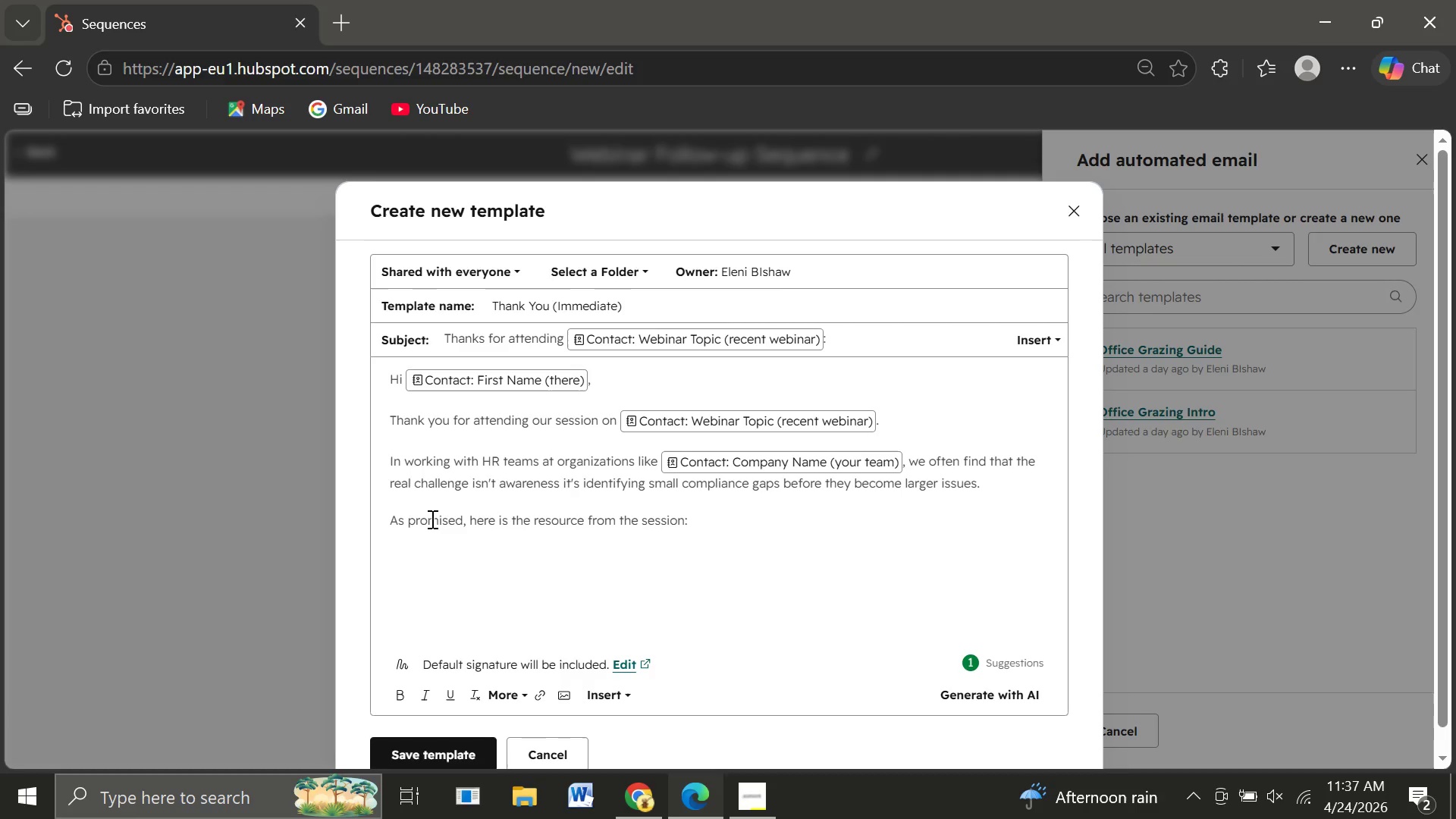 
type(https://)
 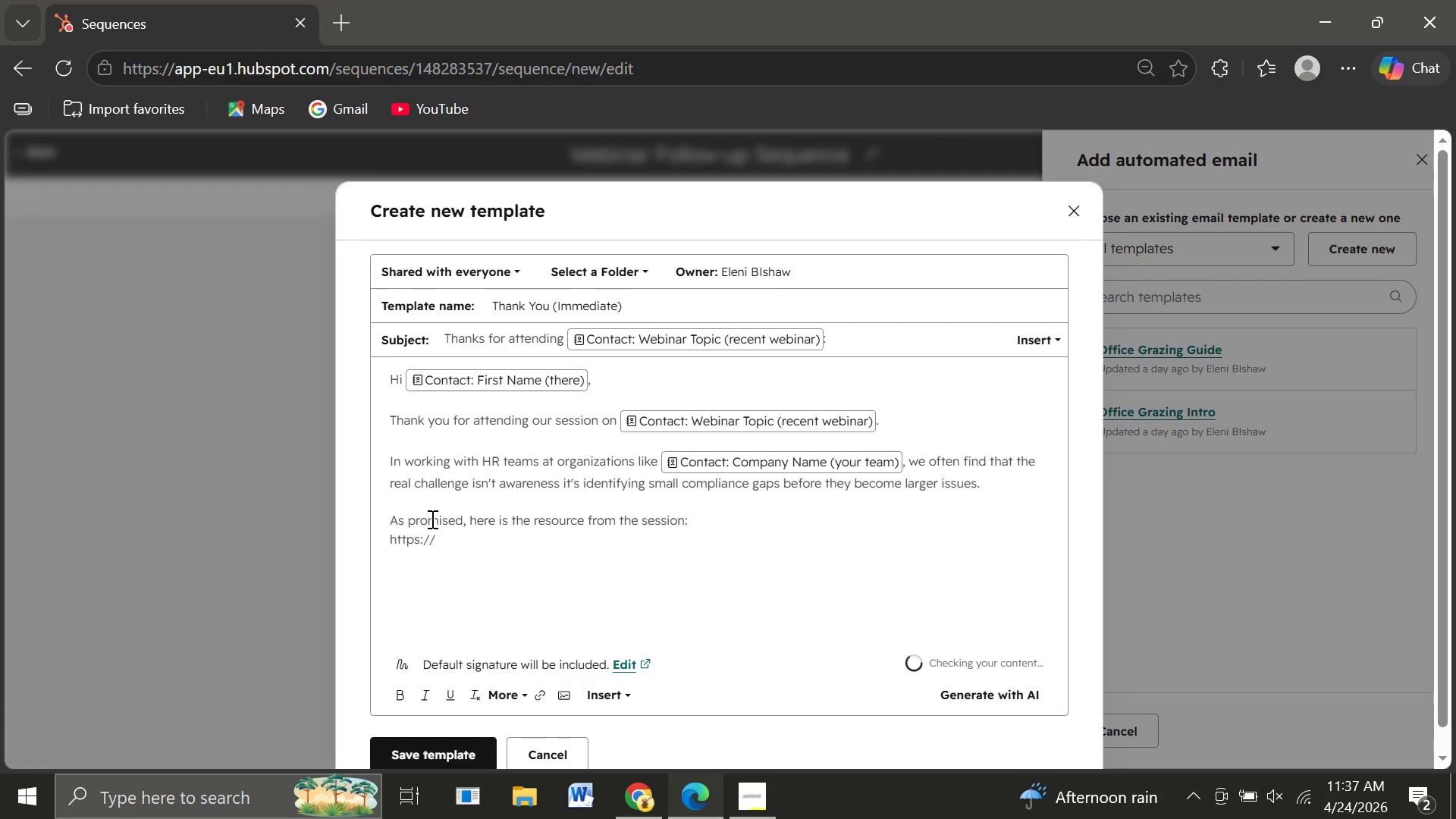 
wait(9.94)
 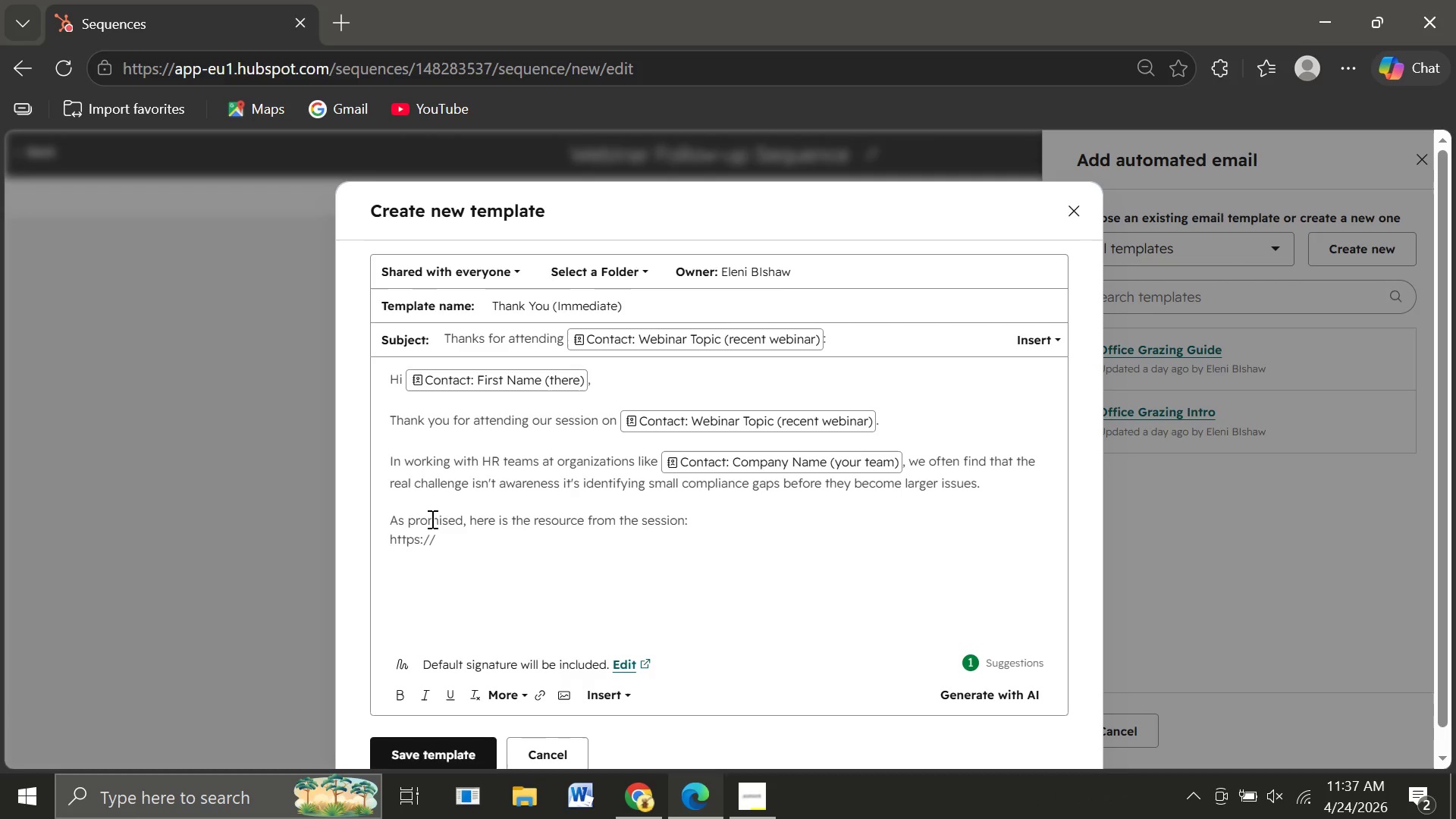 
key(Enter)
 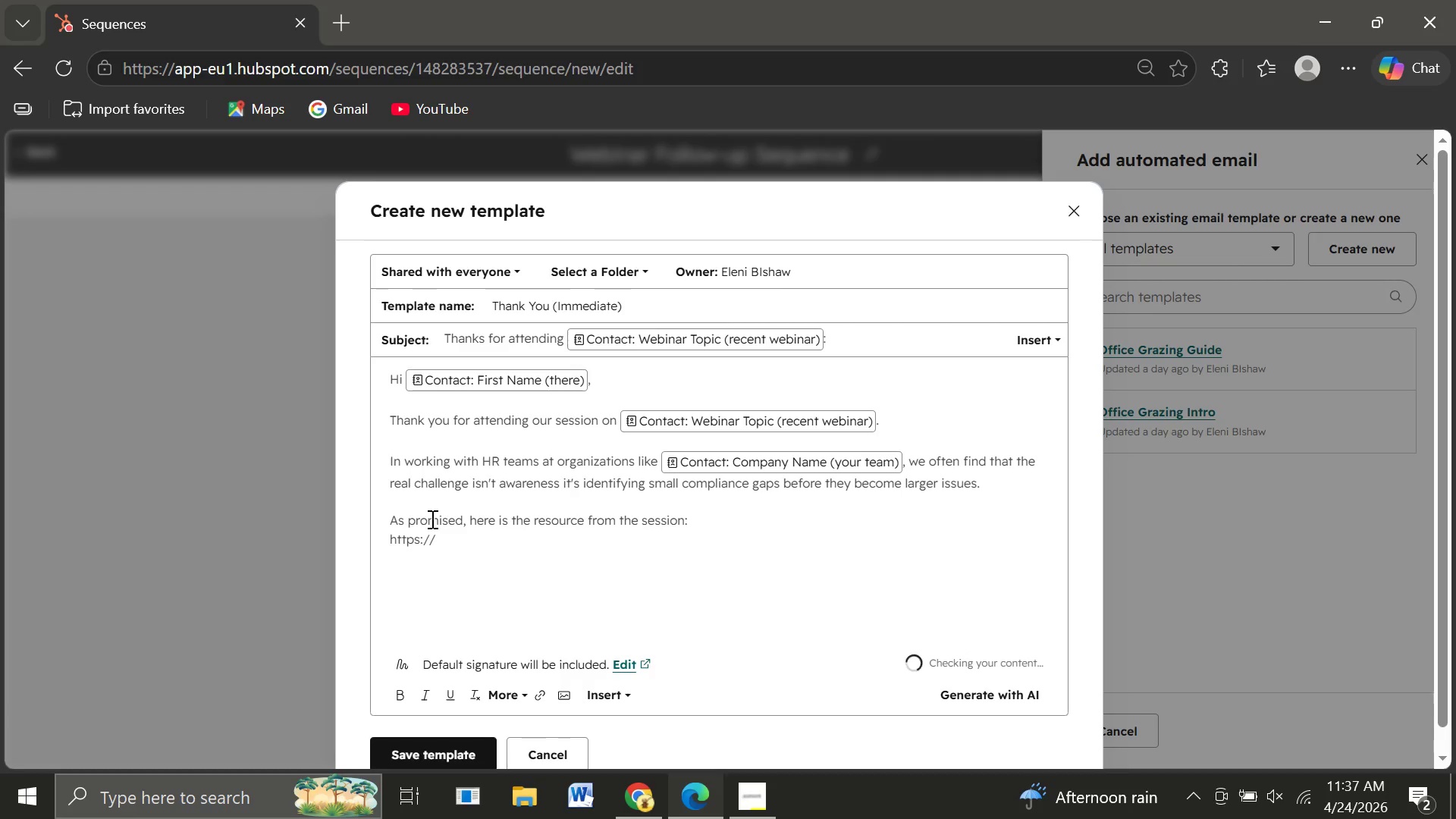 
key(Enter)
 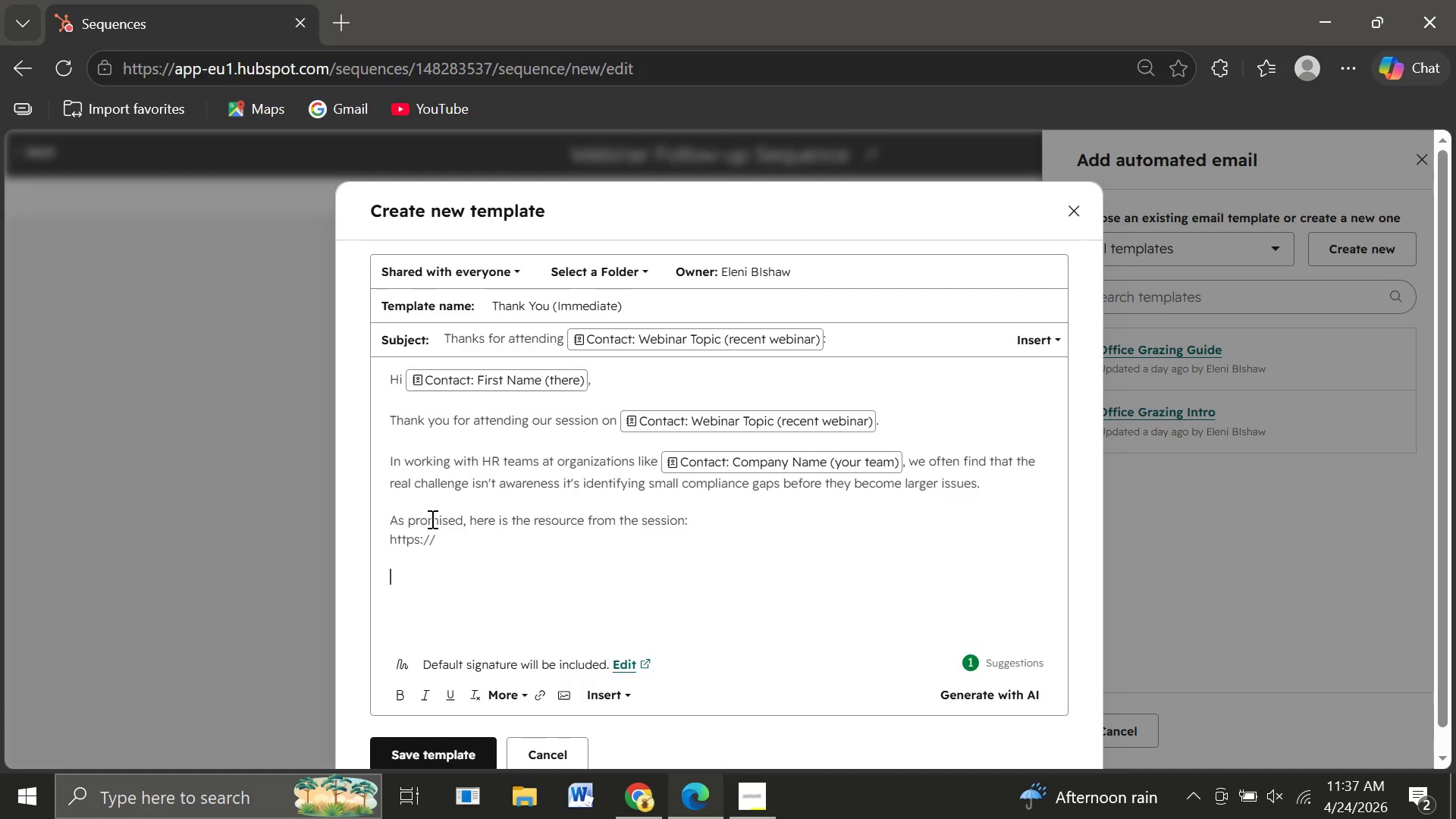 
wait(8.05)
 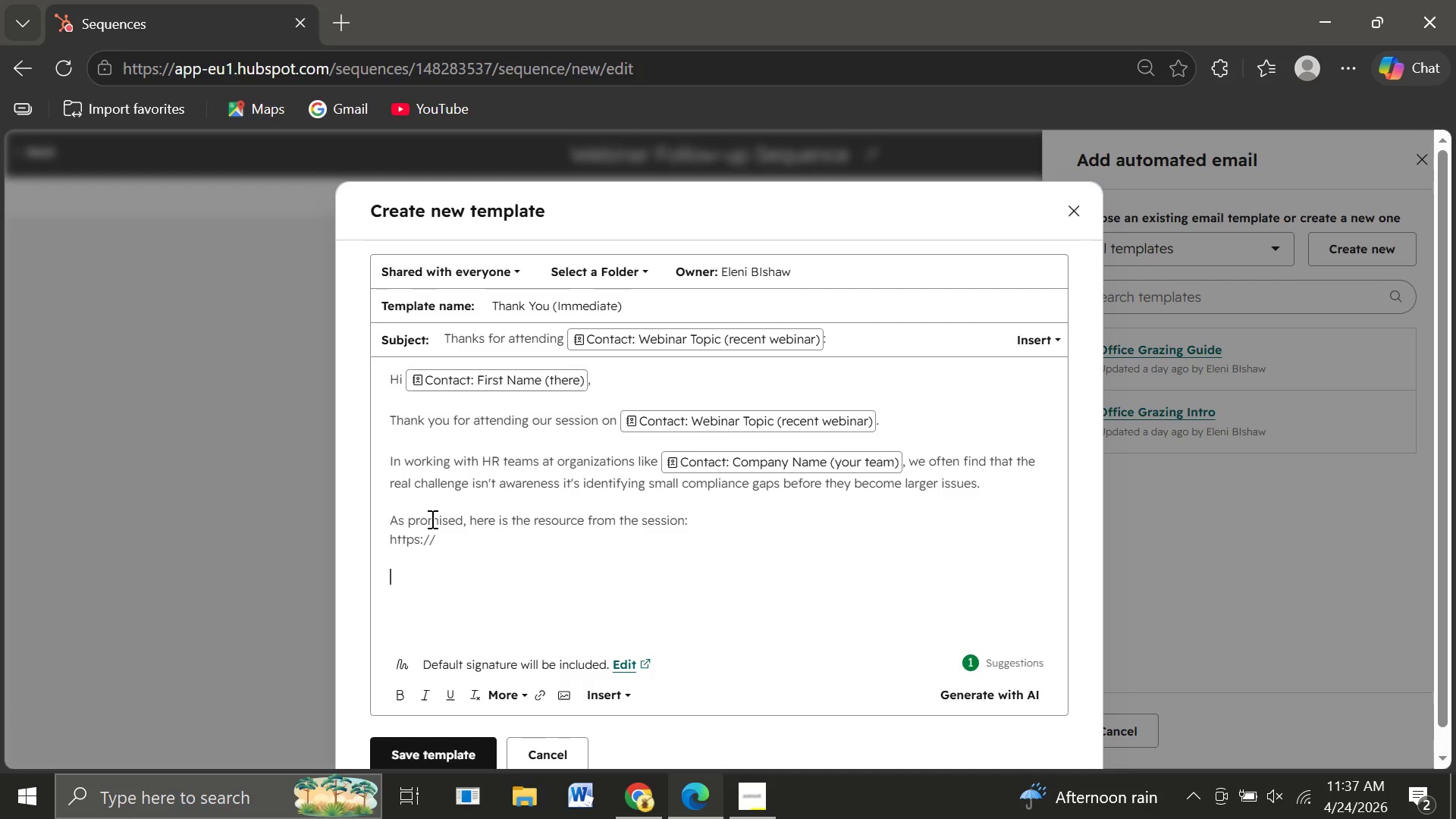 
hold_key(key=ShiftRight, duration=1.5)
 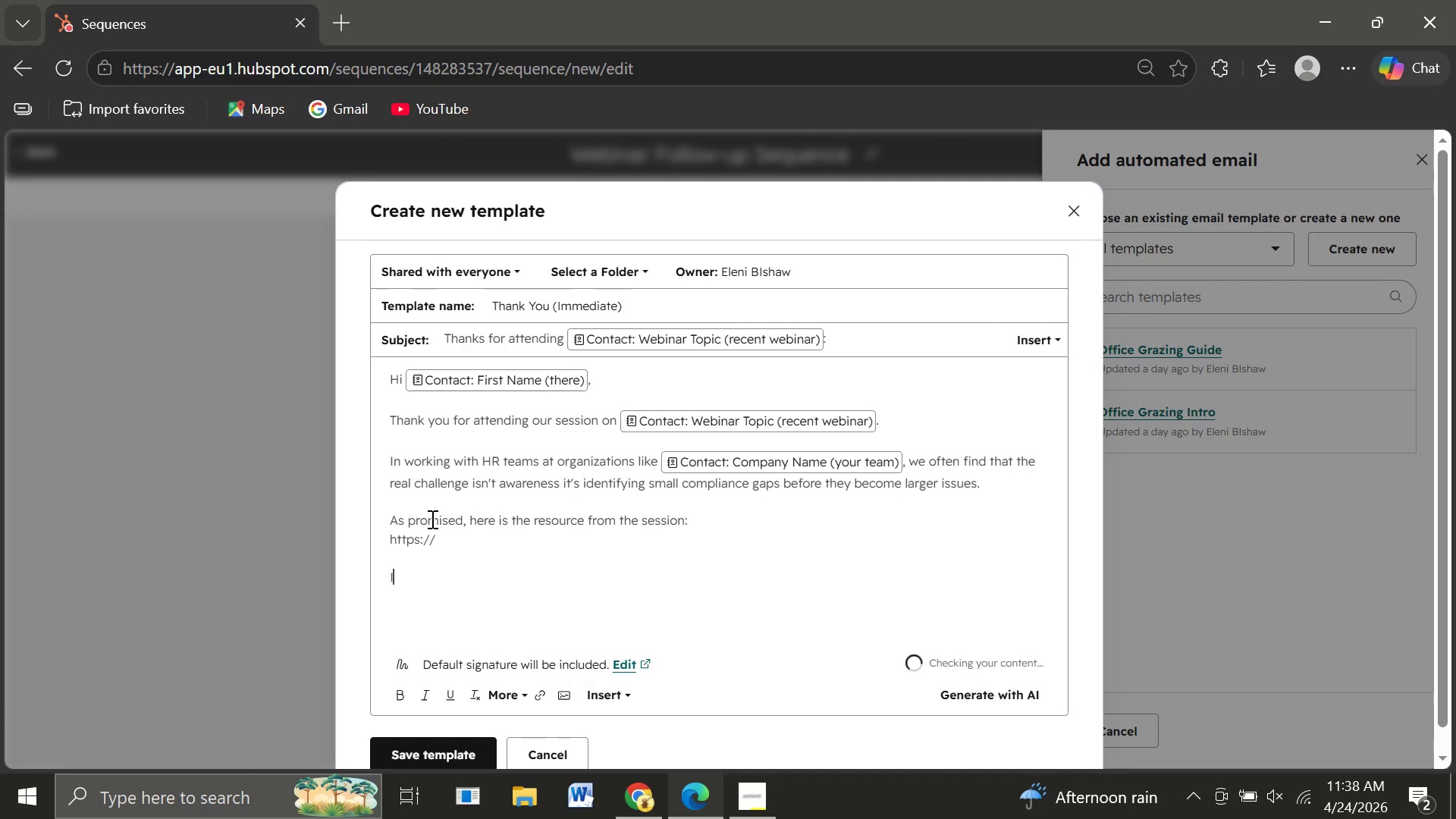 
type(It )
 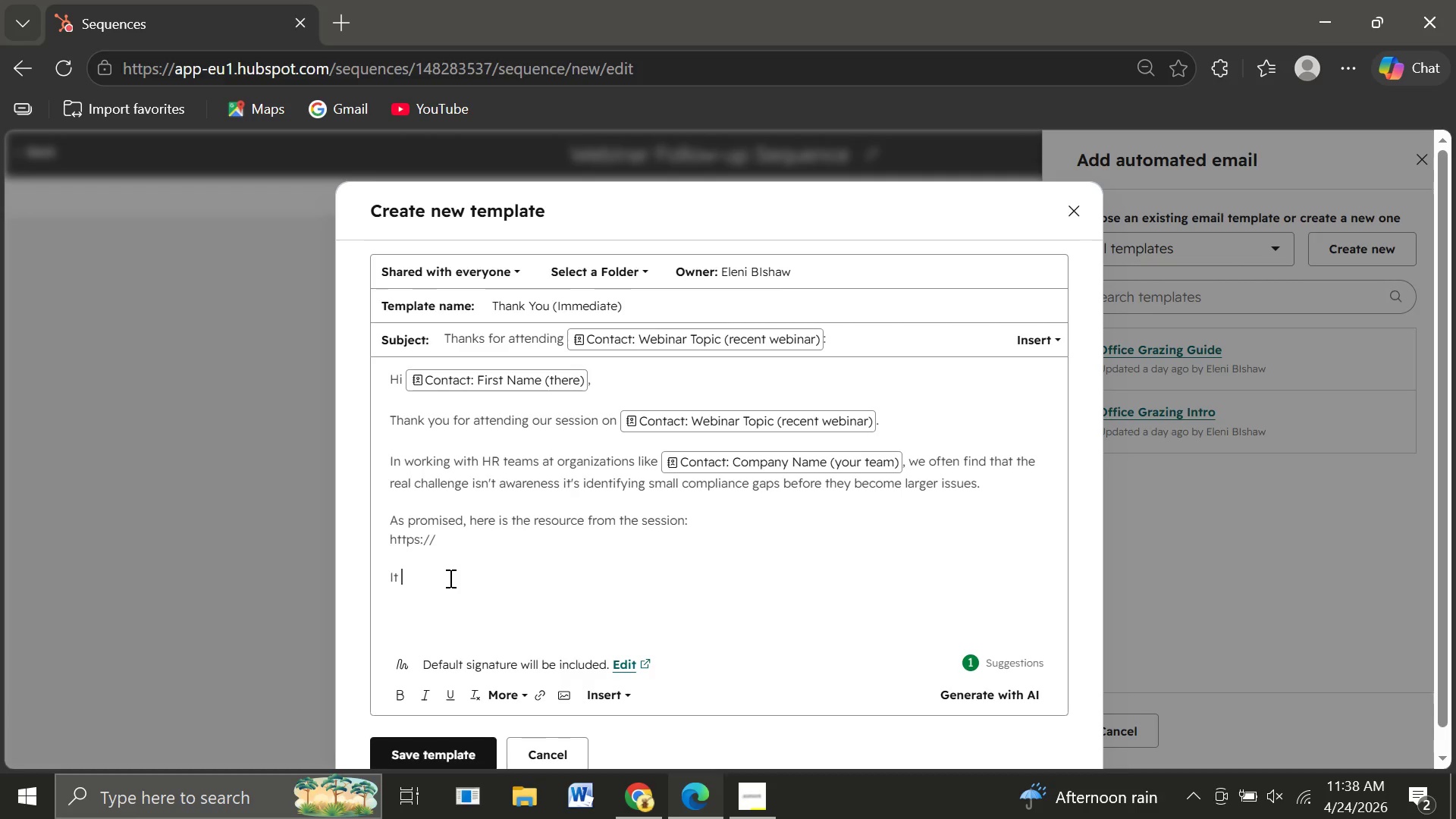 
wait(8.19)
 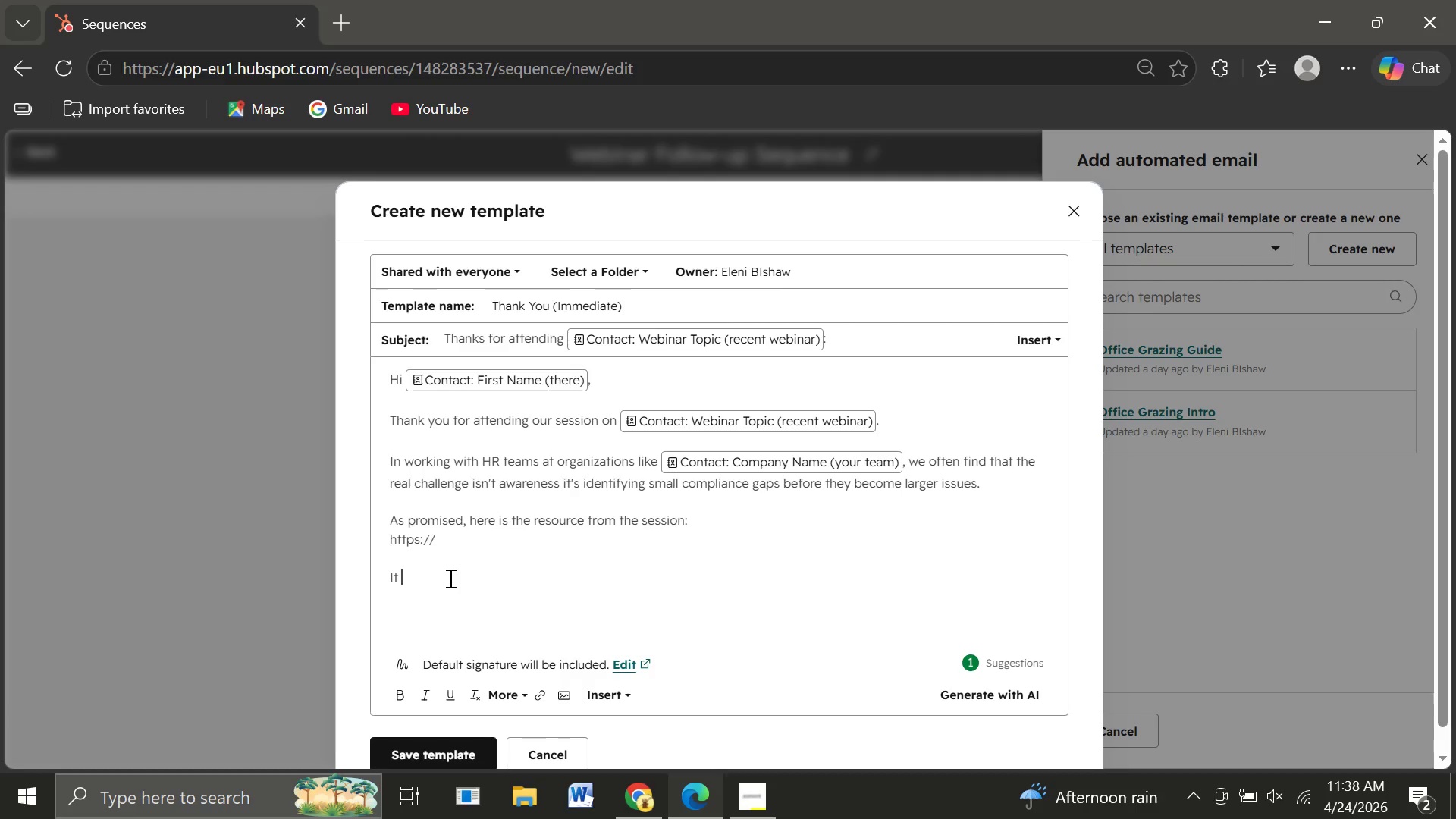 
left_click([447, 541])
 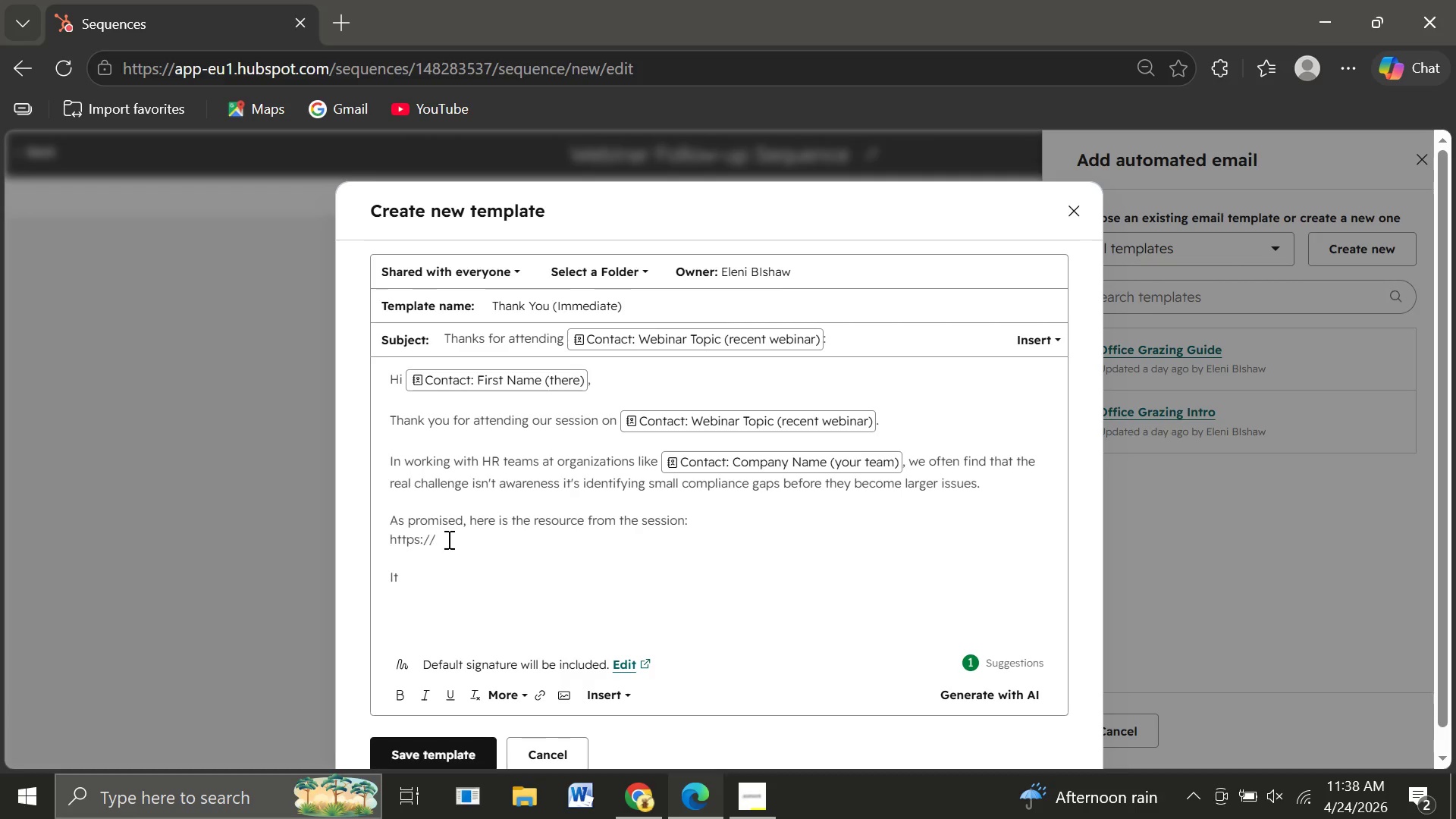 
key(Y)
 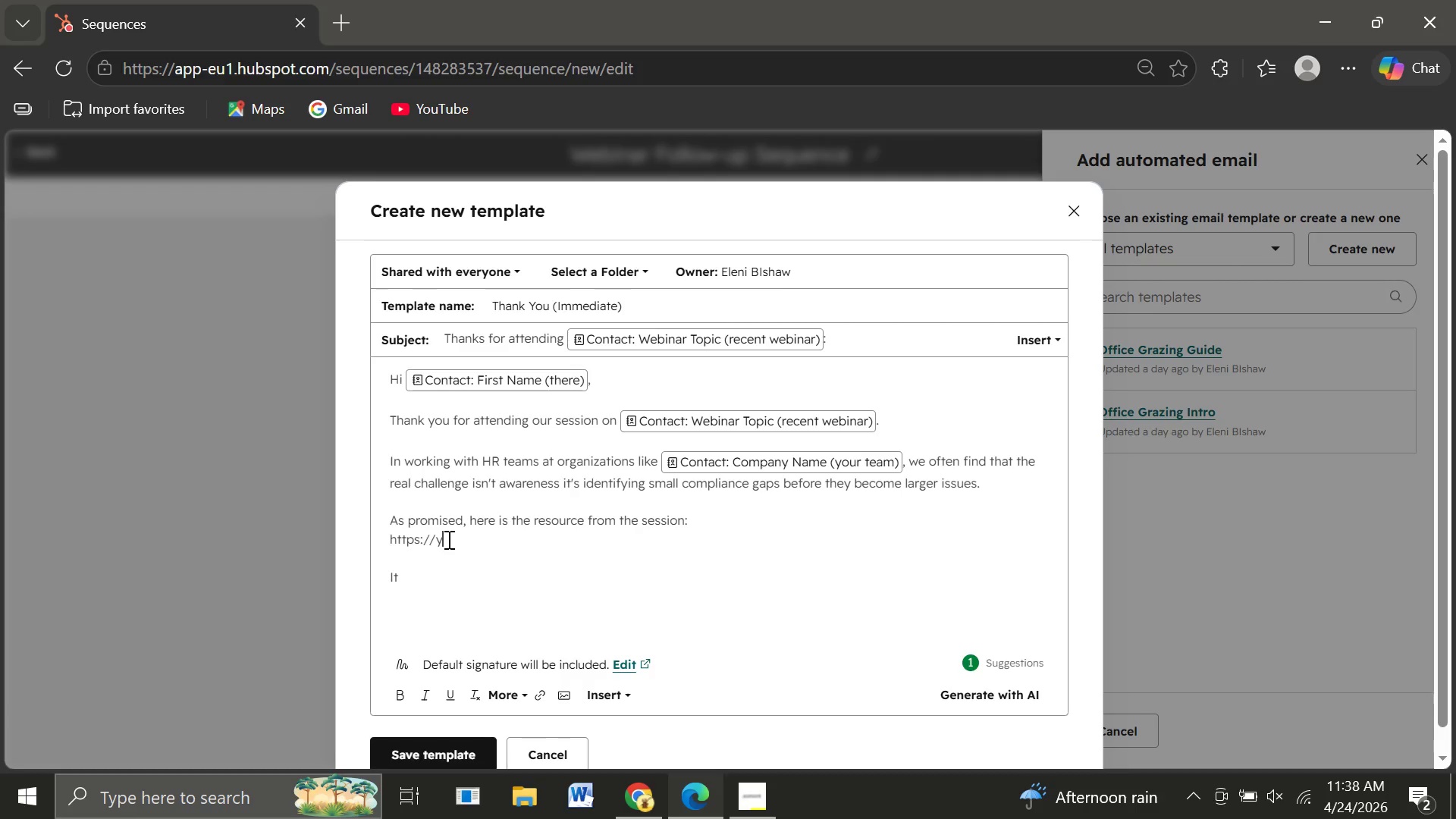 
key(Backspace)
type(www.yourv)
key(Backspace)
type(brokerage.com)
 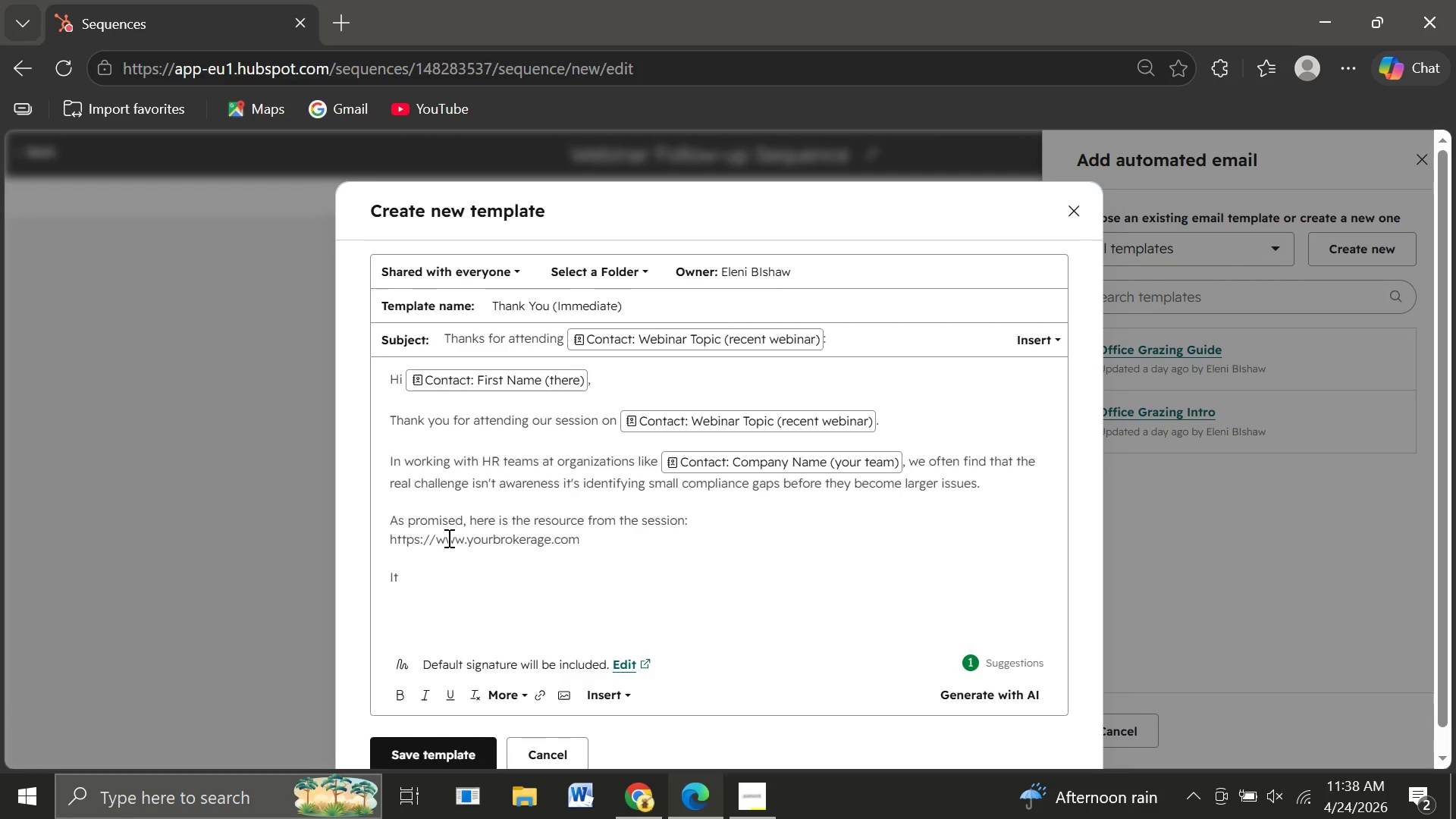 
type(/resource)
 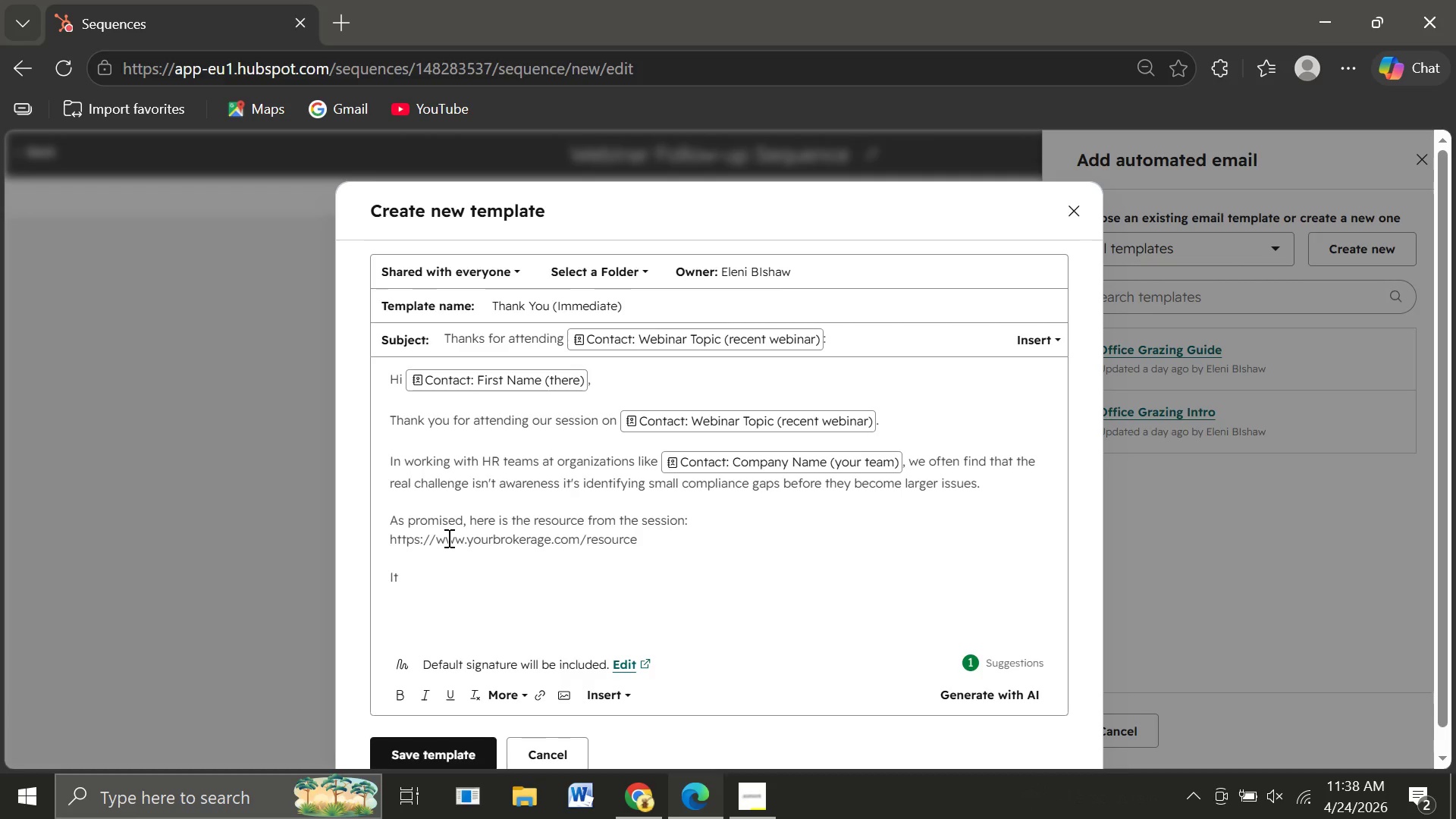 
key(S)
 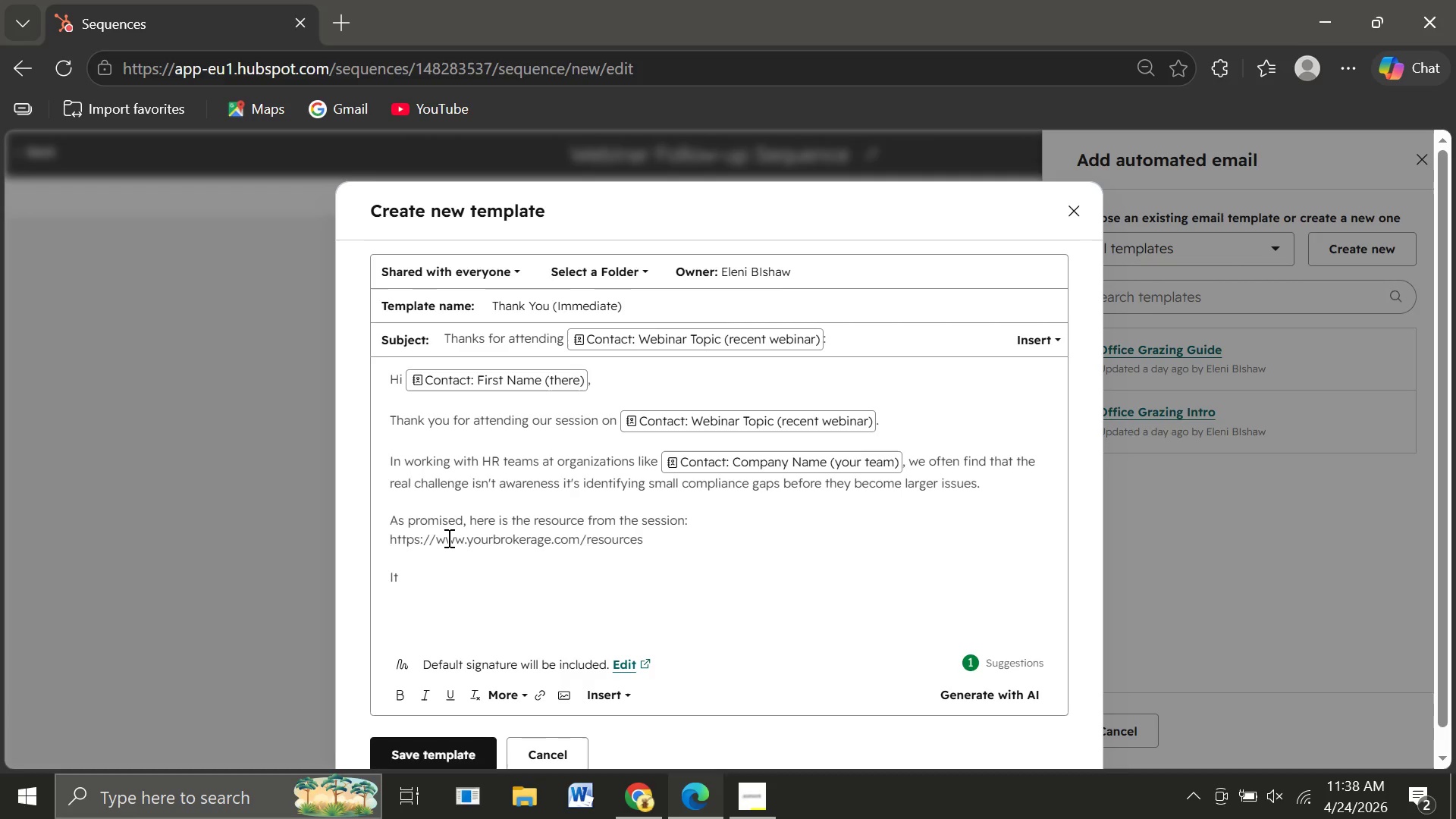 
type(/employee-benefits-compliance-guide.pdf)
 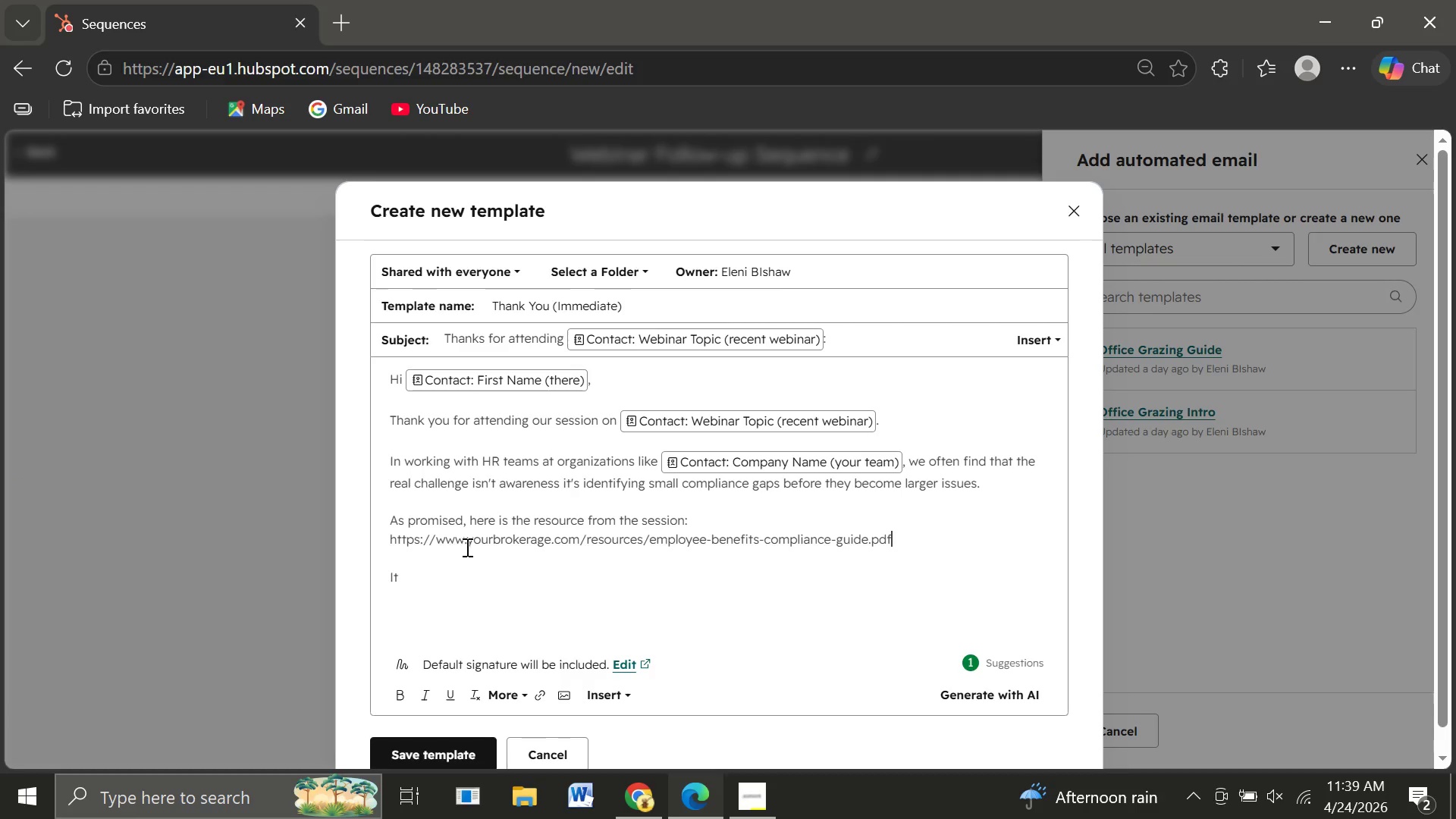 
left_click([413, 579])
 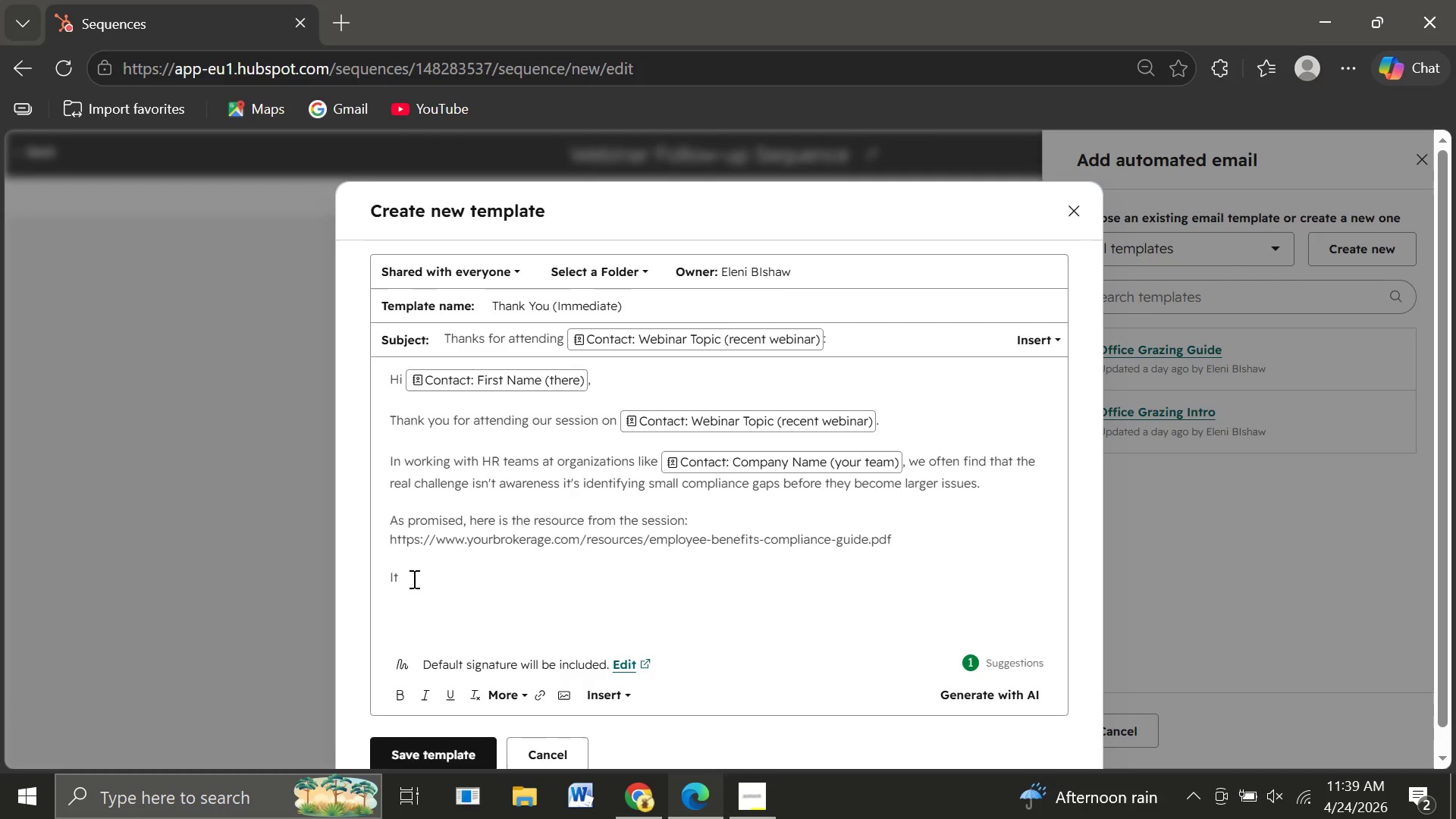 
wait(10.81)
 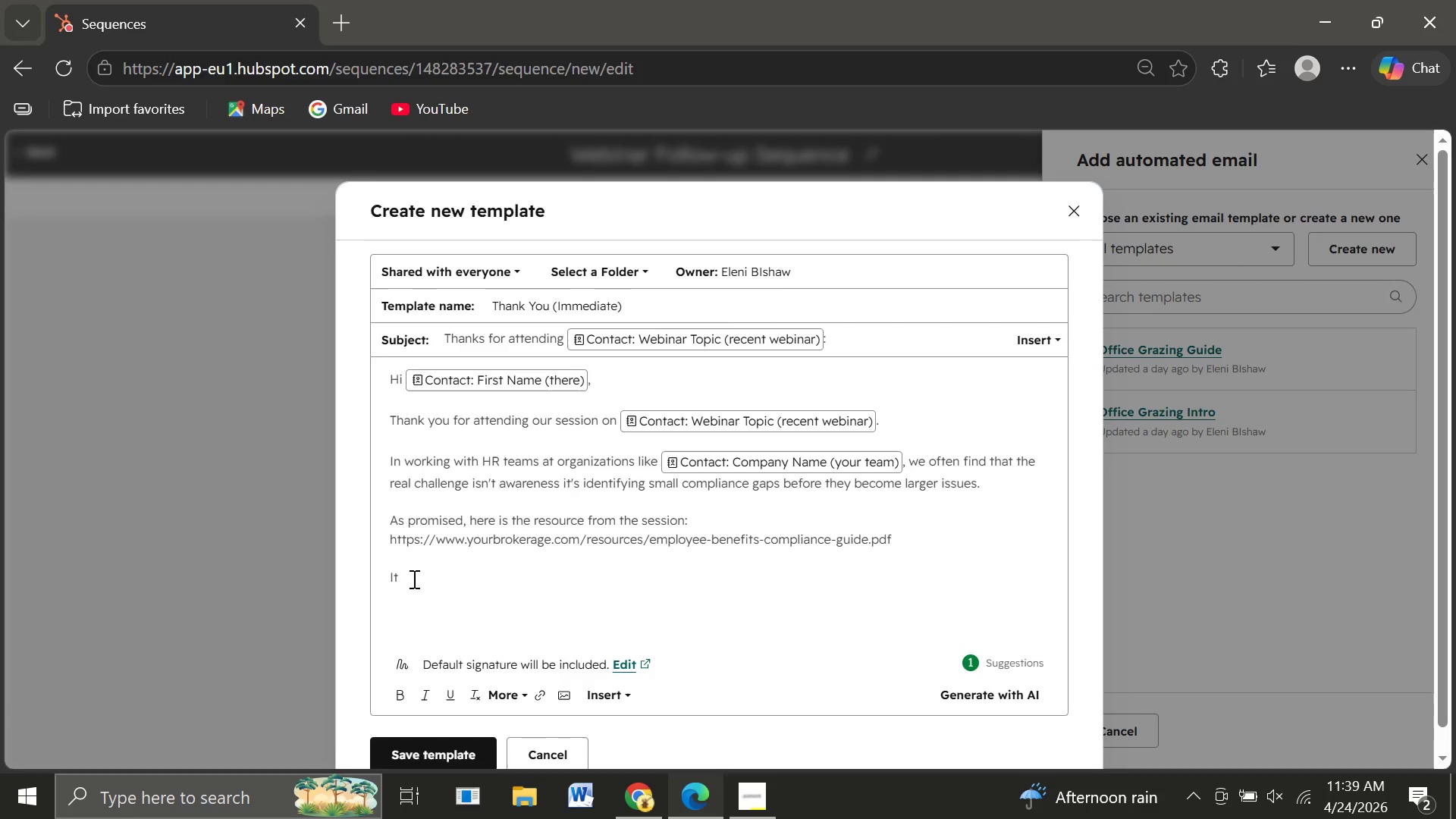 
type(j)
key(Backspace)
key(Backspace)
key(Backspace)
type(f it would be helpful, I can provide a brief, no-obligation review of your n)
key(Backspace)
type(br)
key(Backspace)
type(enefits setup to highlight any potential risks or areas for improvement.)
 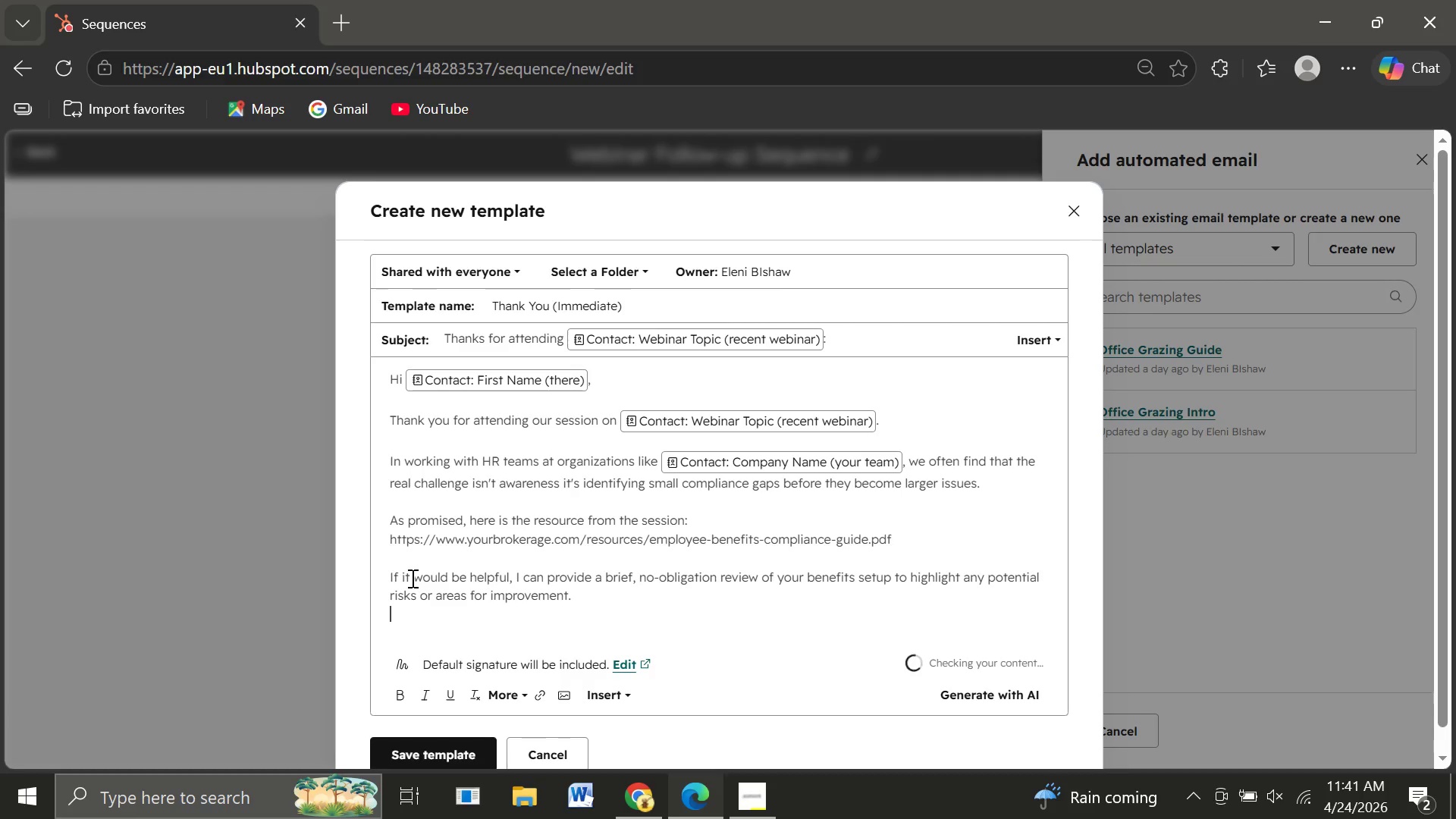 
 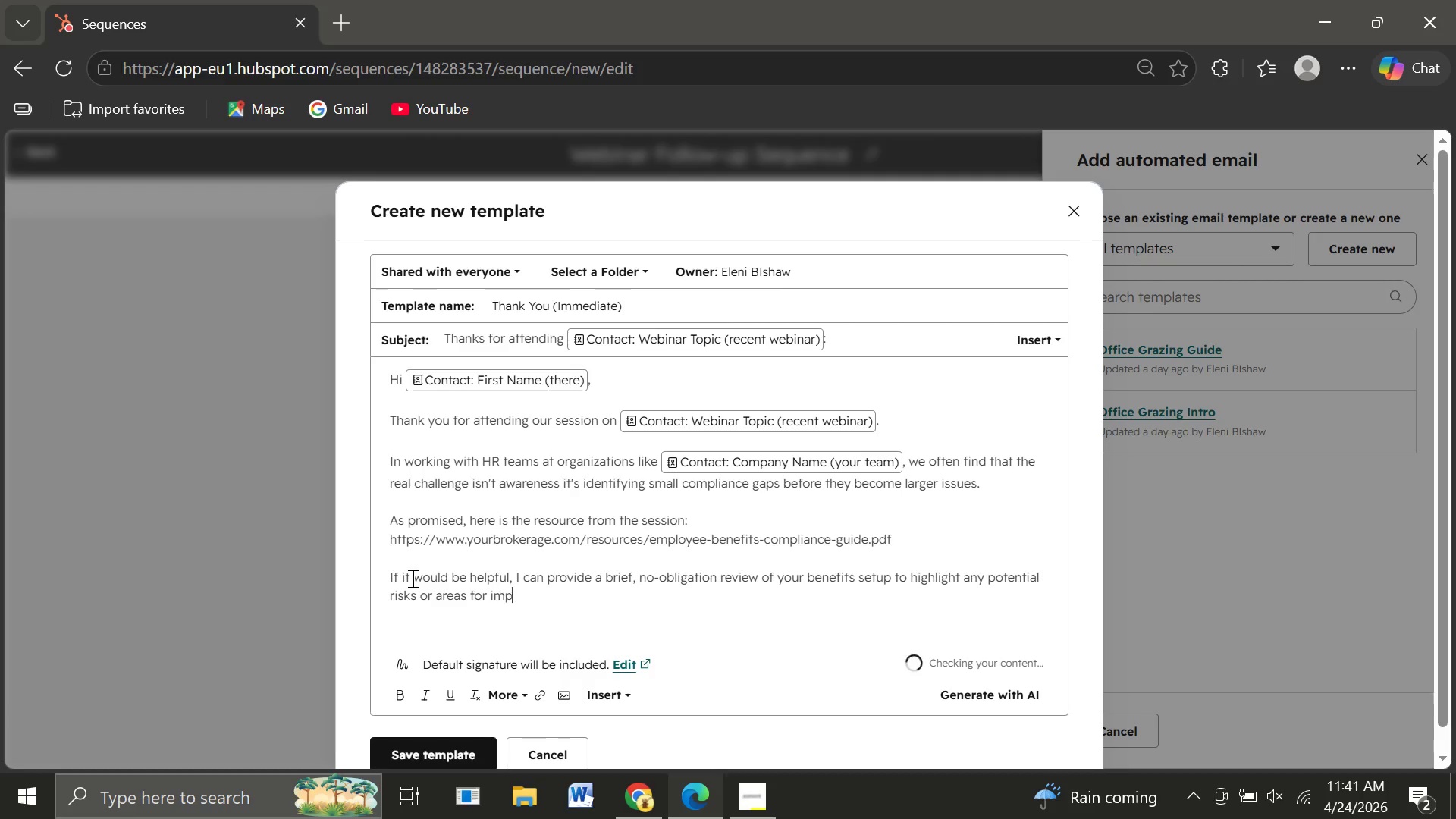 
key(Enter)
 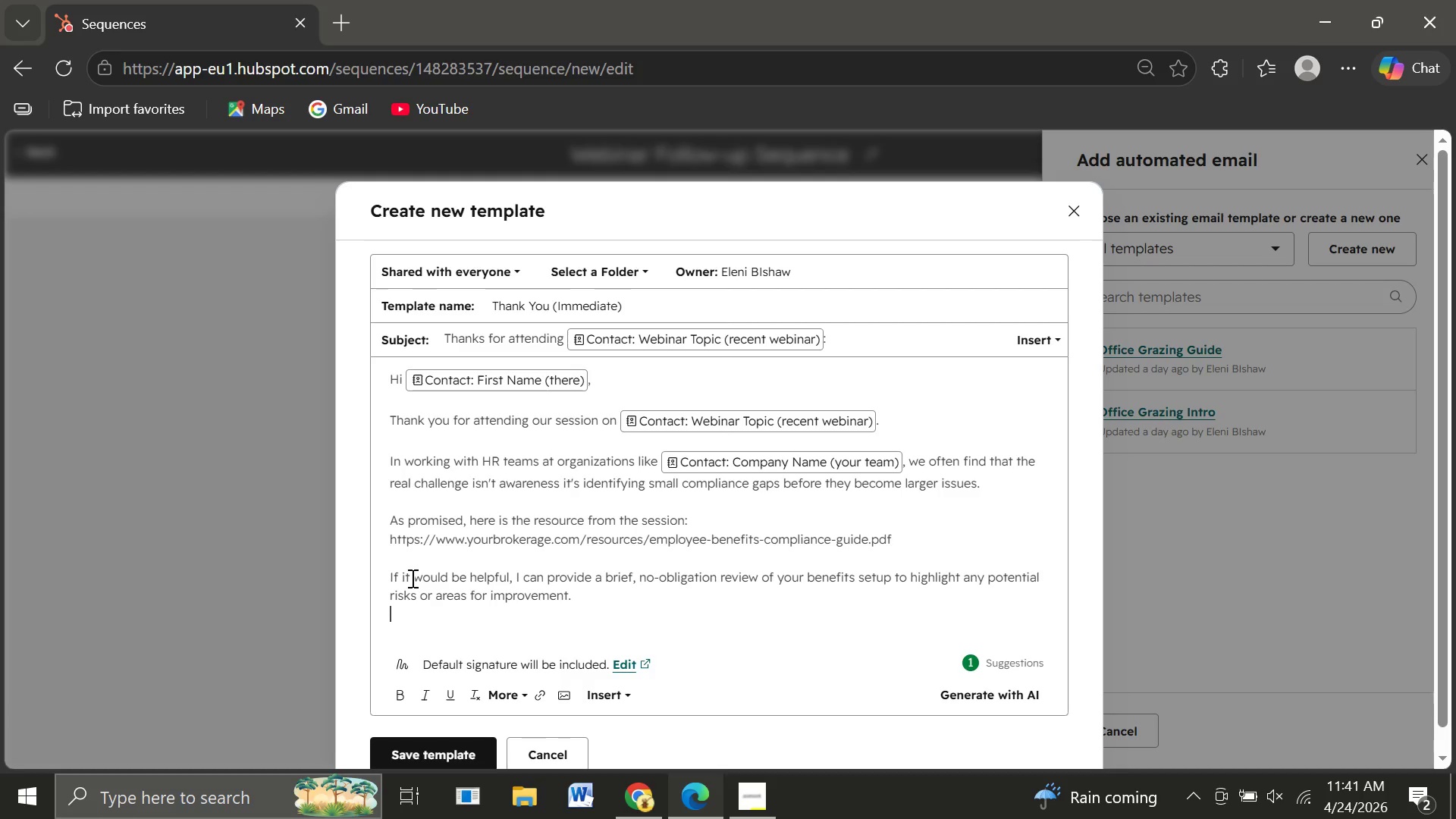 
key(Enter)
 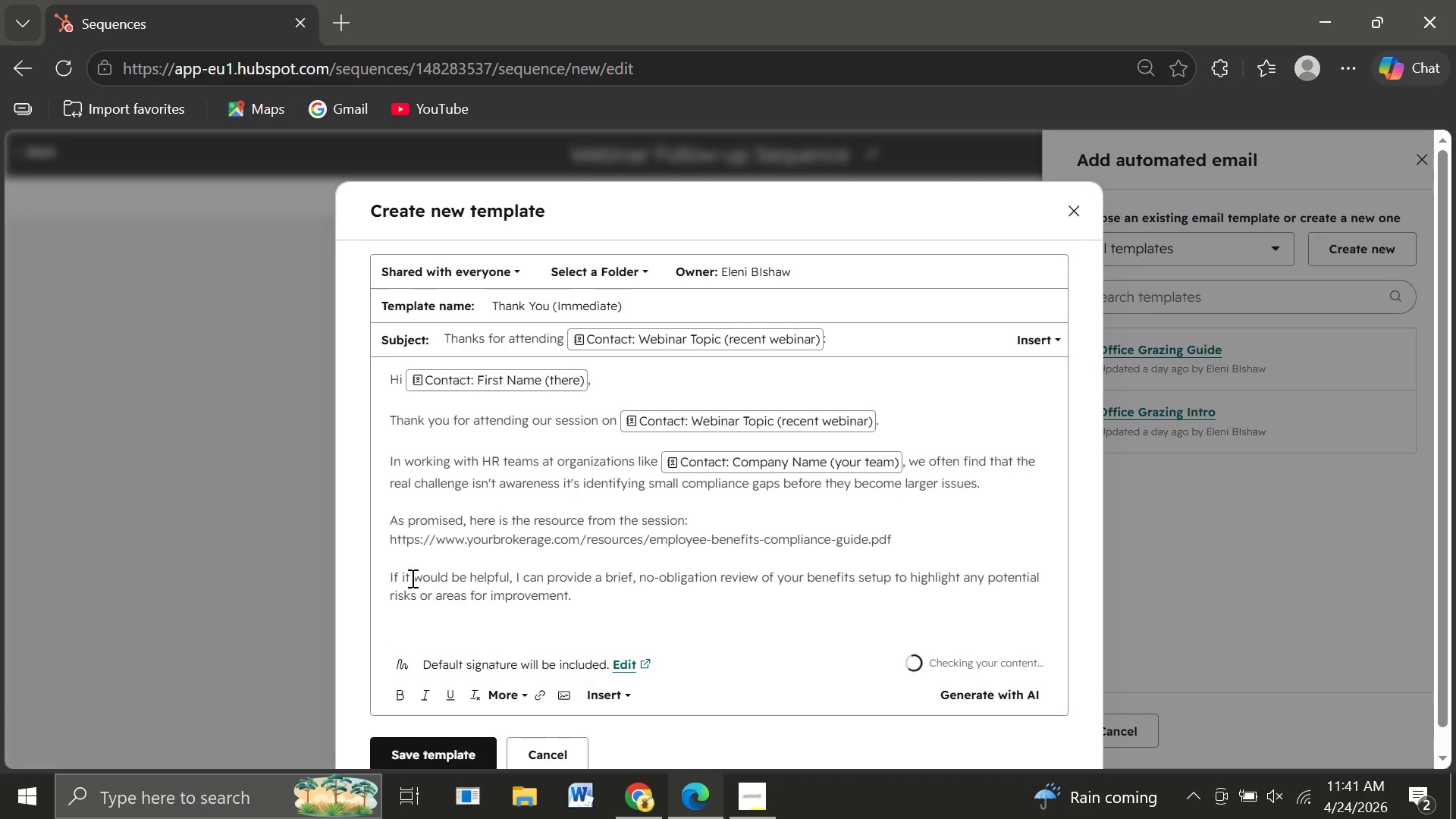 
type(Best regards,)
 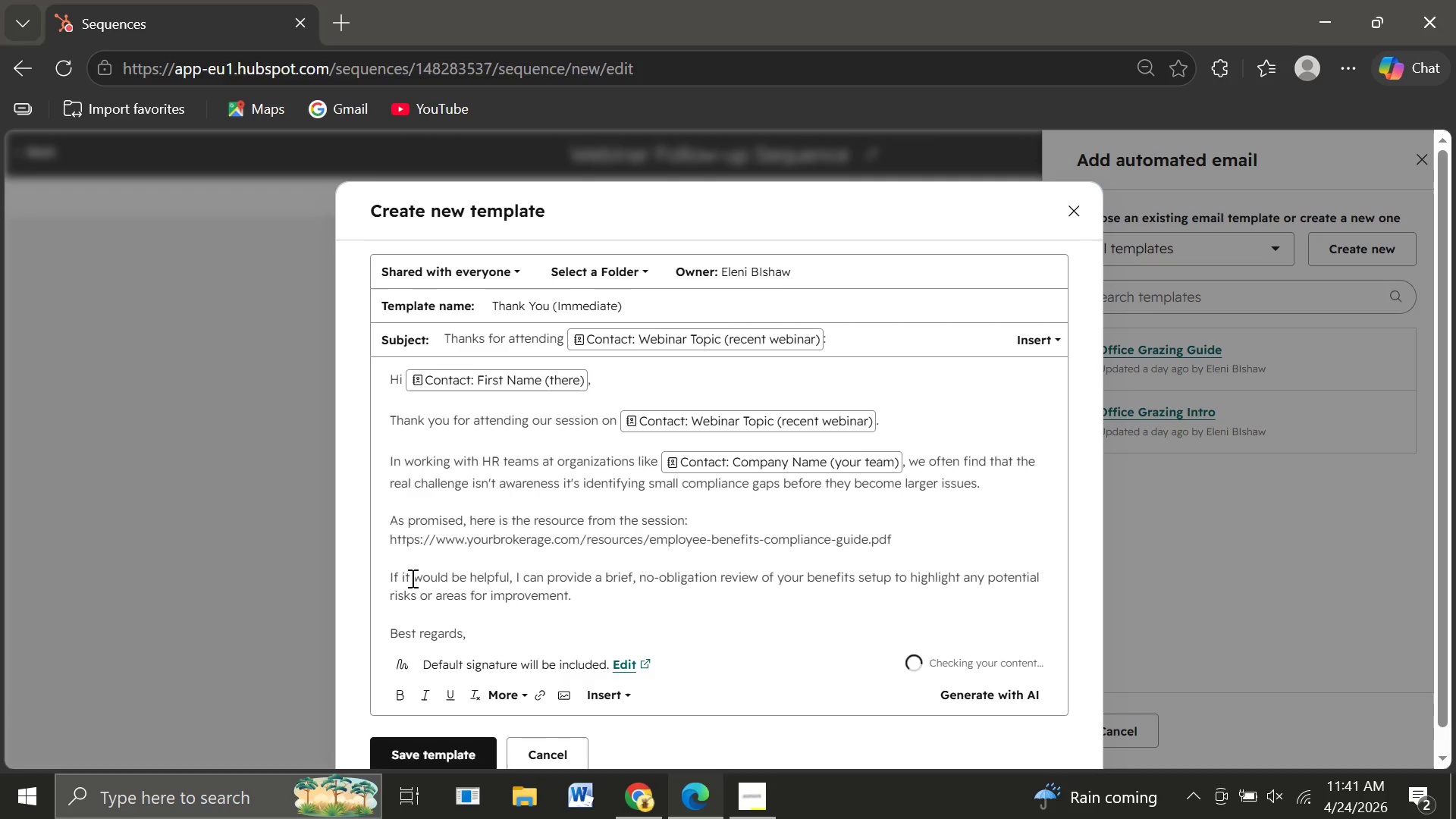 
key(Enter)
 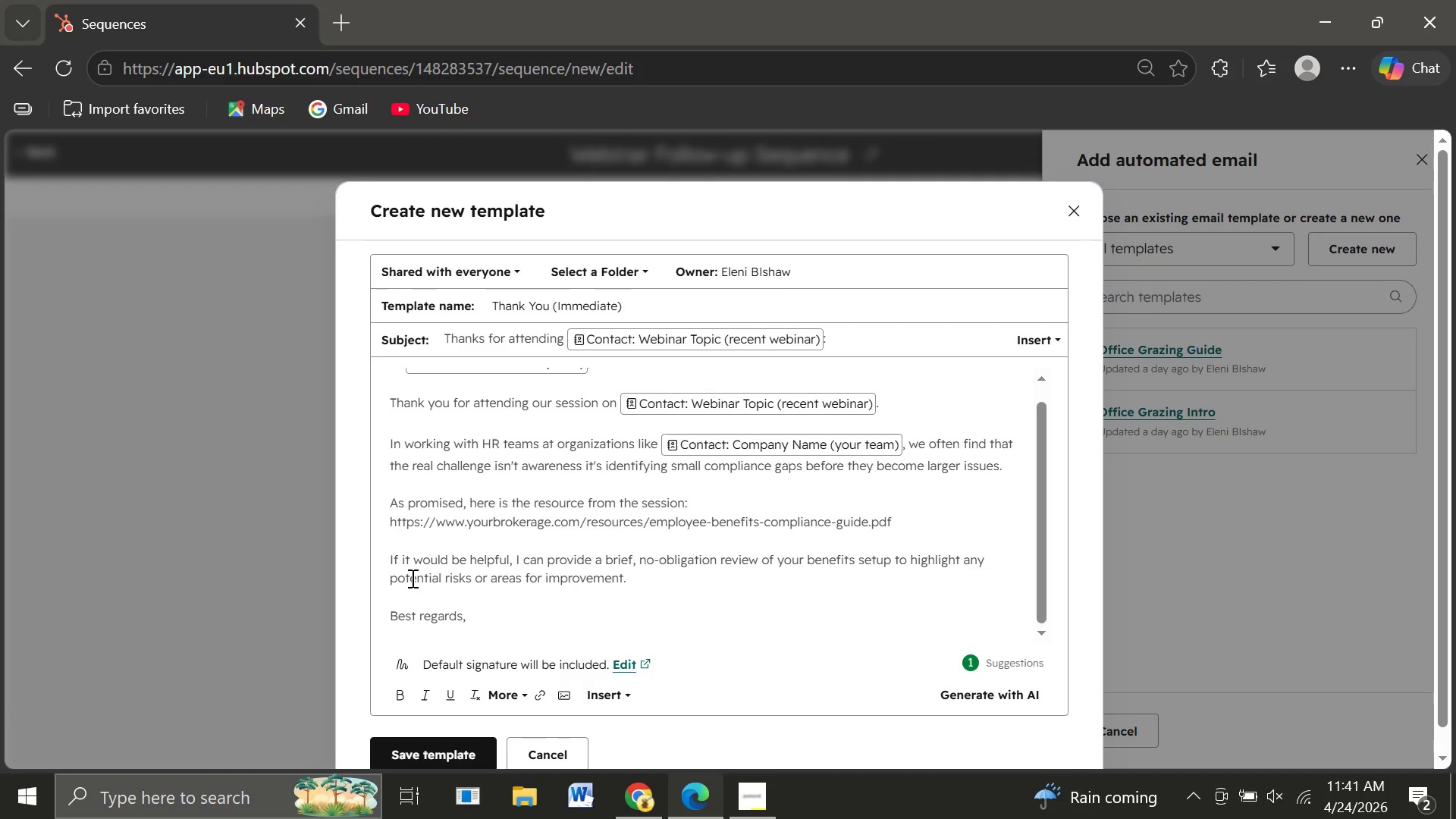 
key(Shift+E)
 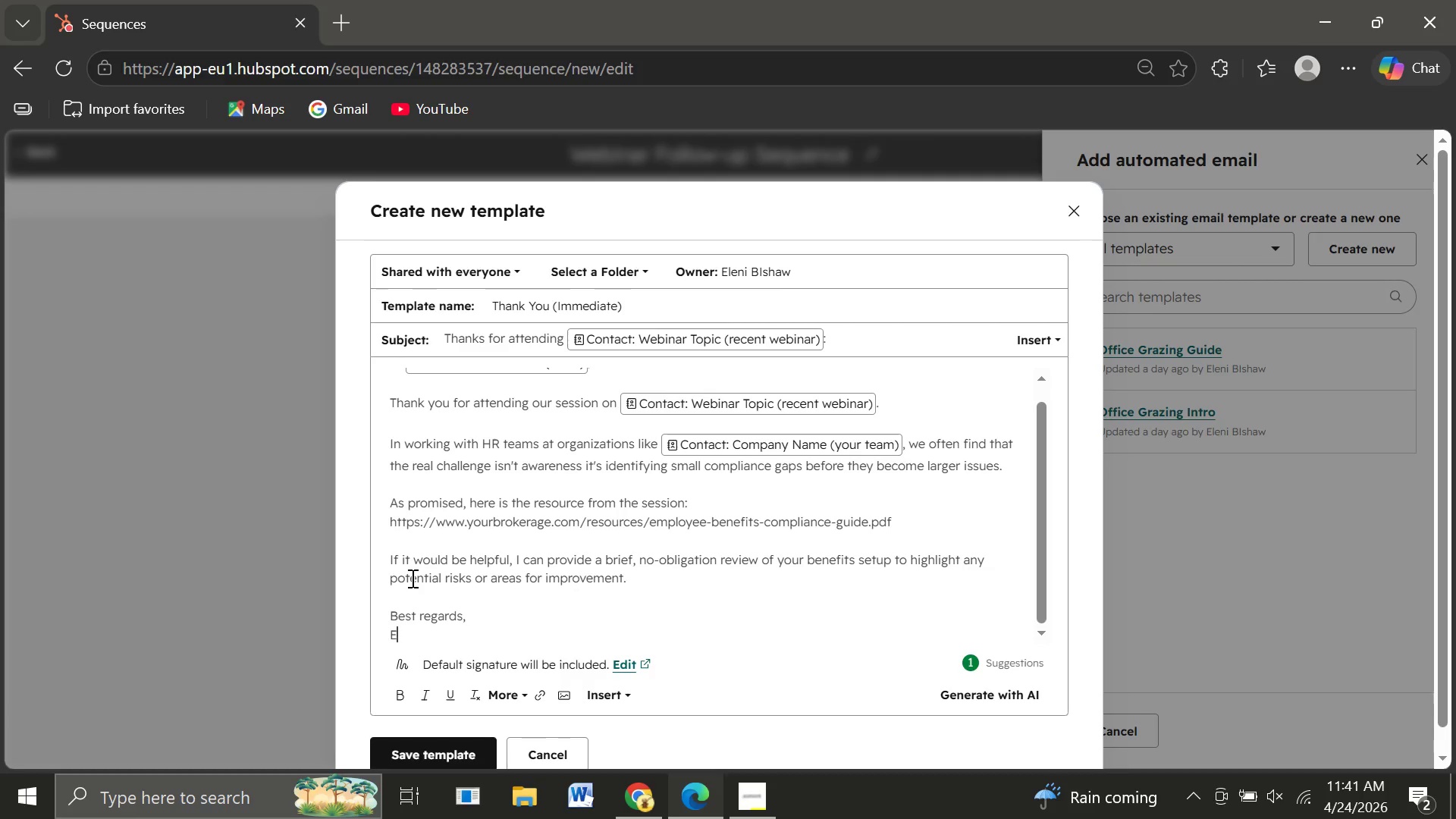 
wait(6.84)
 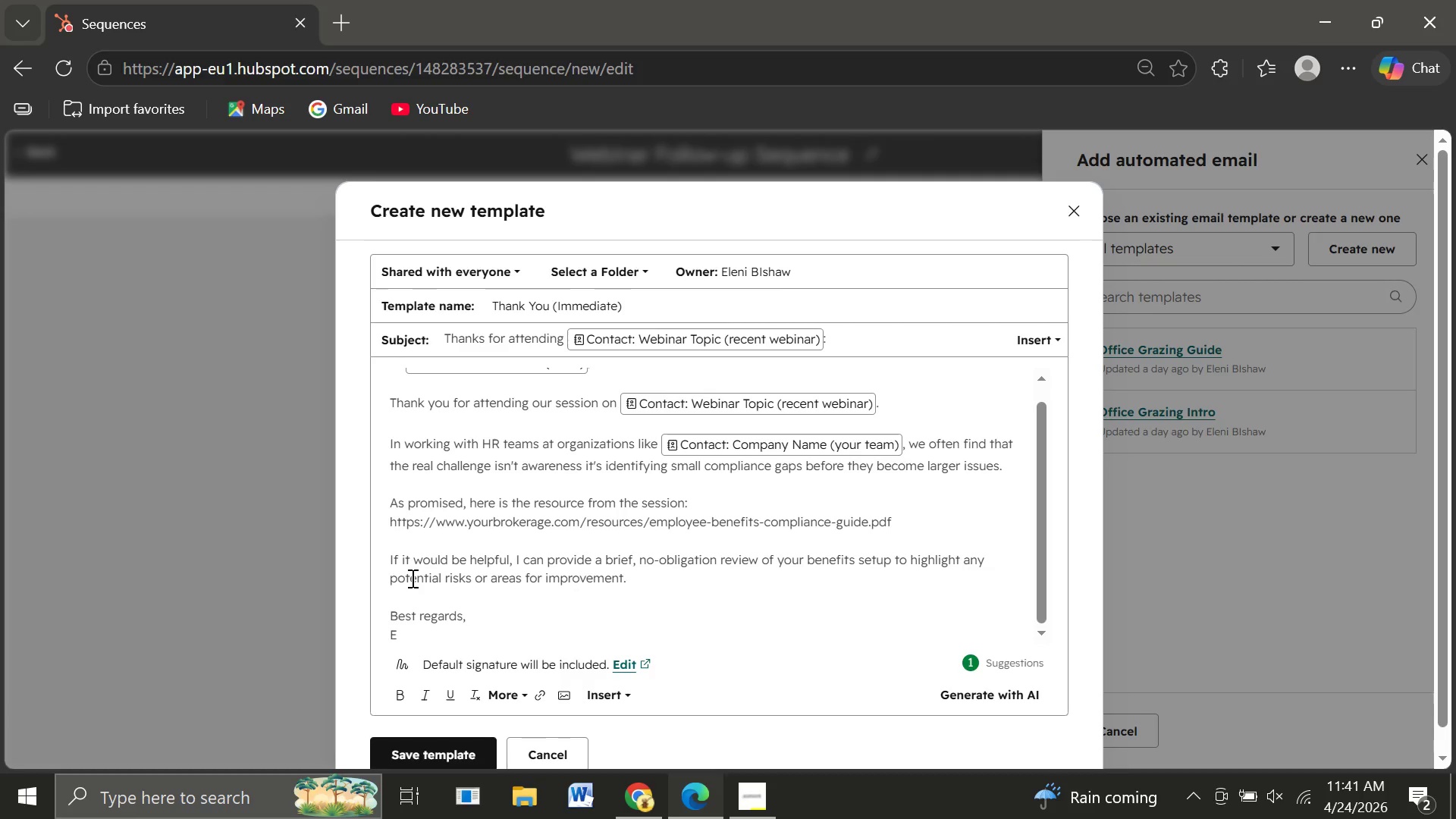 
type(leni)
 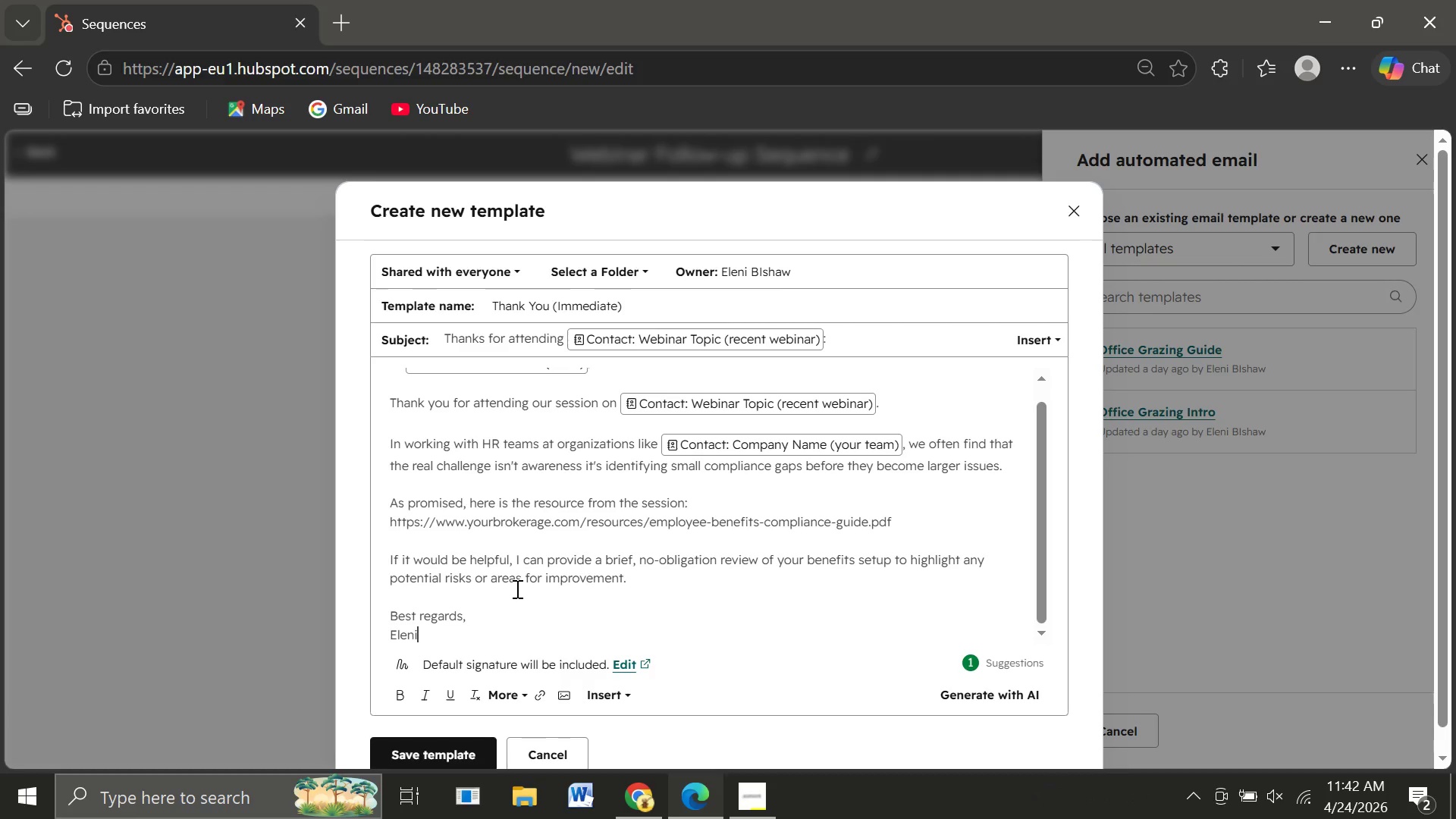 
wait(19.86)
 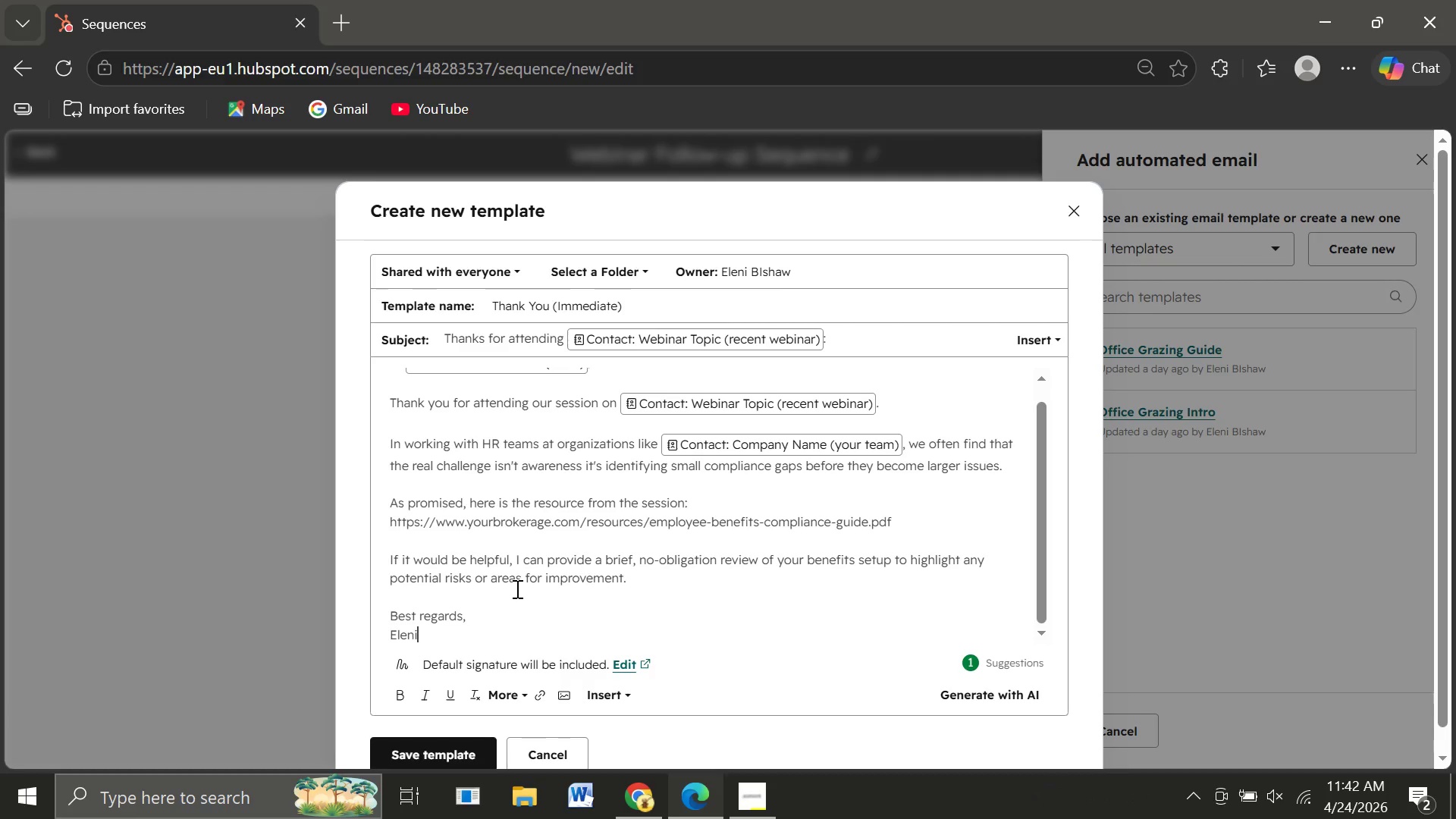 
left_click([718, 532])
 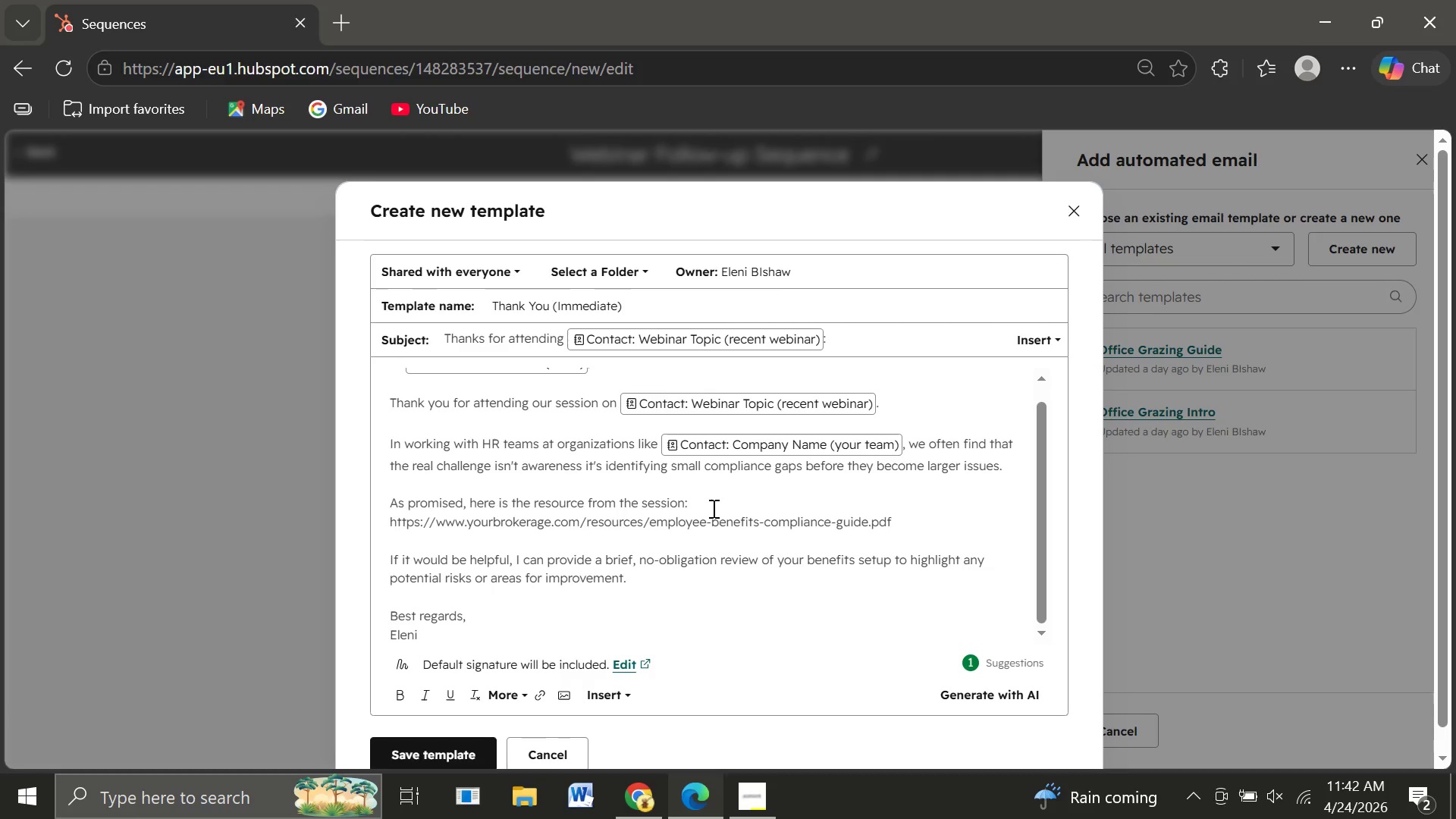 
left_click([712, 508])
 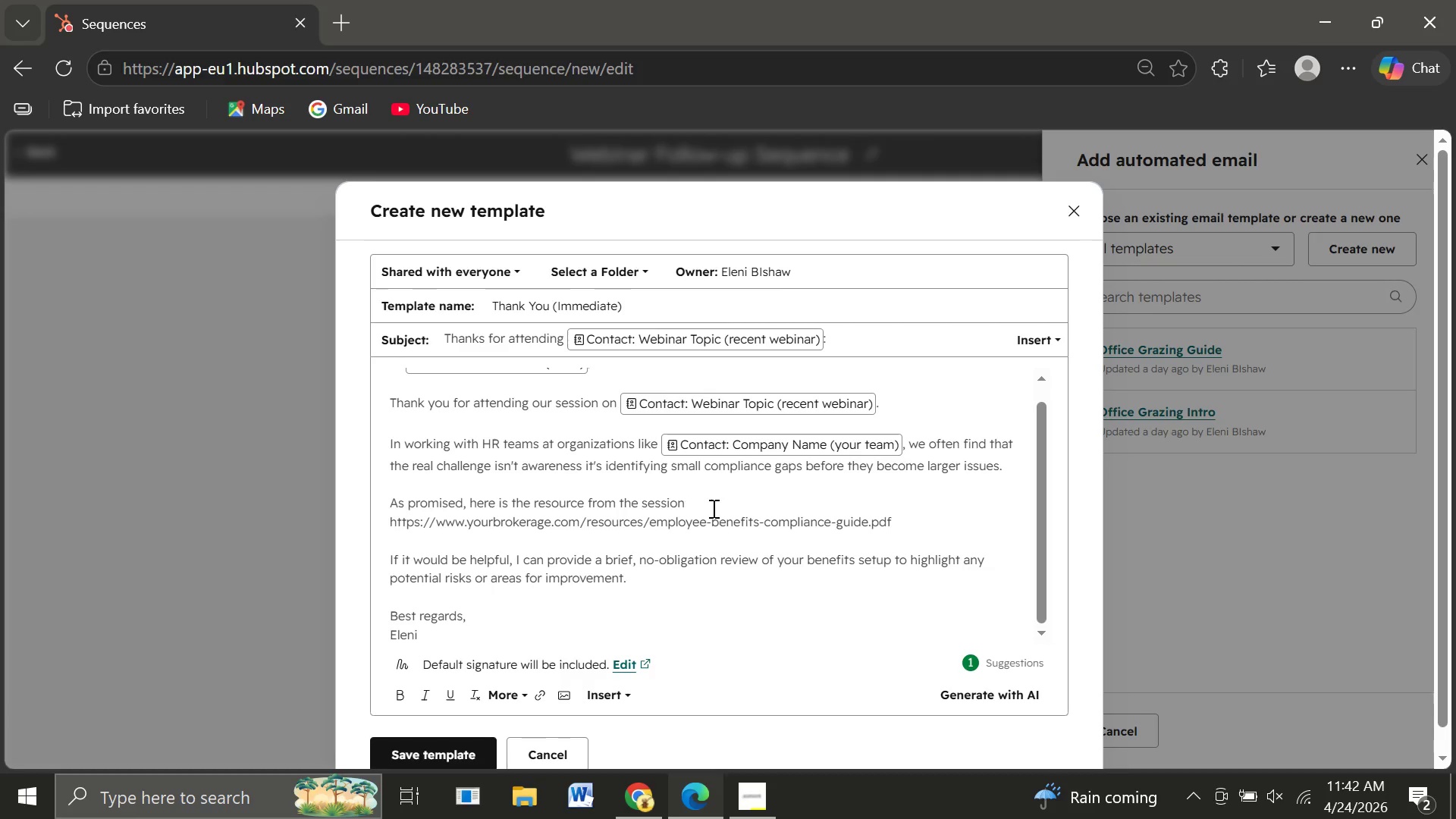 
key(Backspace)
 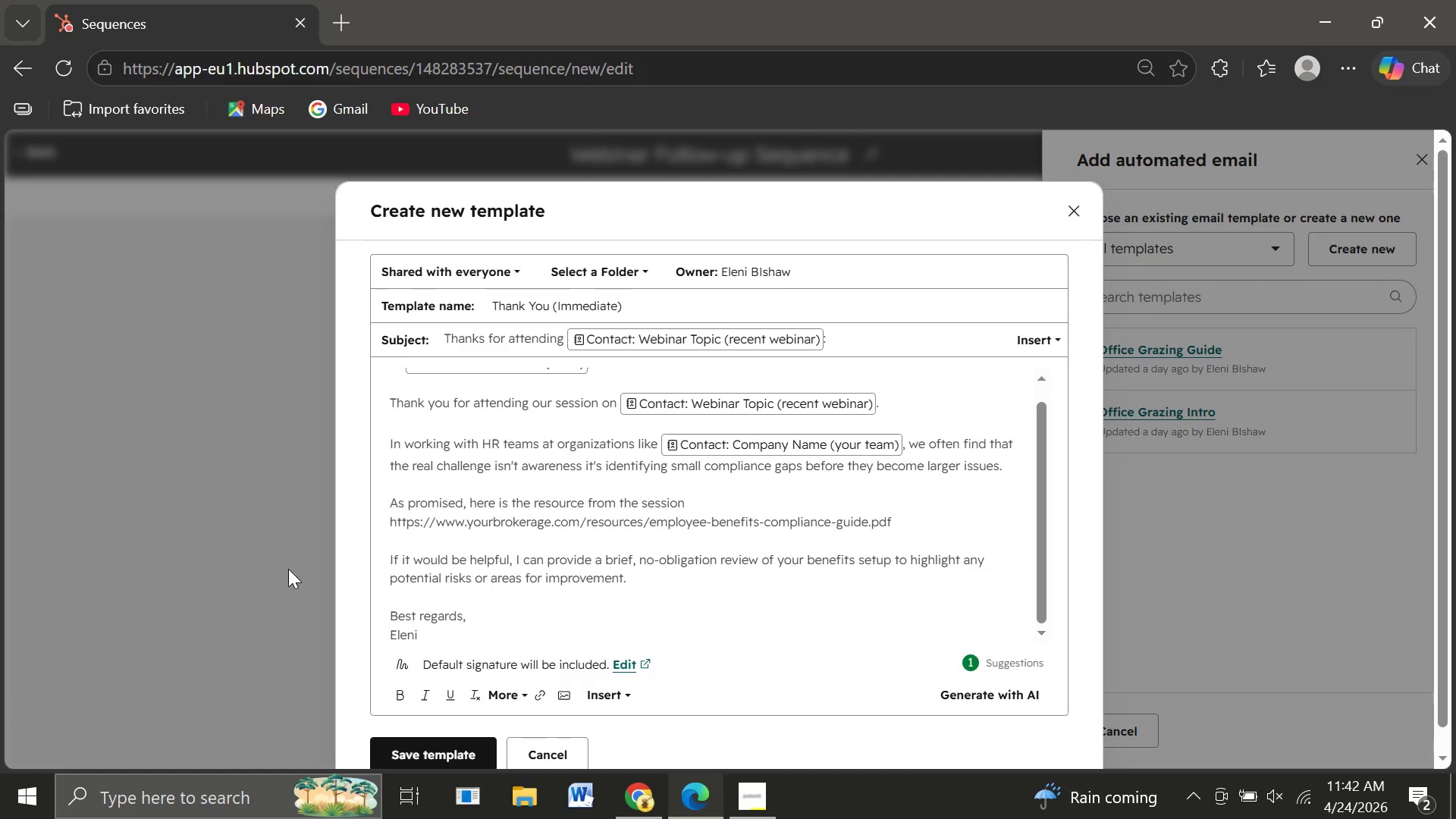 
wait(6.23)
 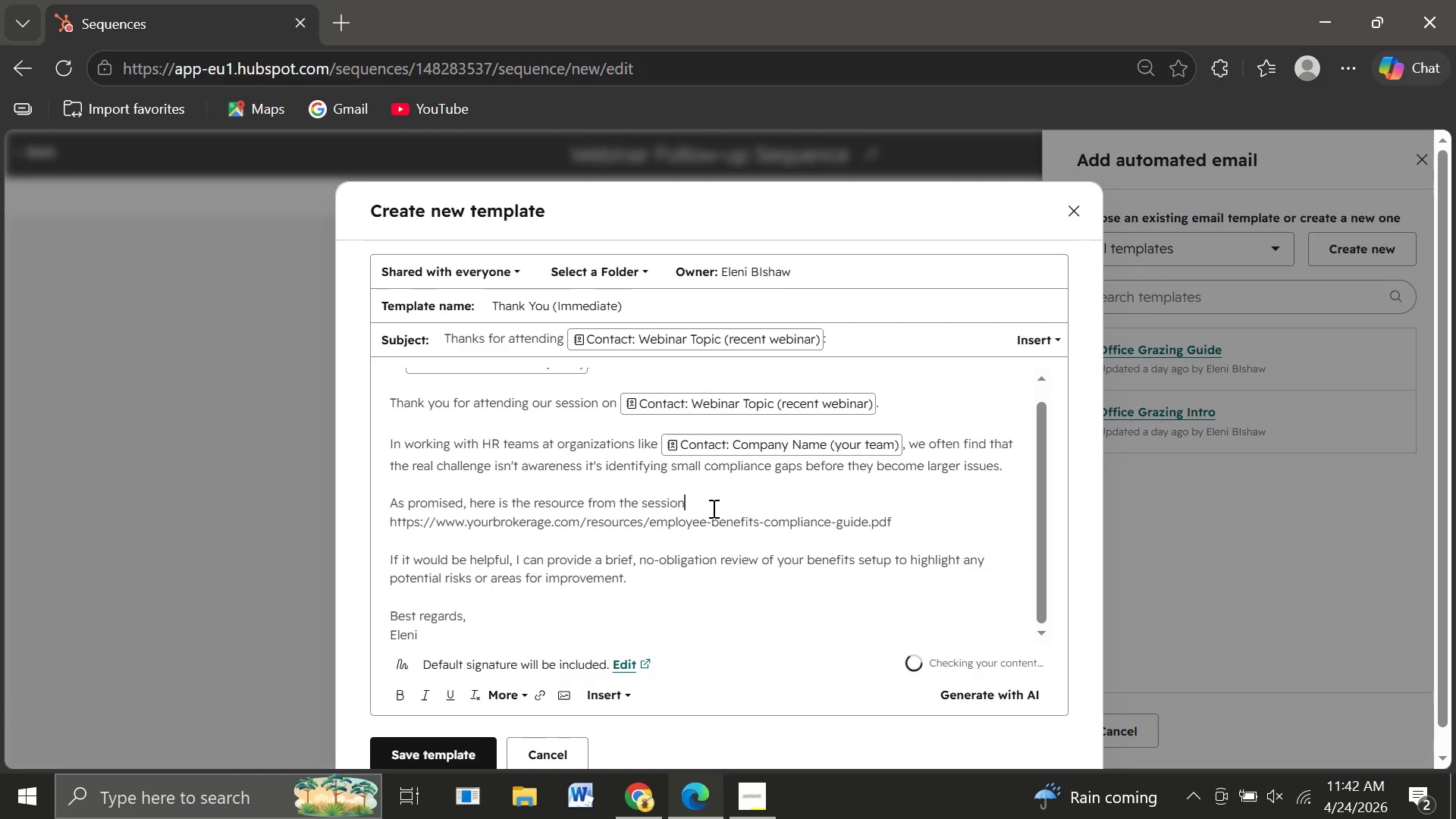 
key(Shift+Semicolon)
 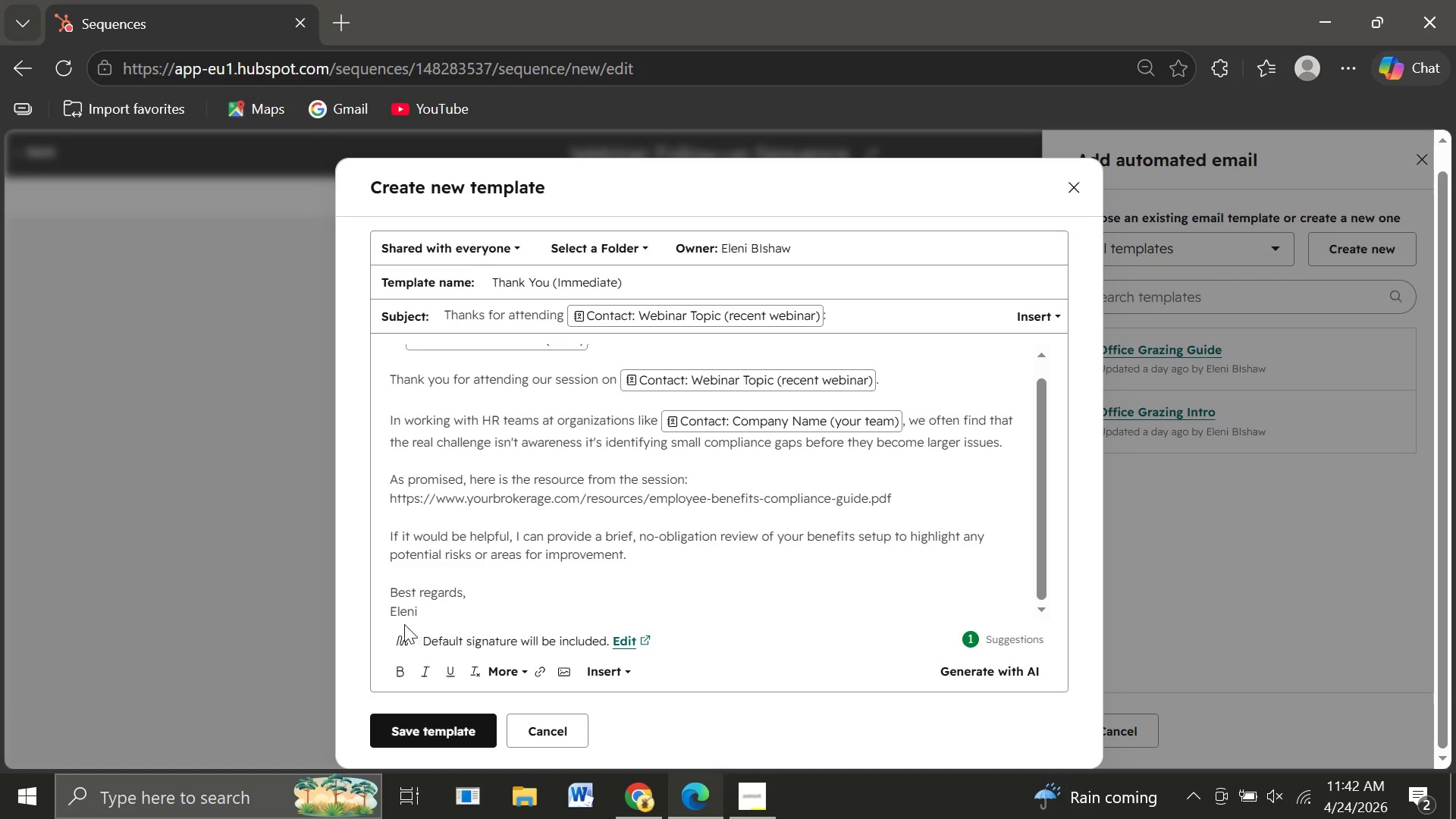 
wait(14.39)
 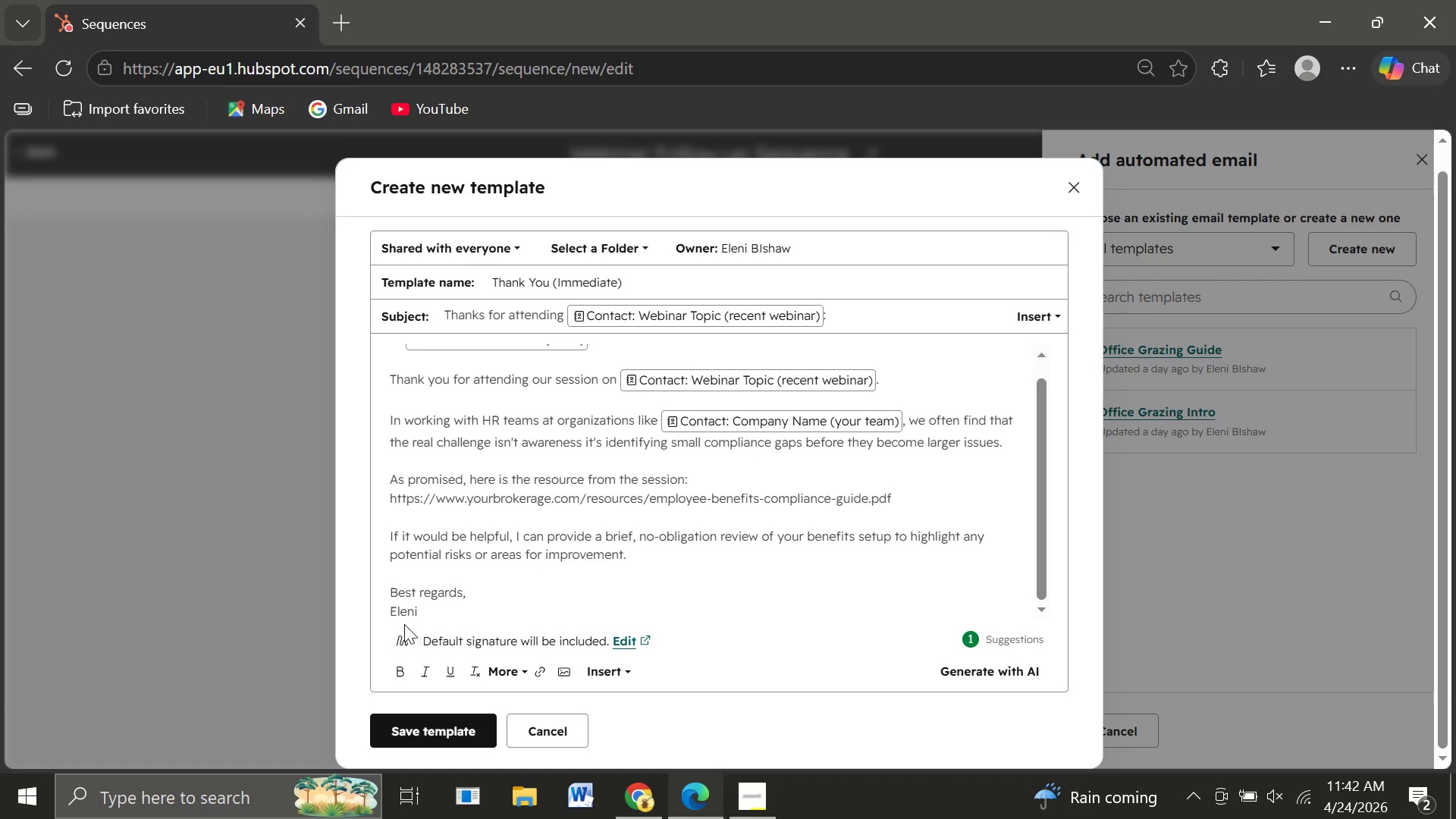 
left_click([428, 617])
 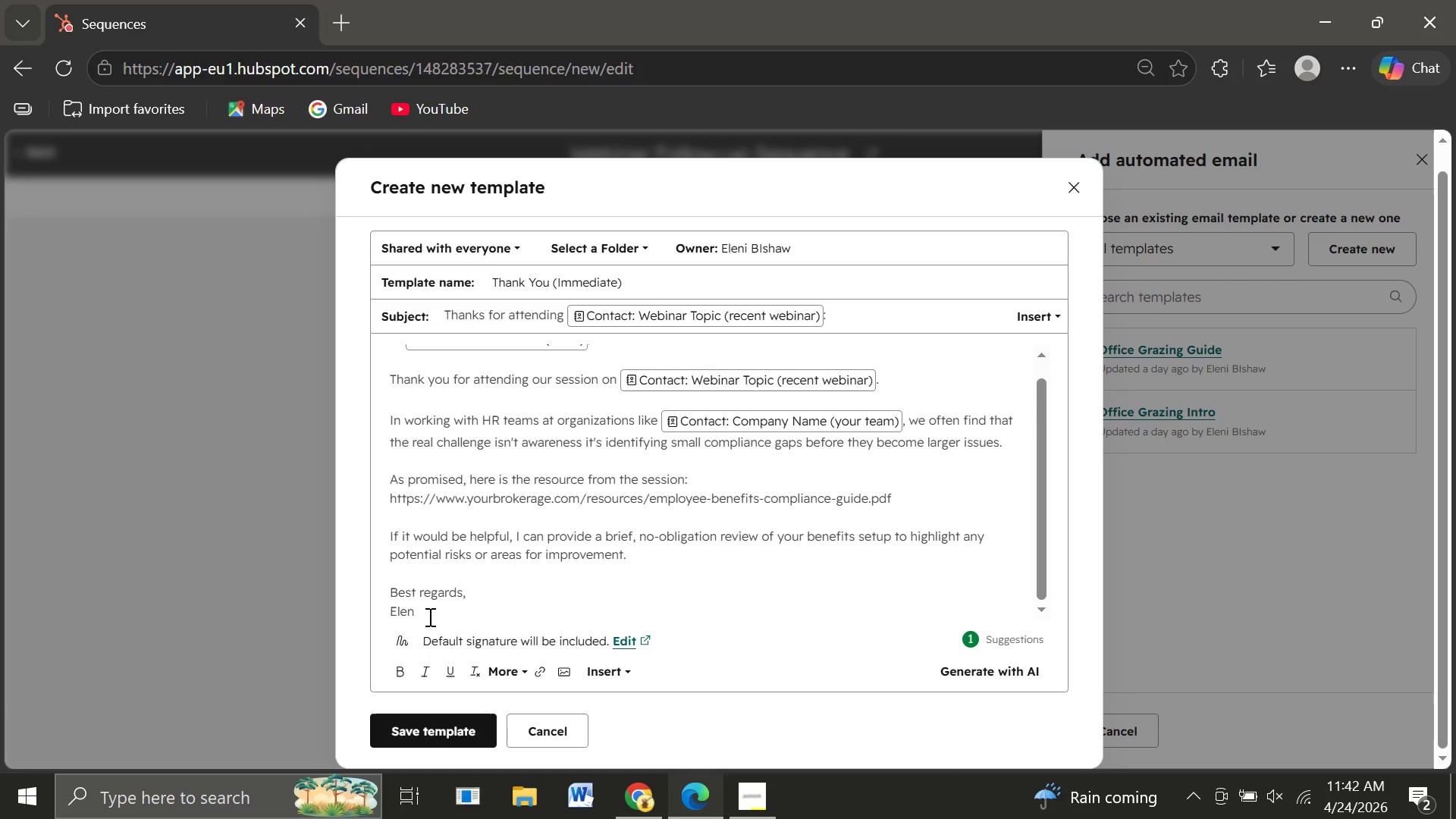 
key(Backspace)
key(Backspace)
key(Backspace)
key(Backspace)
key(Backspace)
type(Eleni)
 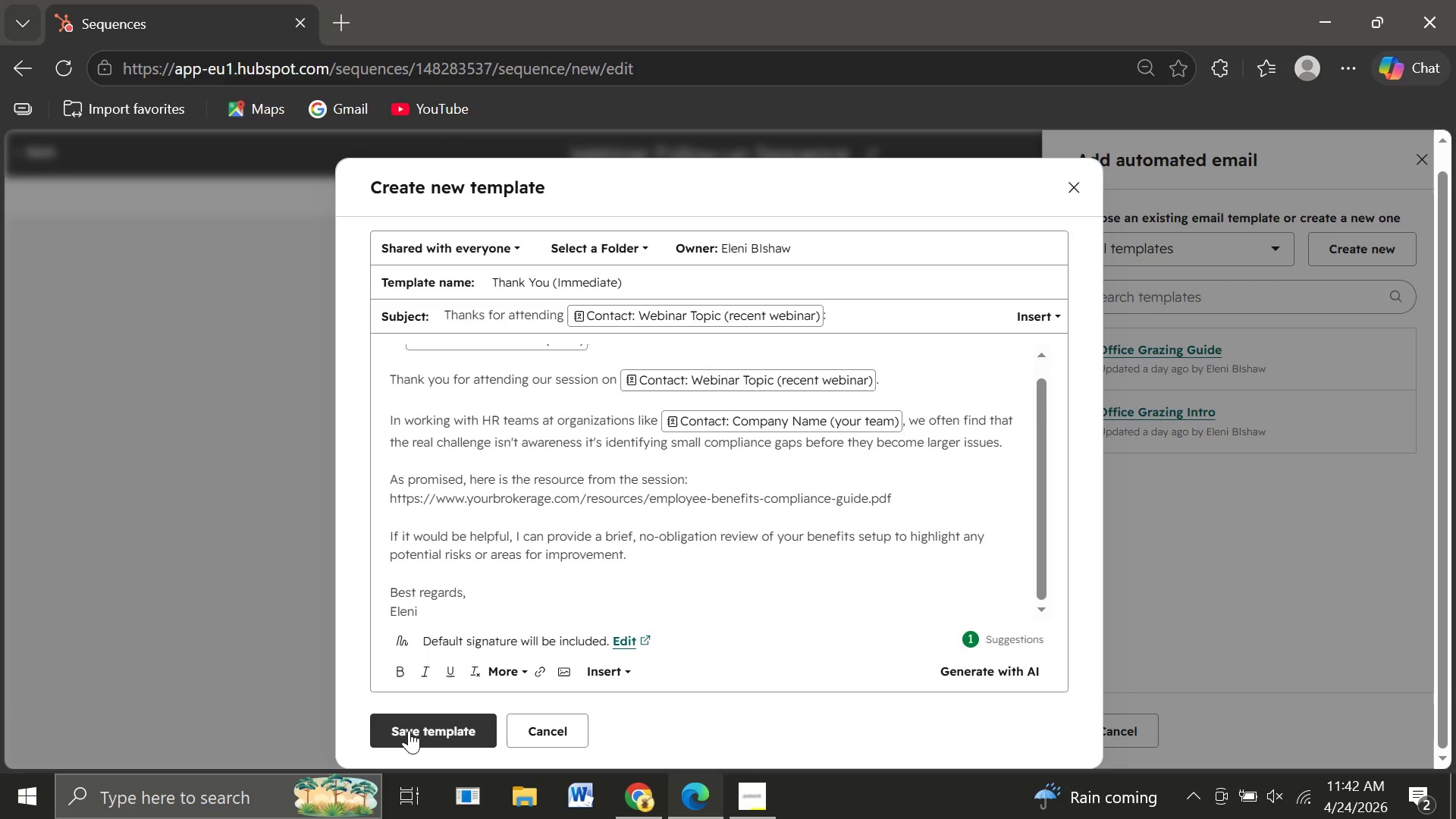 
left_click([409, 730])
 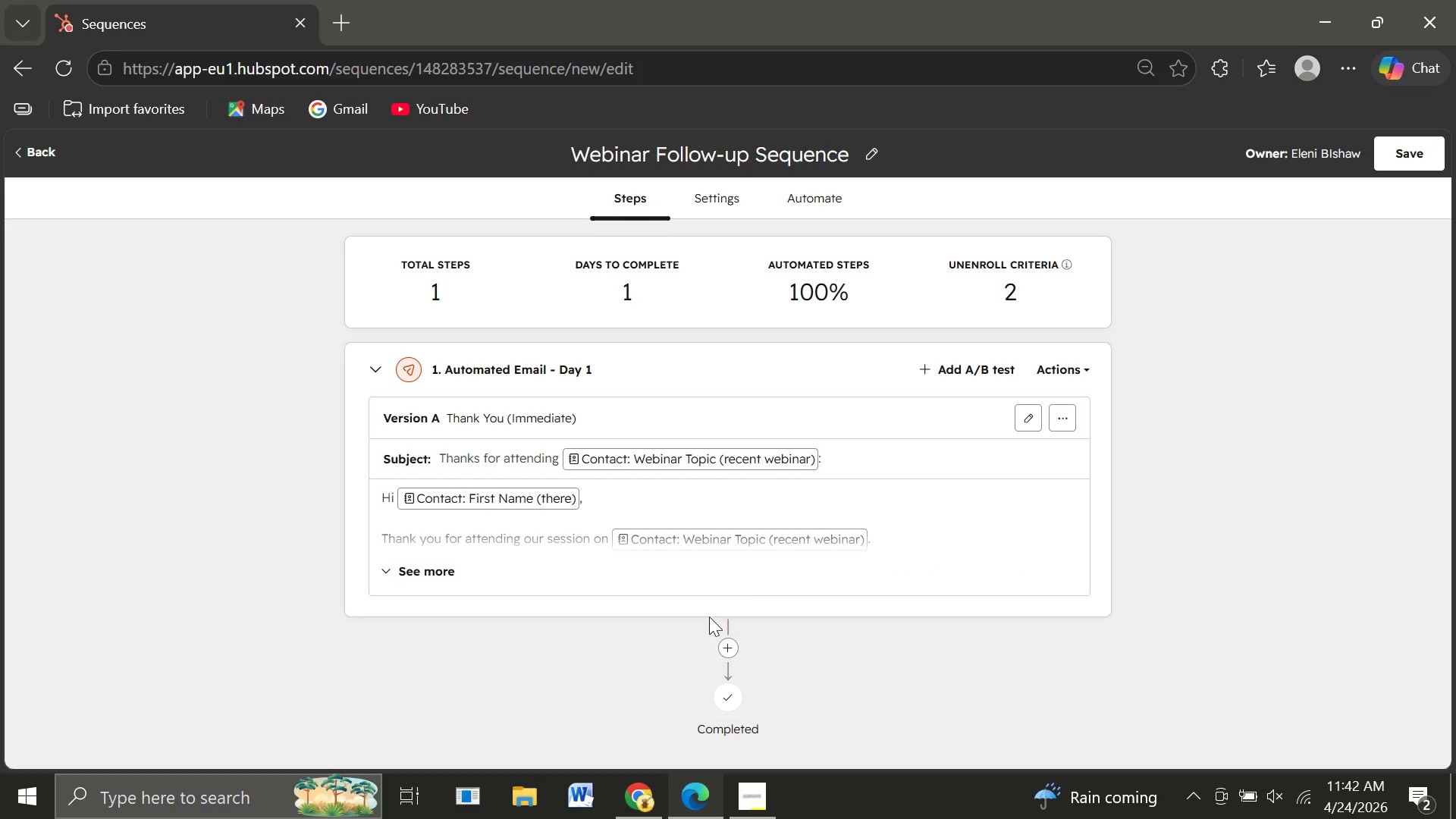 
wait(12.3)
 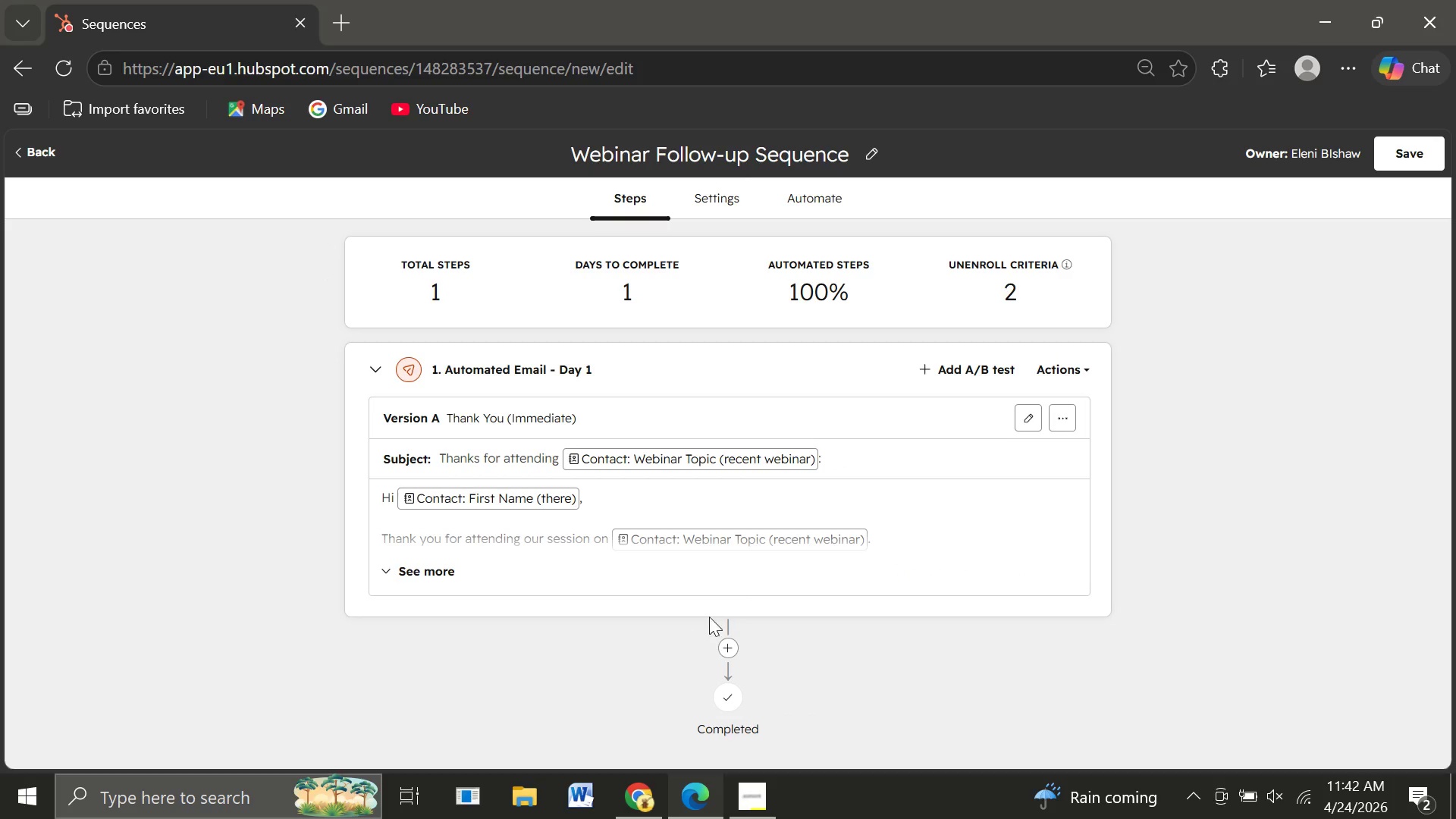 
left_click([726, 649])
 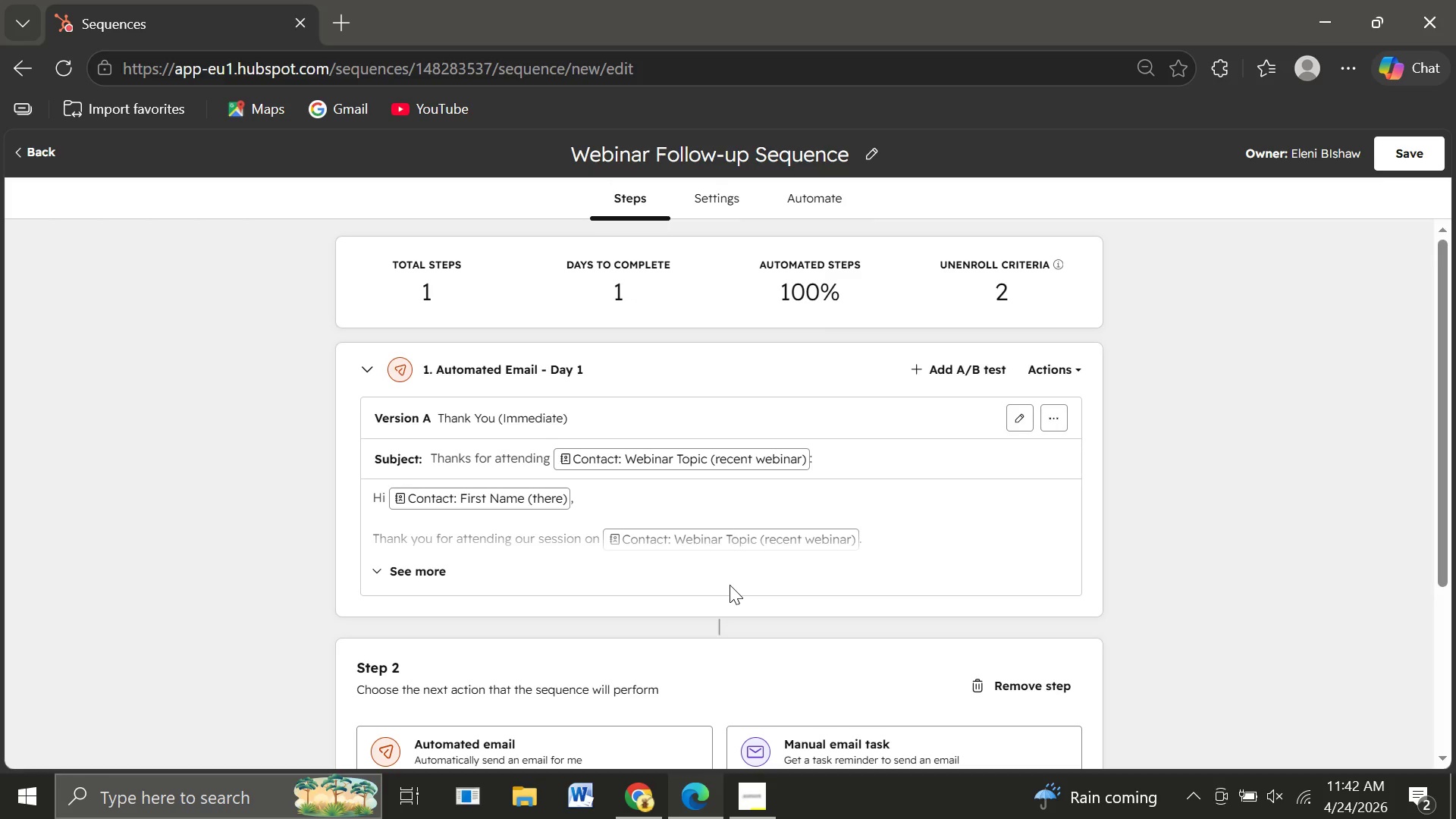 
wait(12.2)
 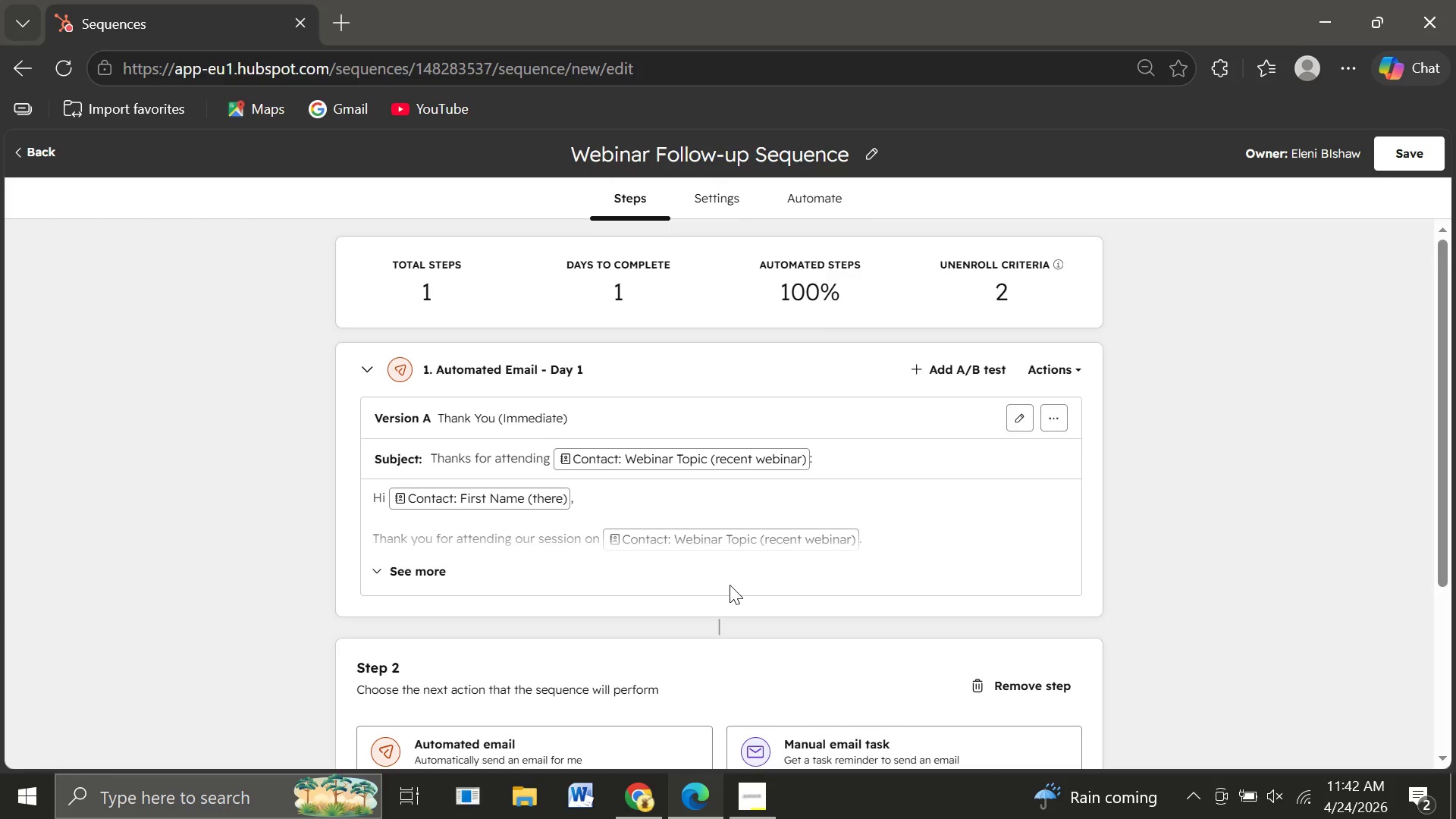 
right_click([730, 585])
 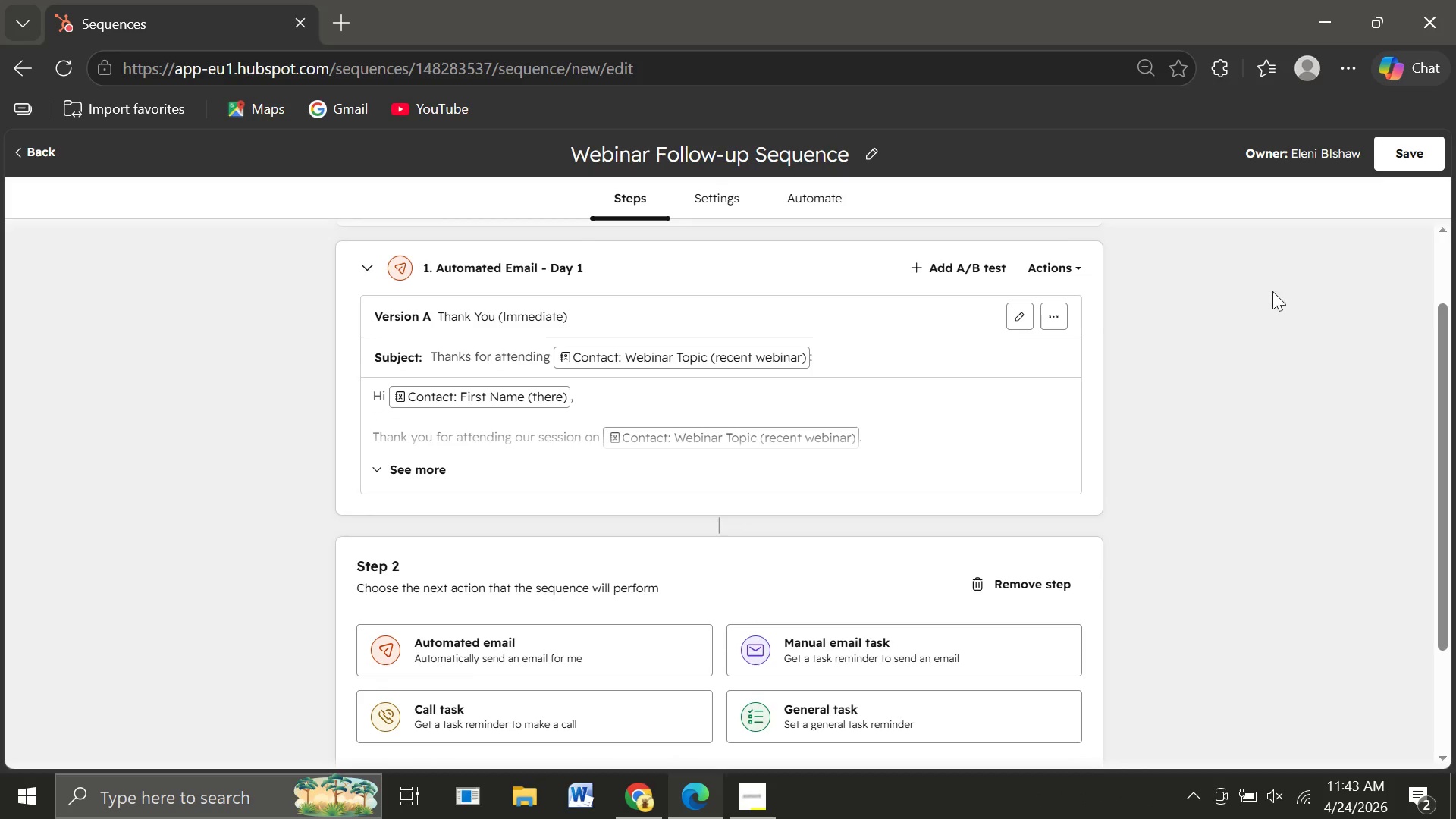 
left_click([1259, 342])
 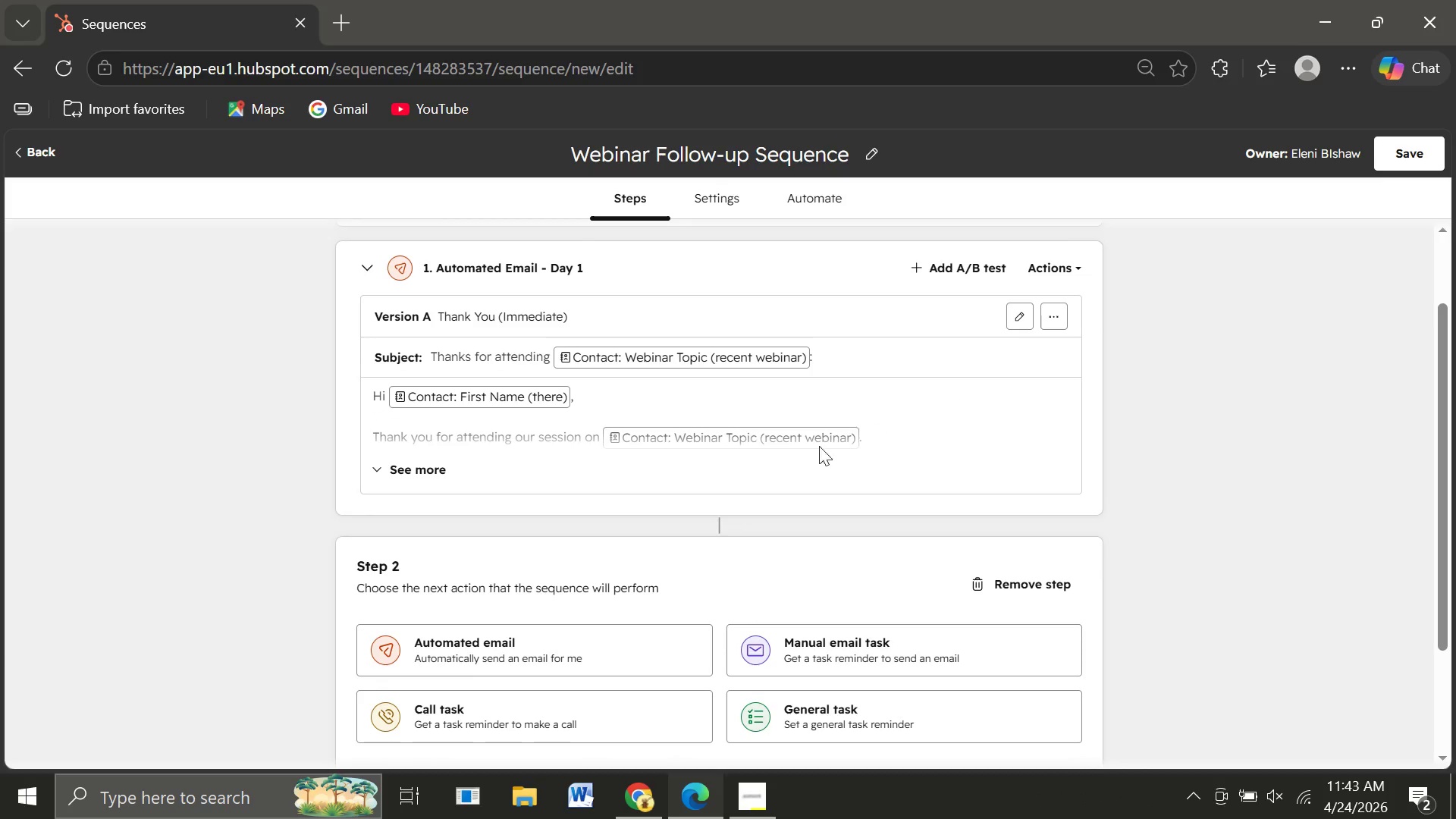 
mouse_move([814, 462])
 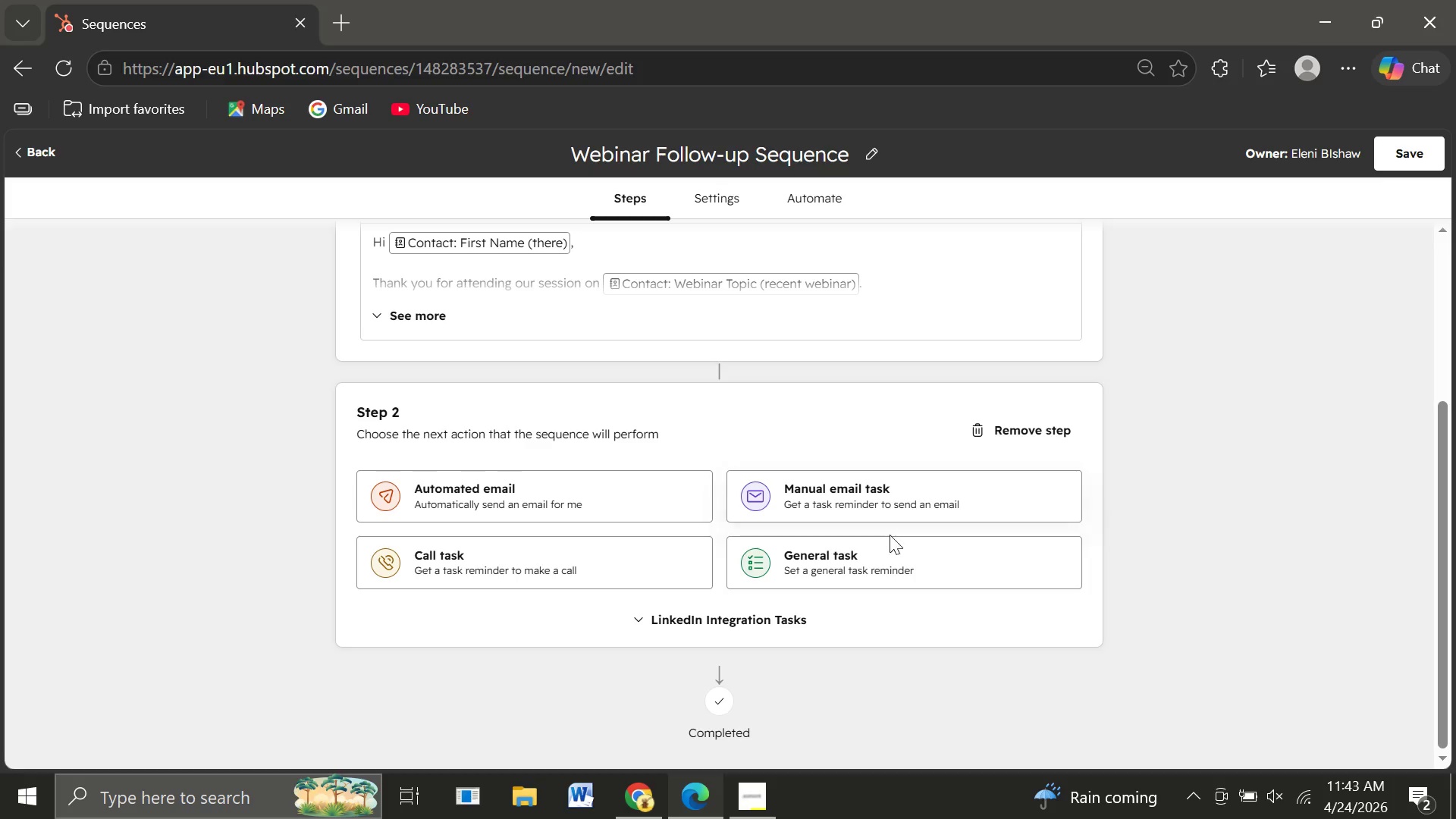 
wait(19.33)
 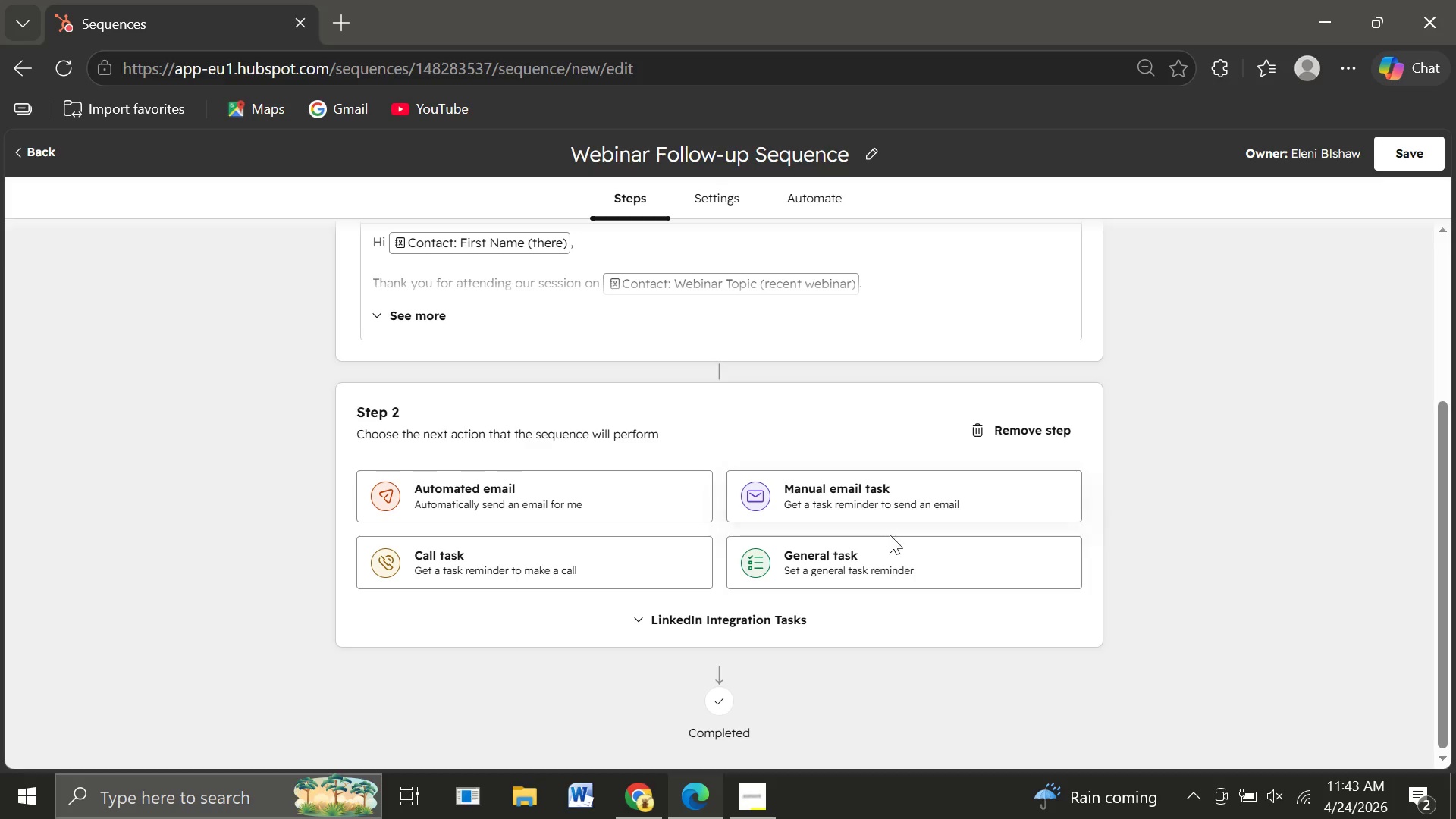 
left_click([827, 562])
 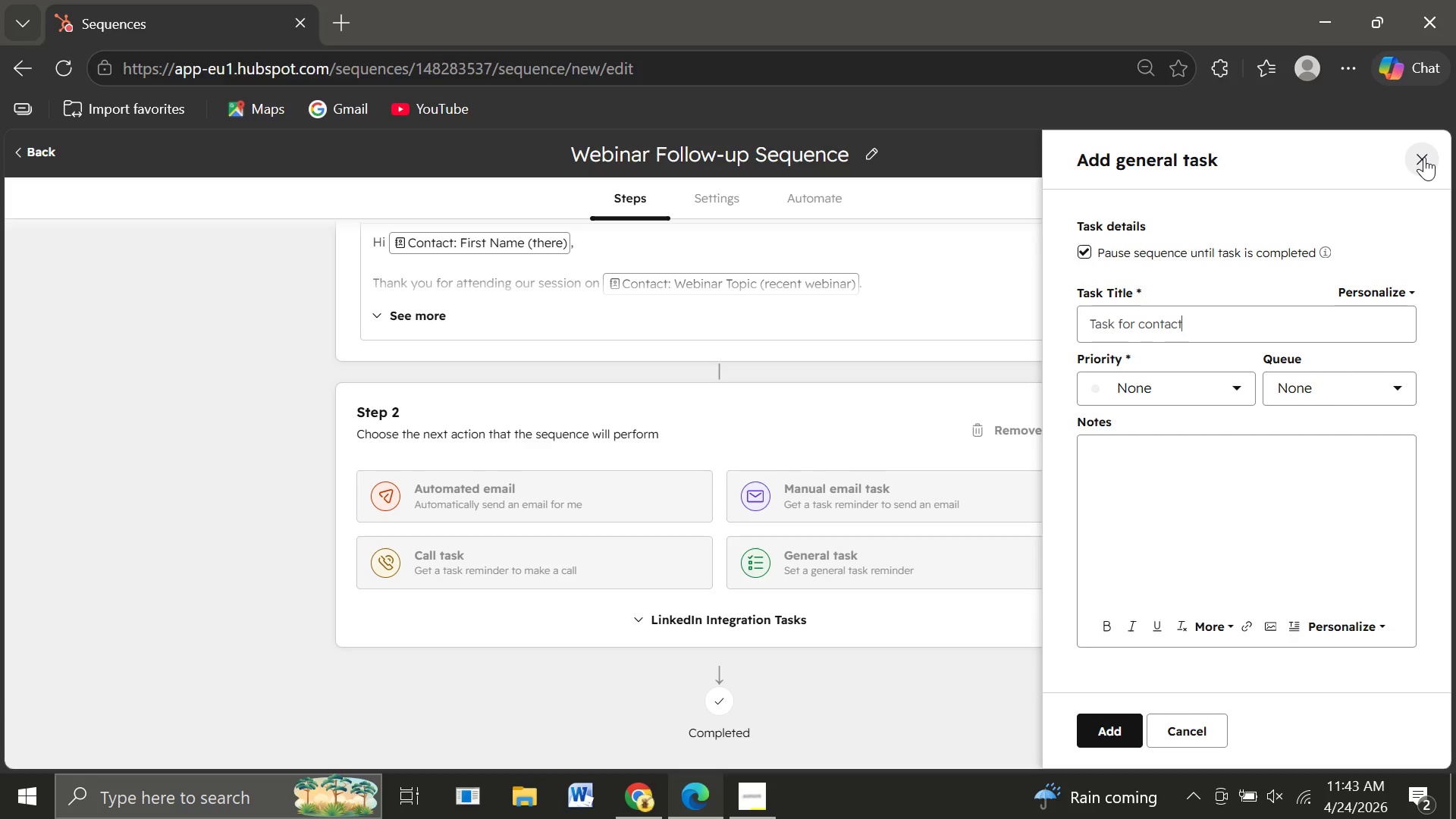 
wait(12.23)
 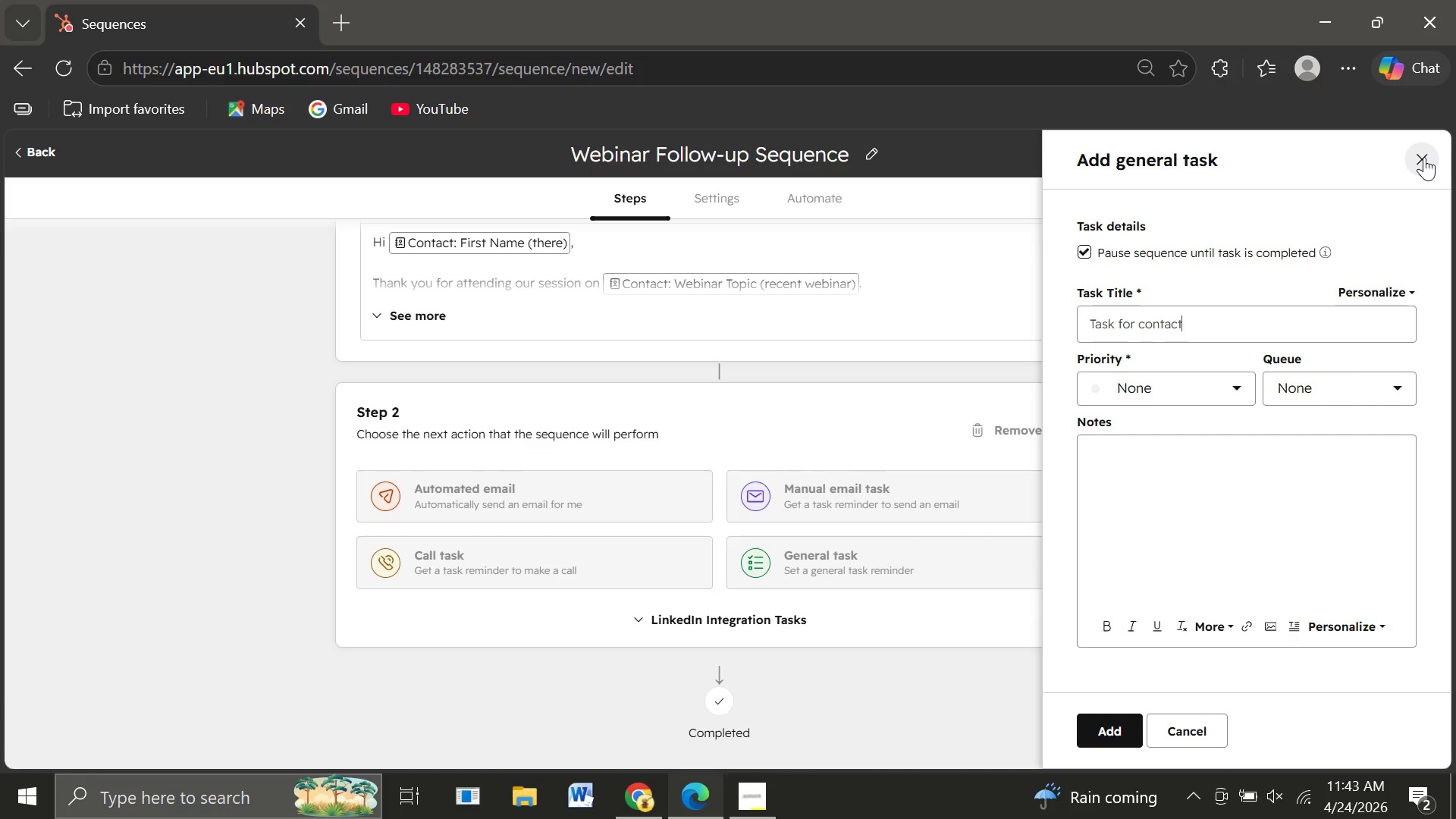 
left_click([1423, 159])
 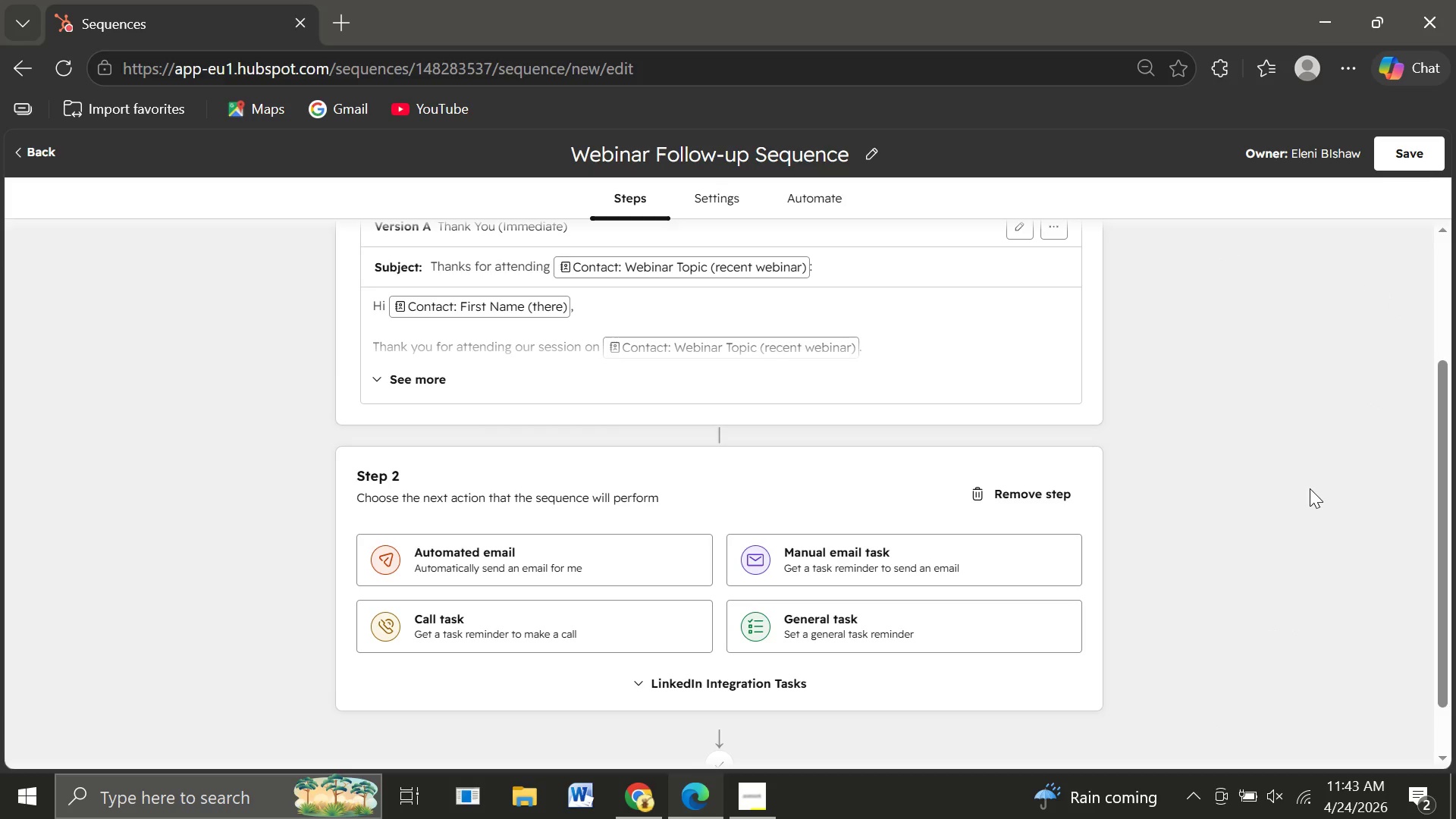 
wait(11.98)
 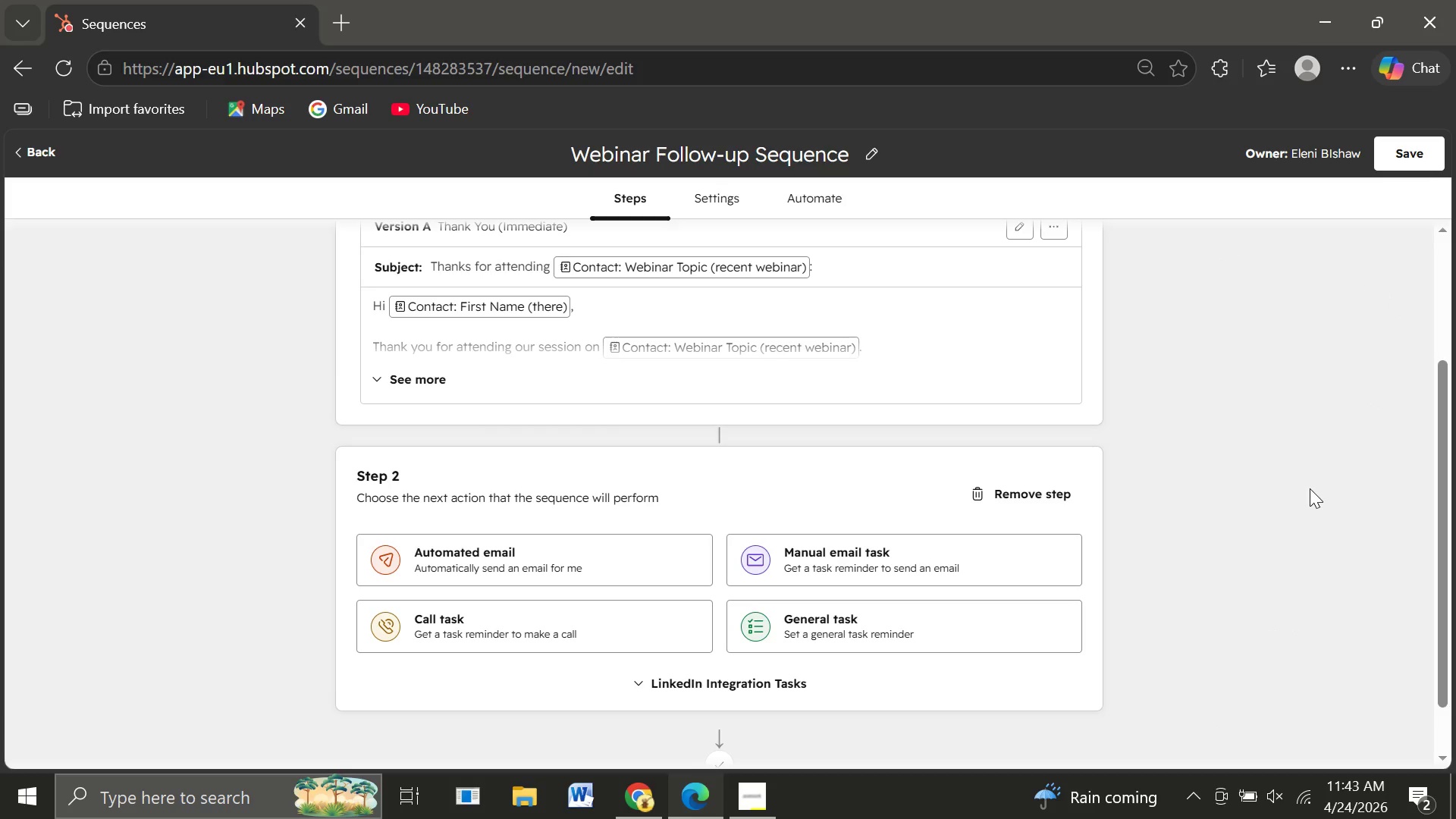 
left_click([817, 556])
 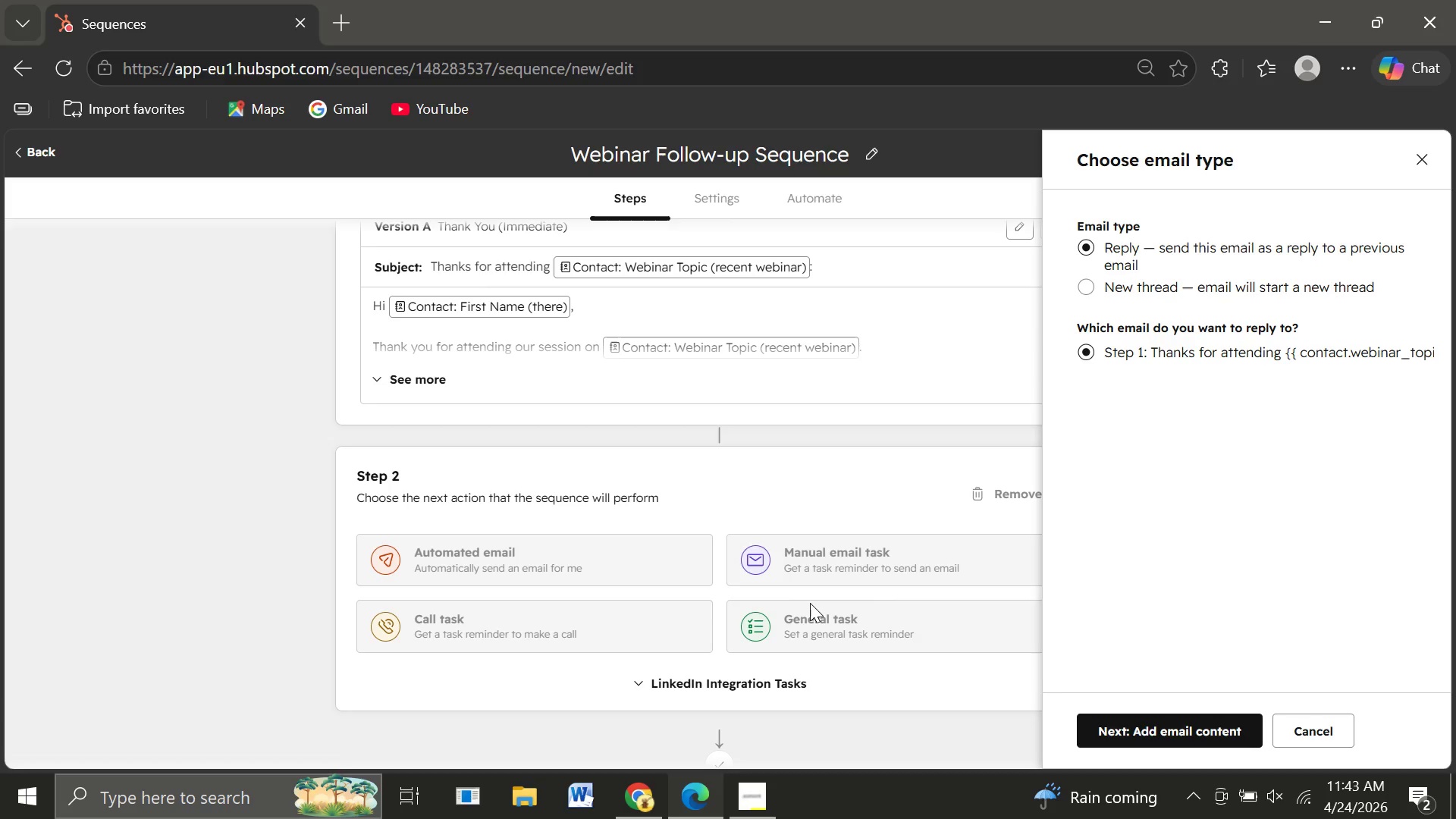 
wait(11.34)
 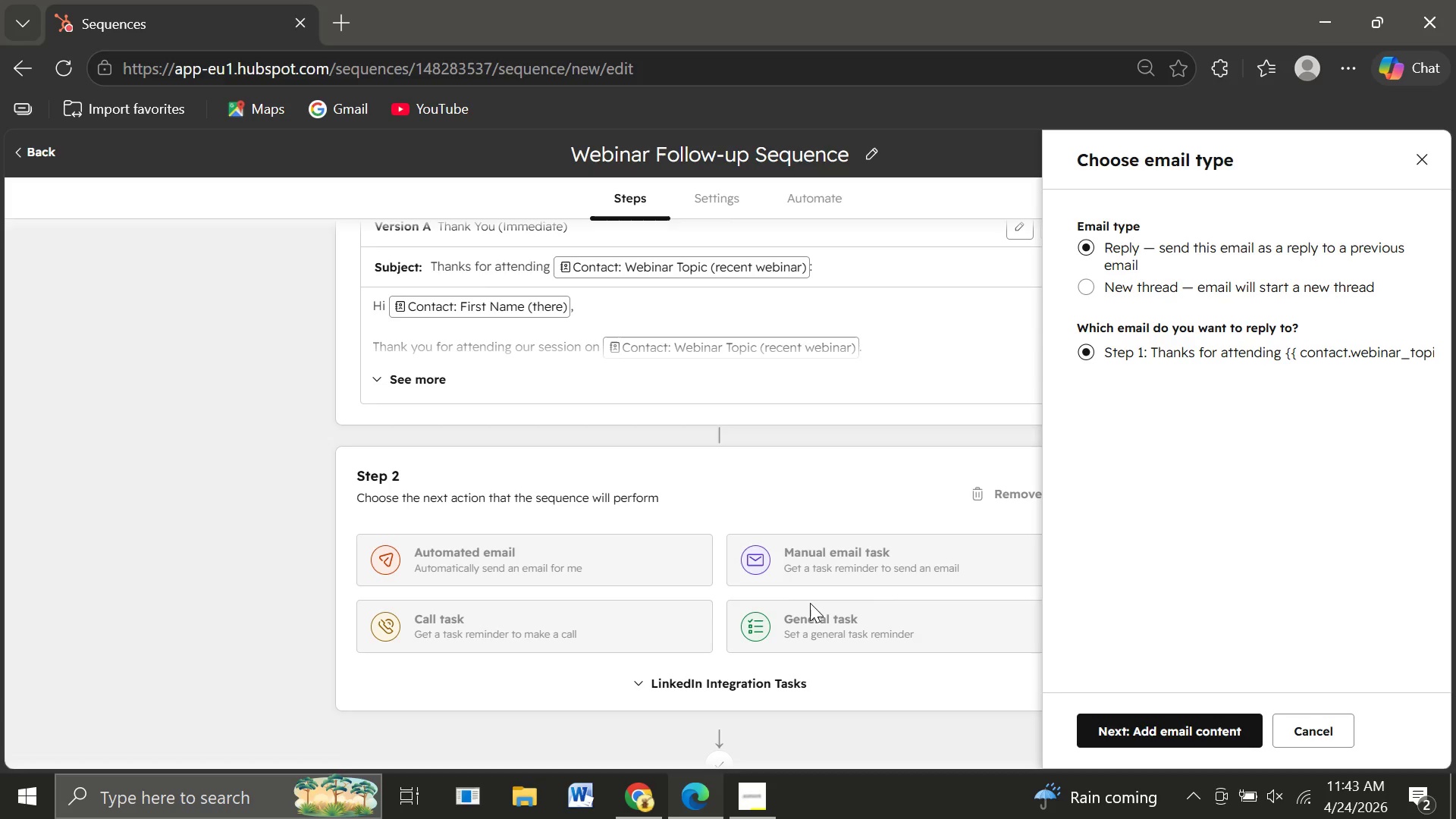 
left_click([1420, 162])
 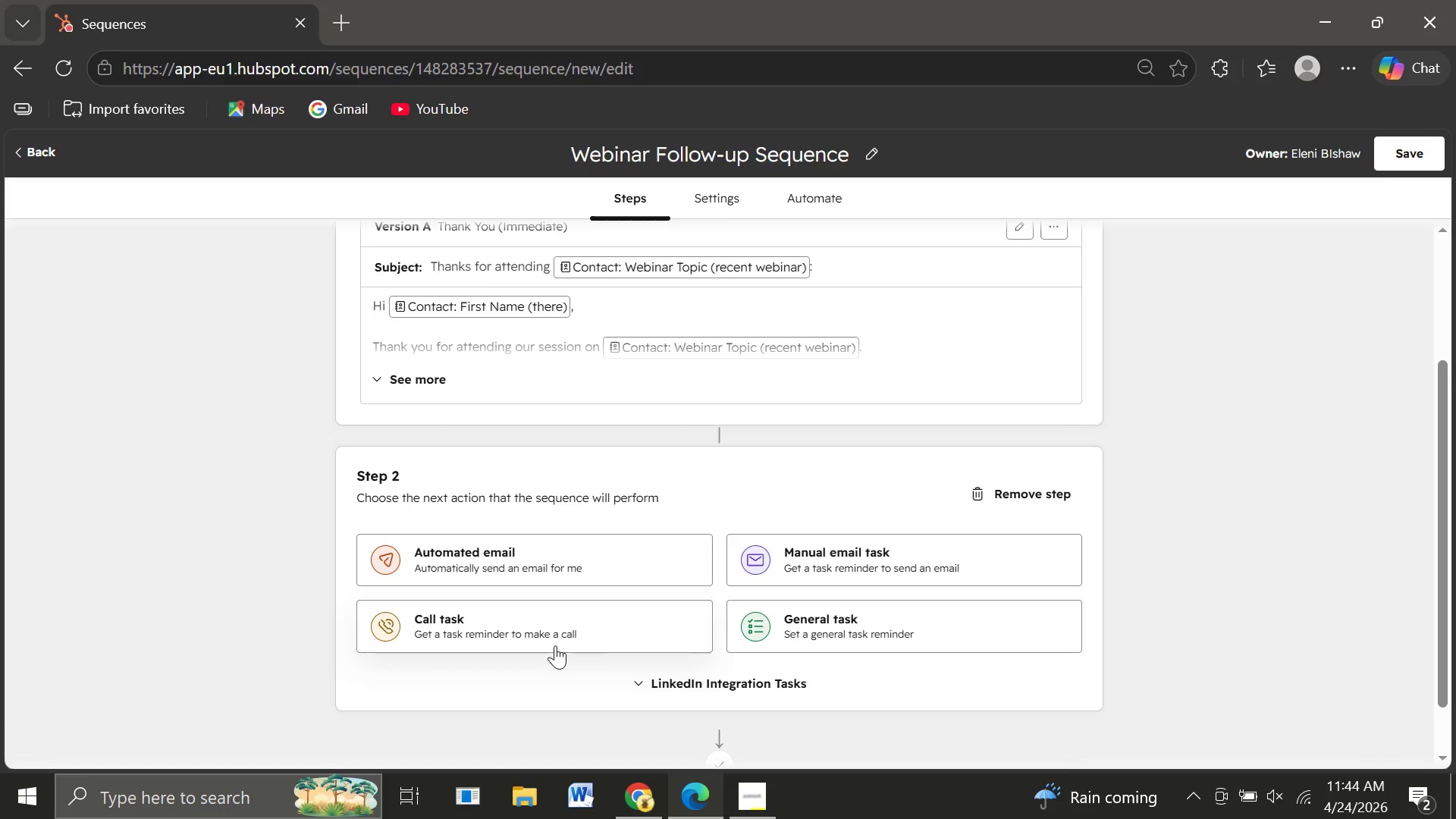 
left_click([524, 624])
 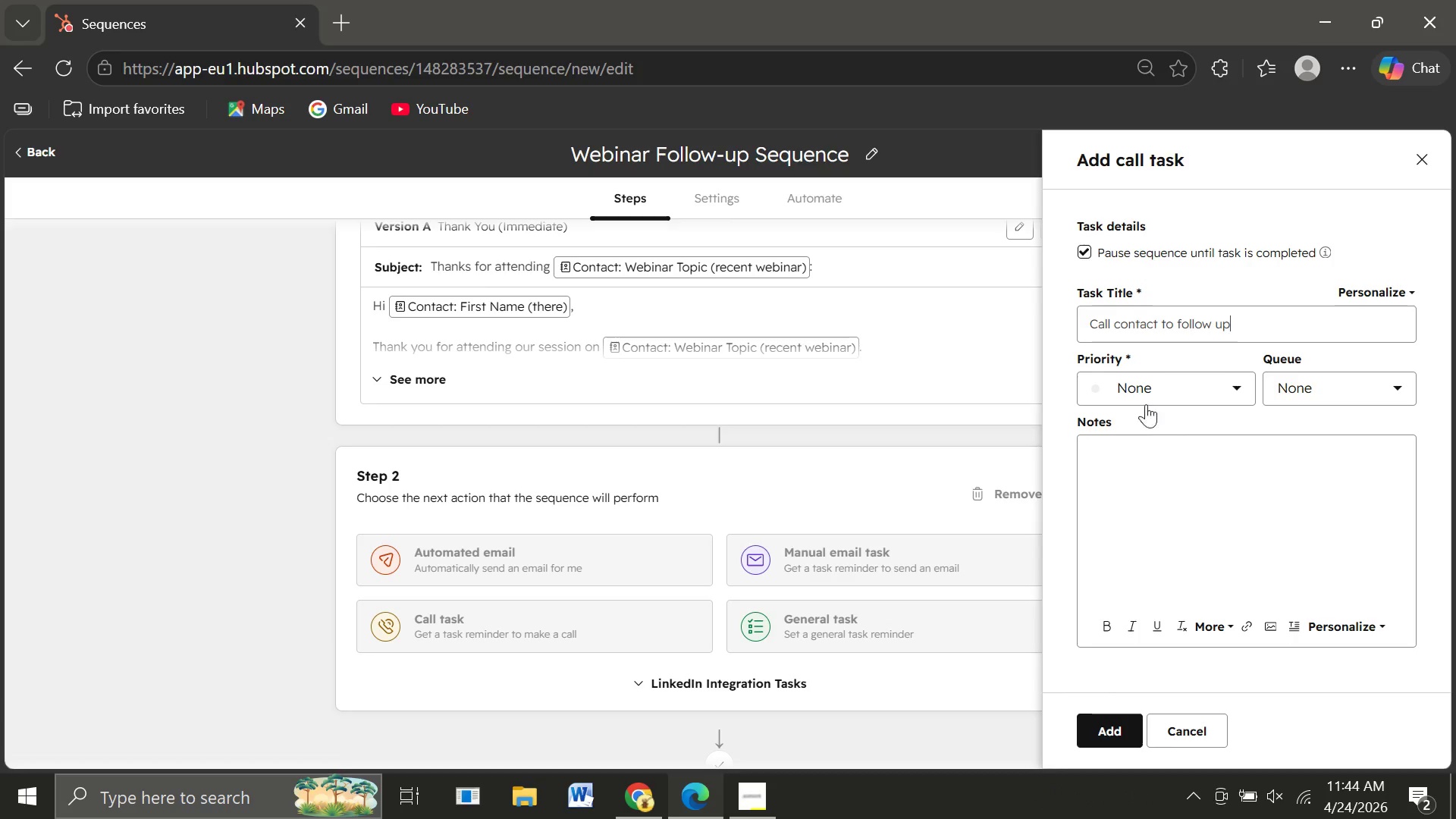 
wait(6.98)
 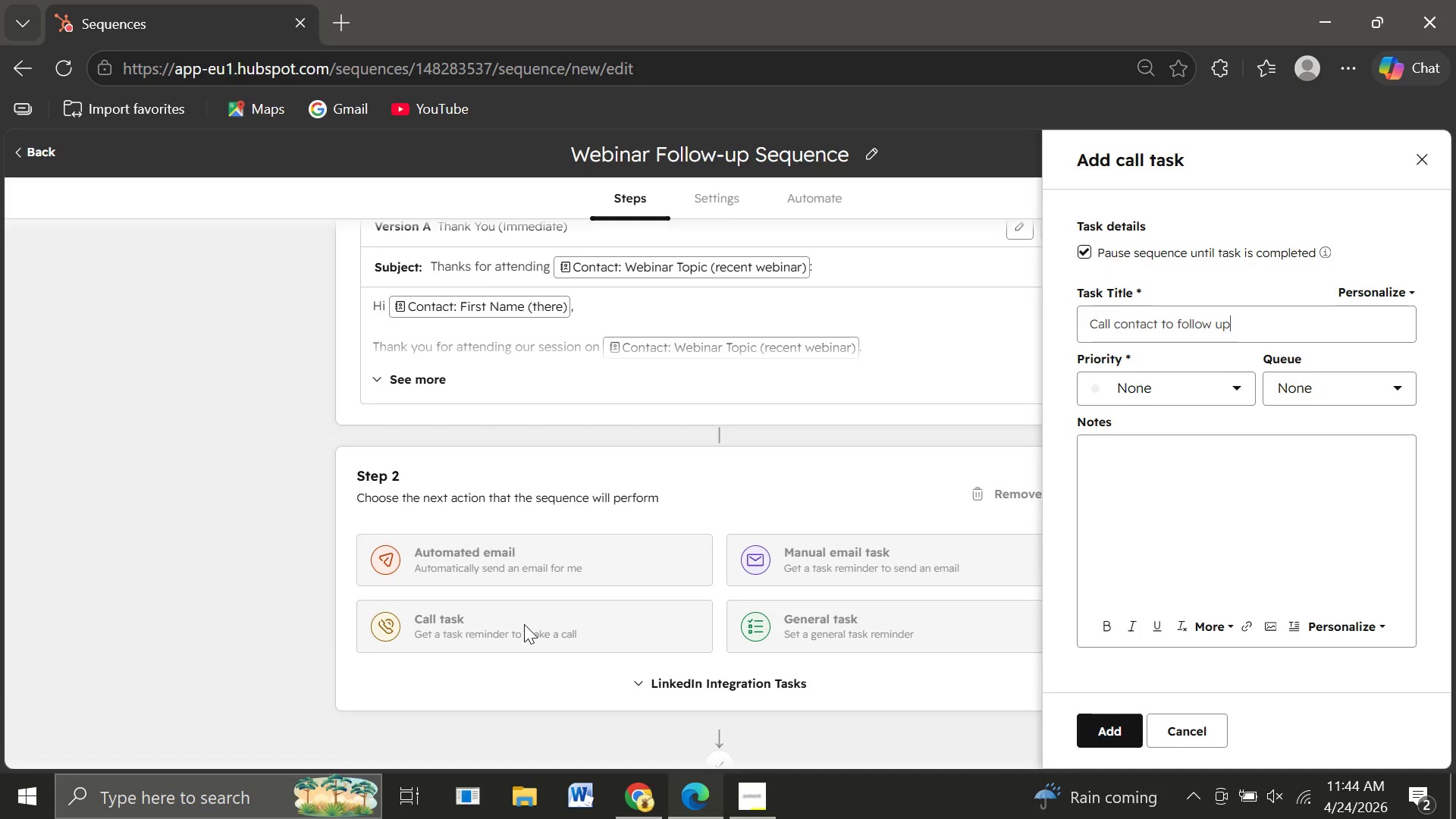 
left_click([1262, 329])
 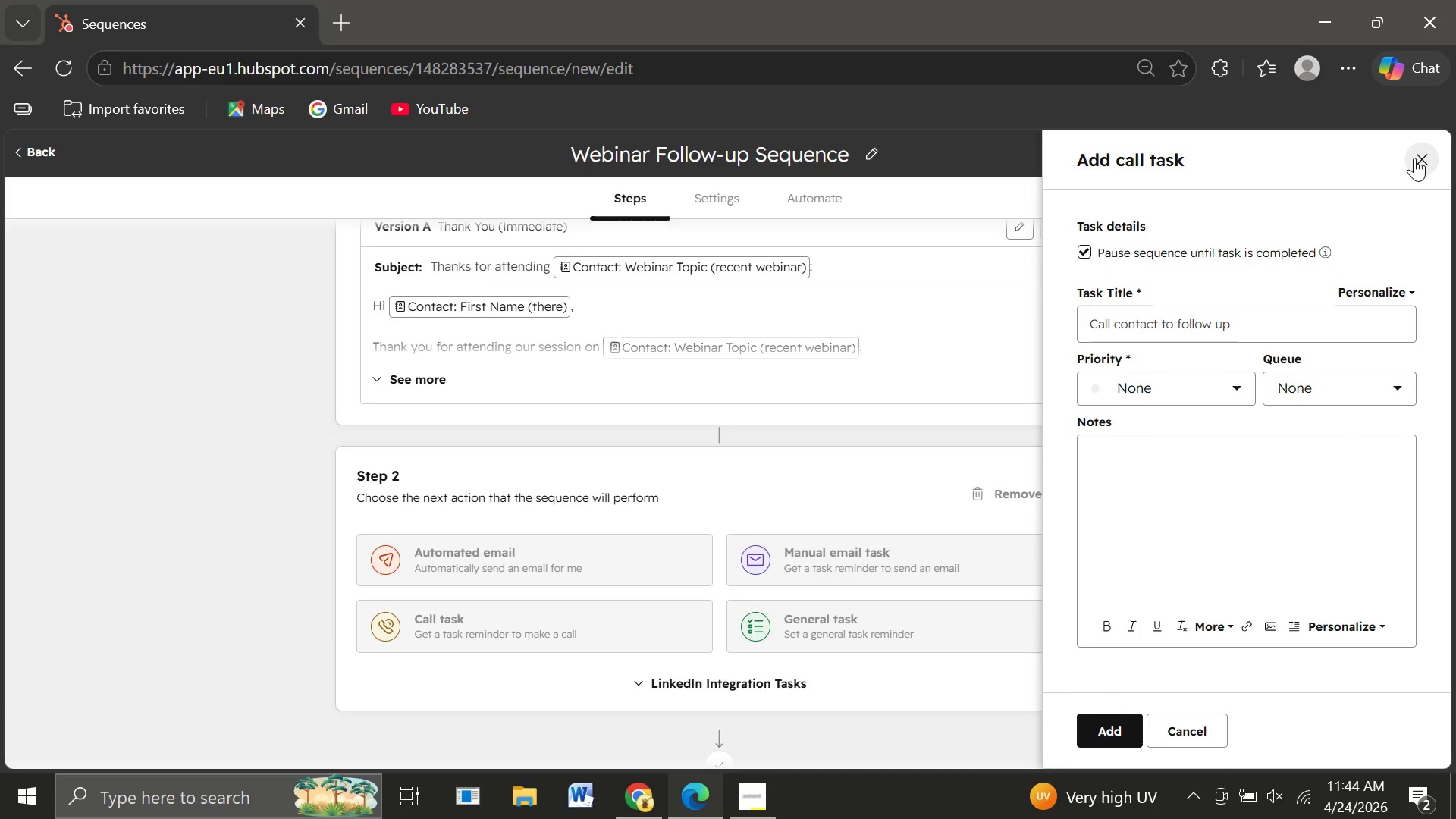 
left_click([1414, 158])
 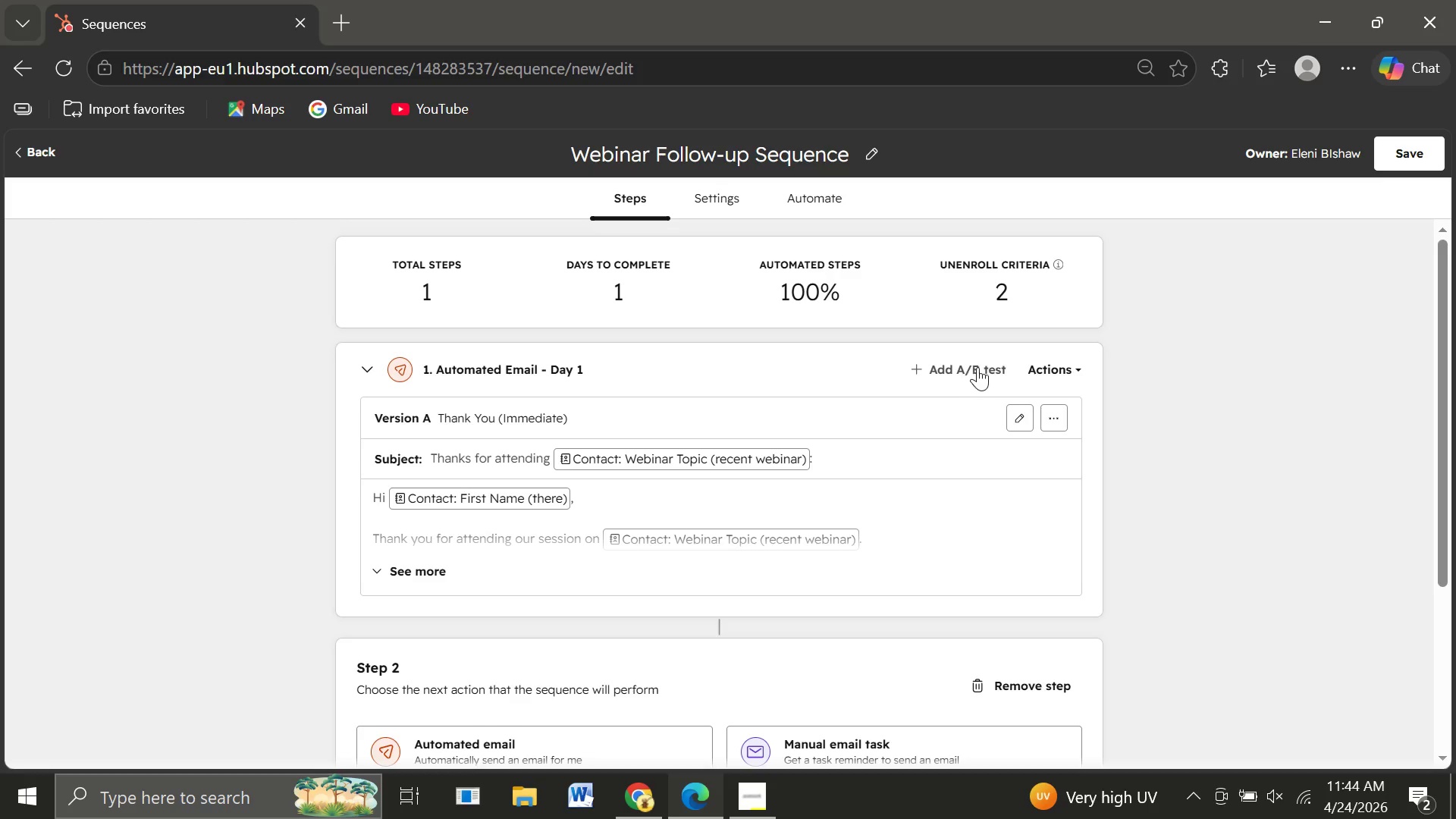 
wait(32.66)
 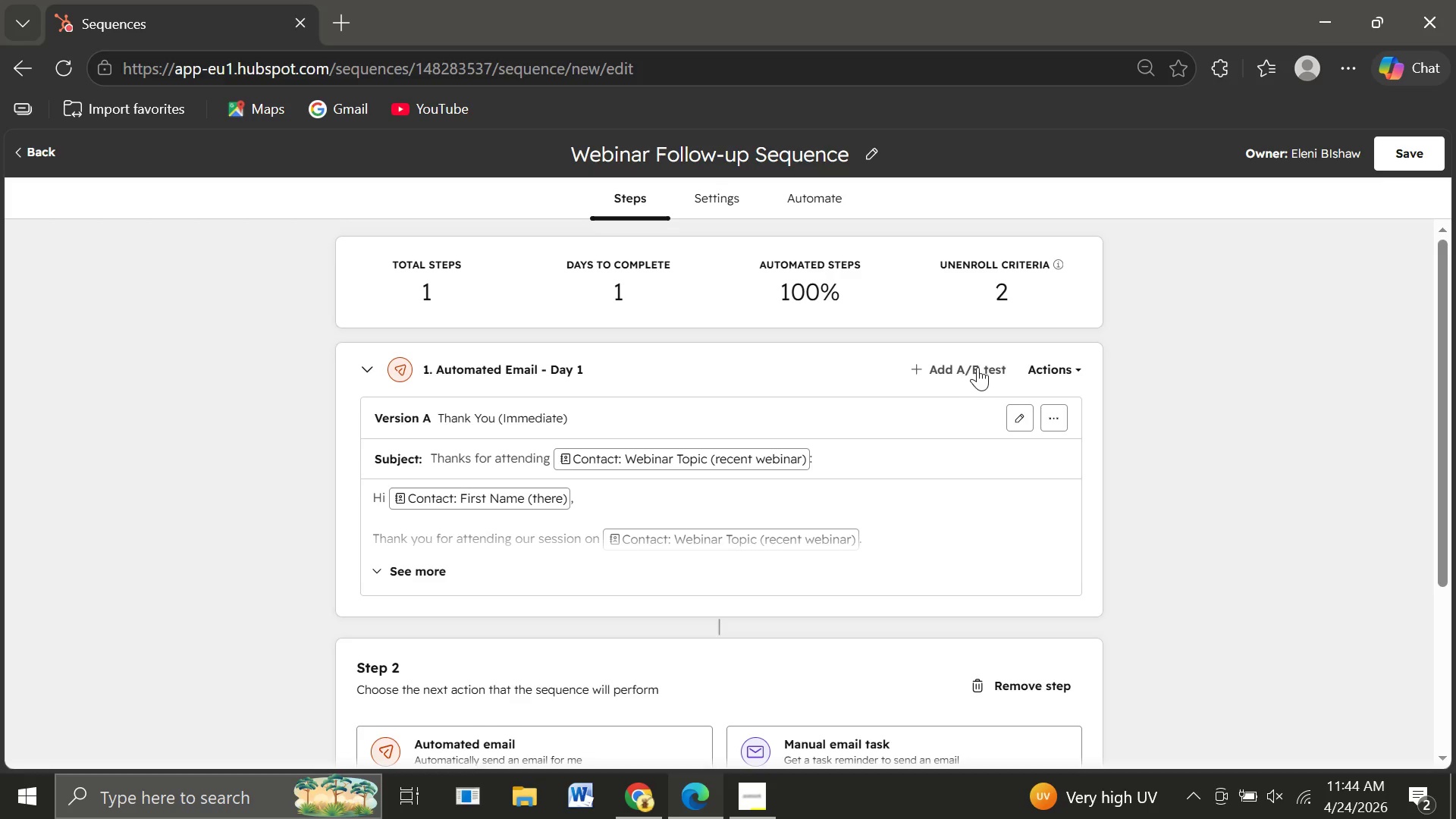 
left_click([1068, 364])
 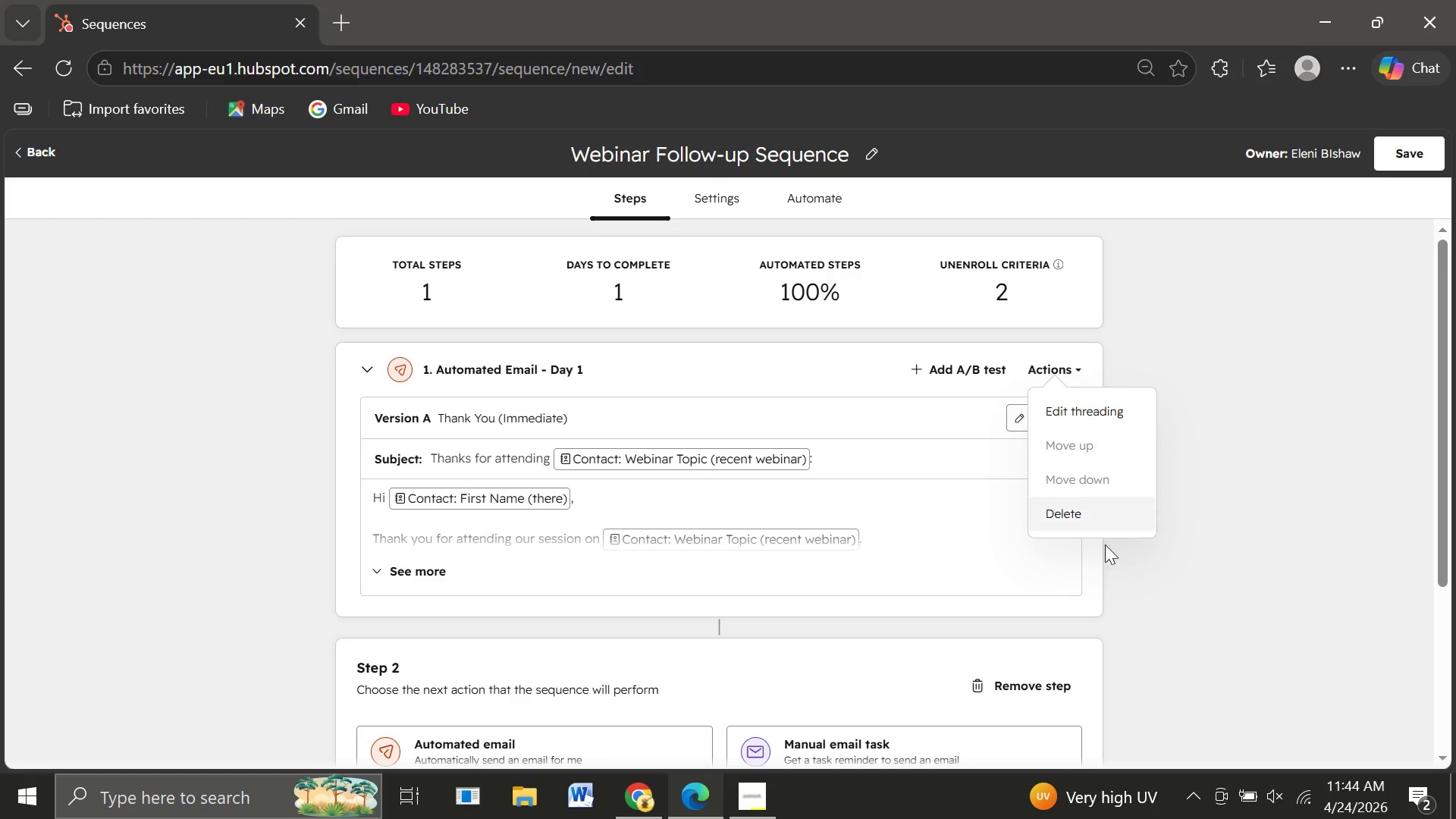 
left_click([1119, 588])
 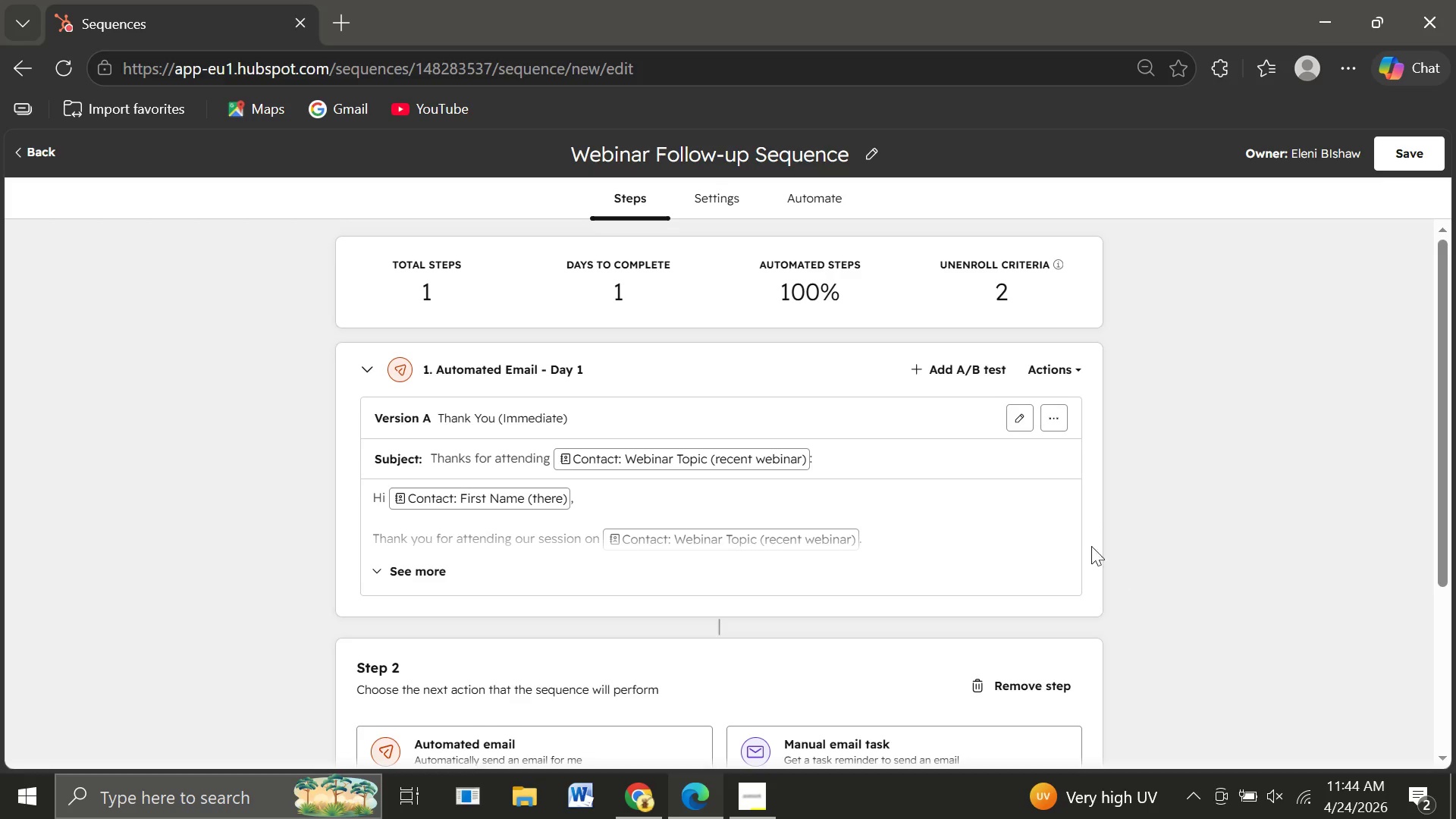 
mouse_move([872, 537])
 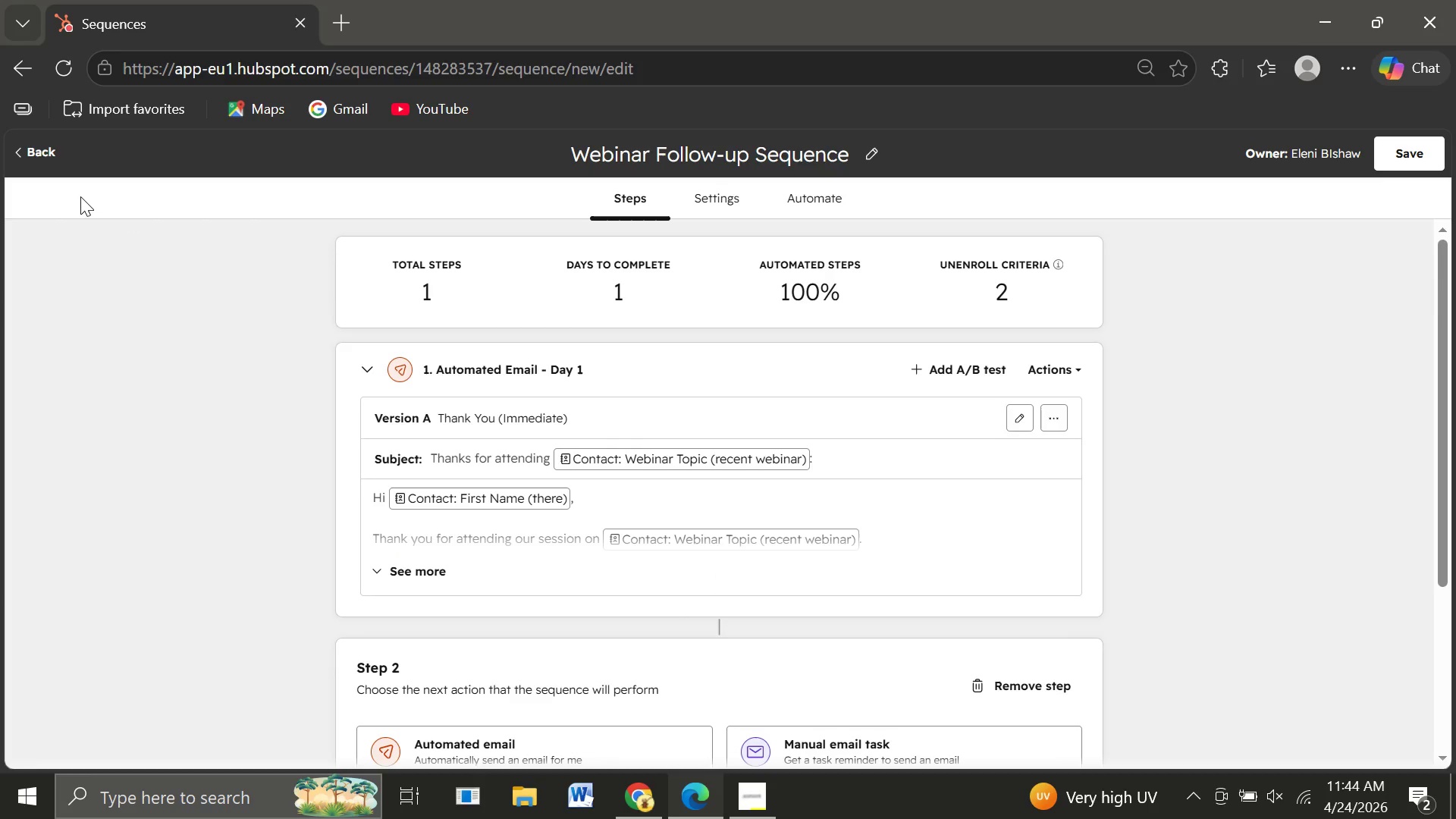 
wait(5.66)
 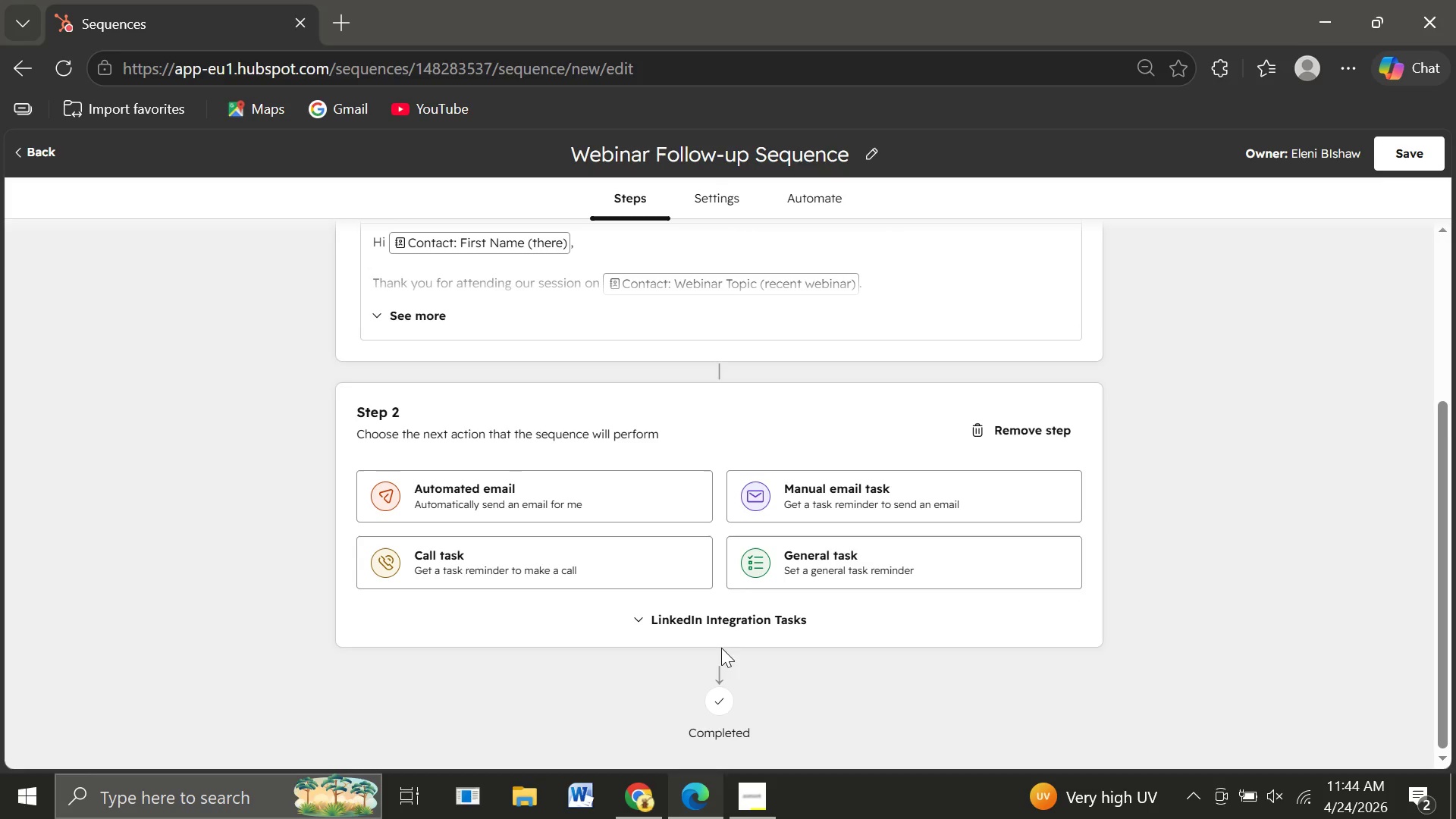 
left_click([26, 148])
 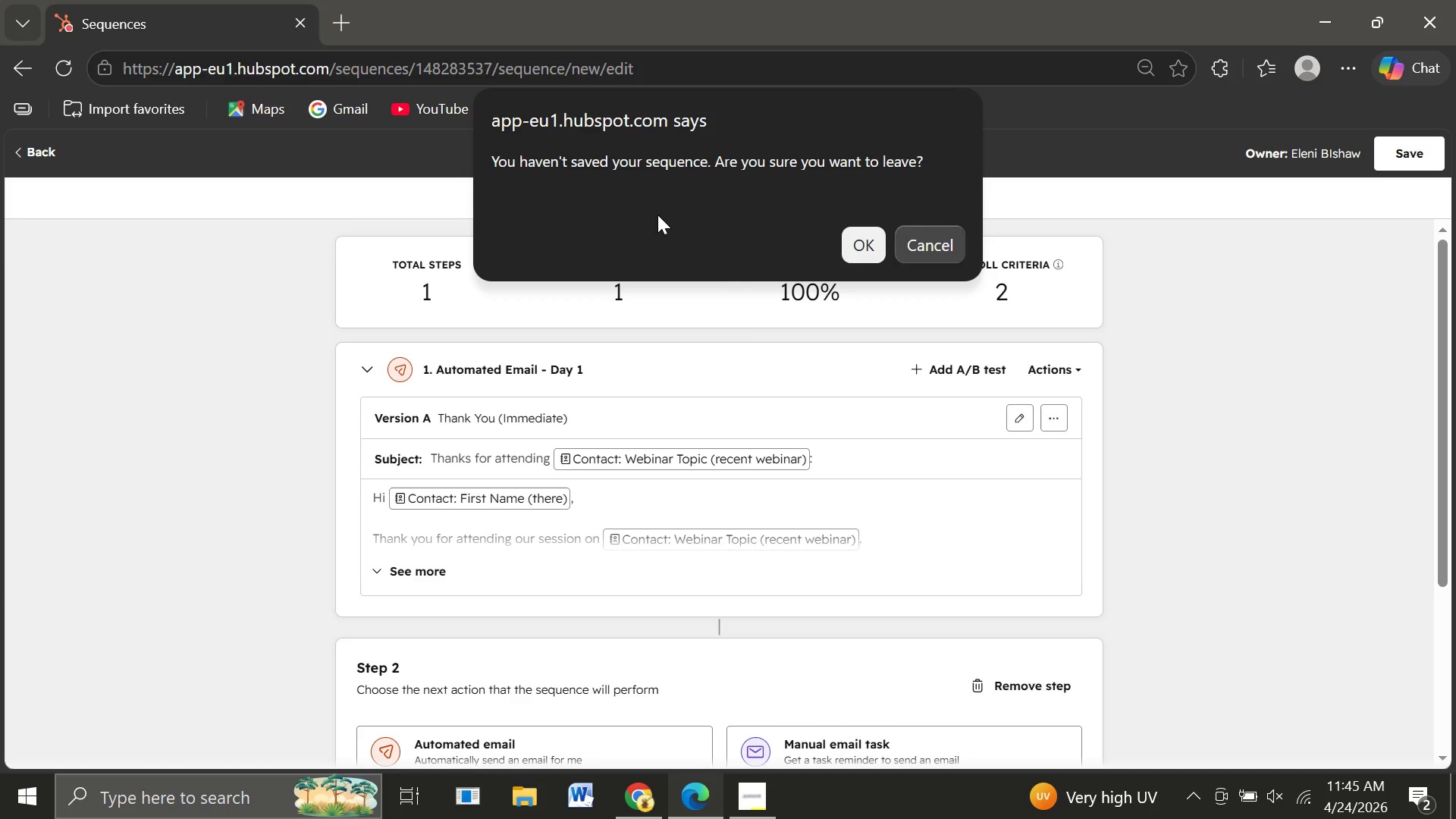 
wait(6.09)
 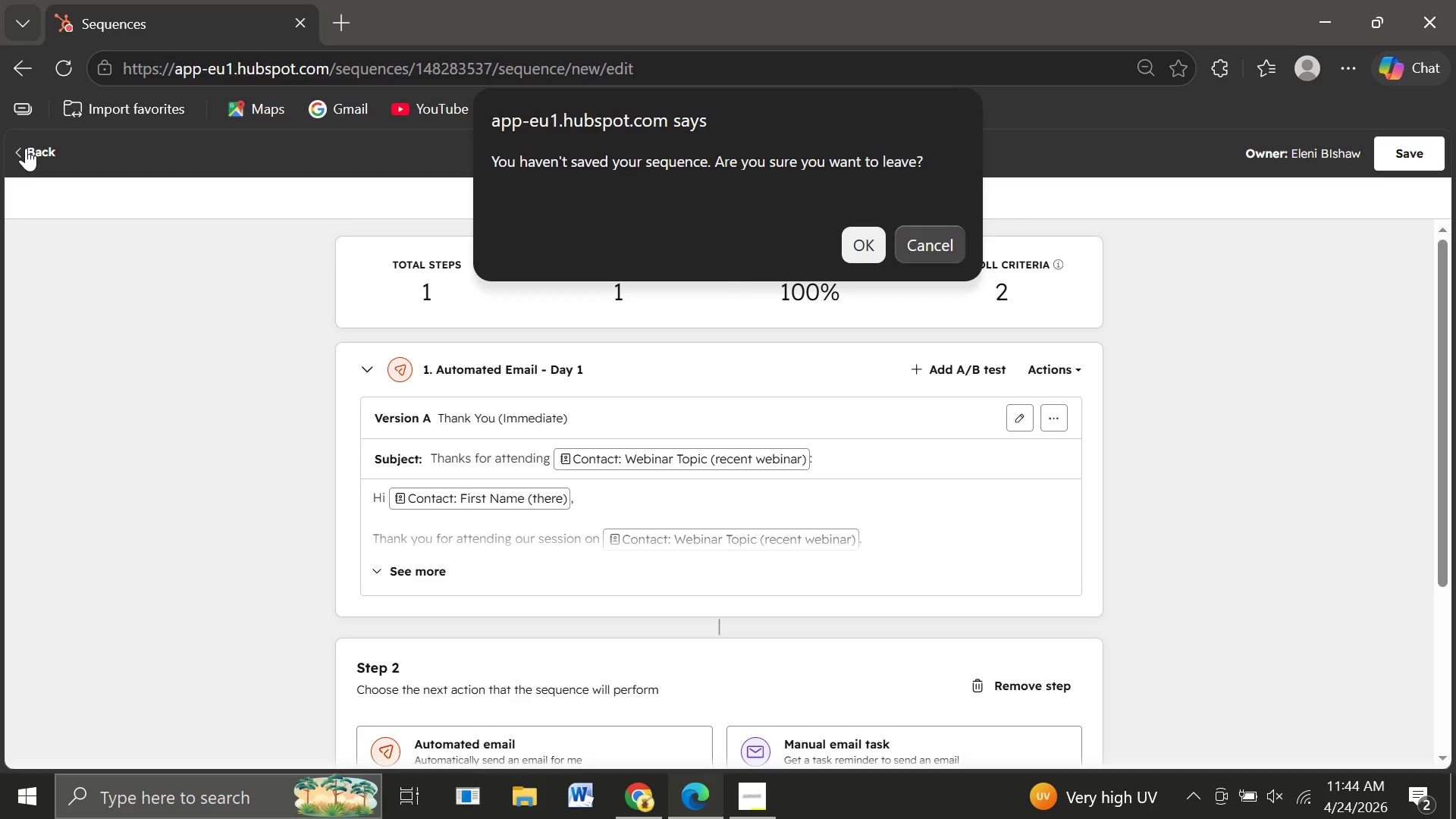 
left_click([945, 240])
 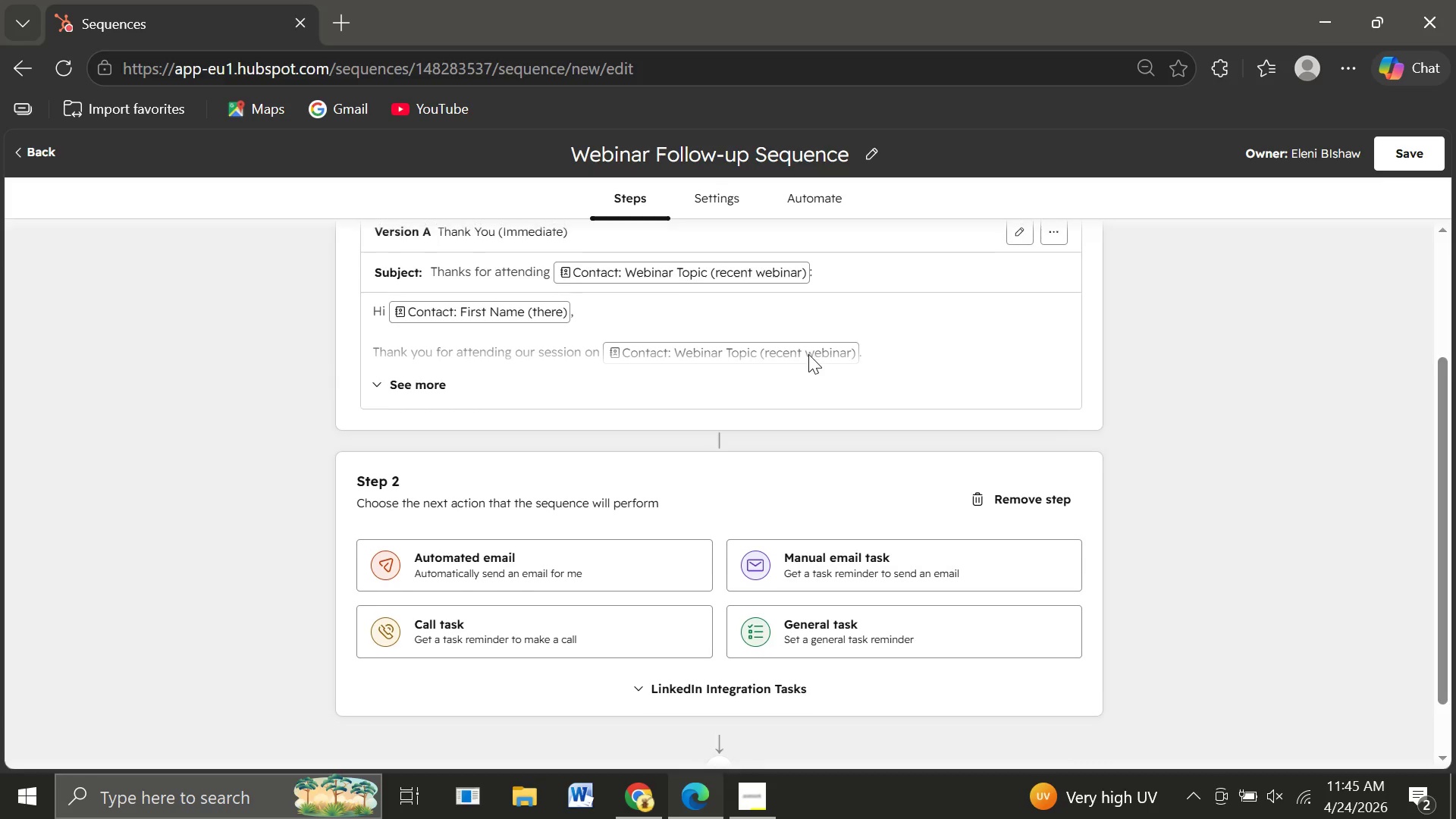 
wait(6.61)
 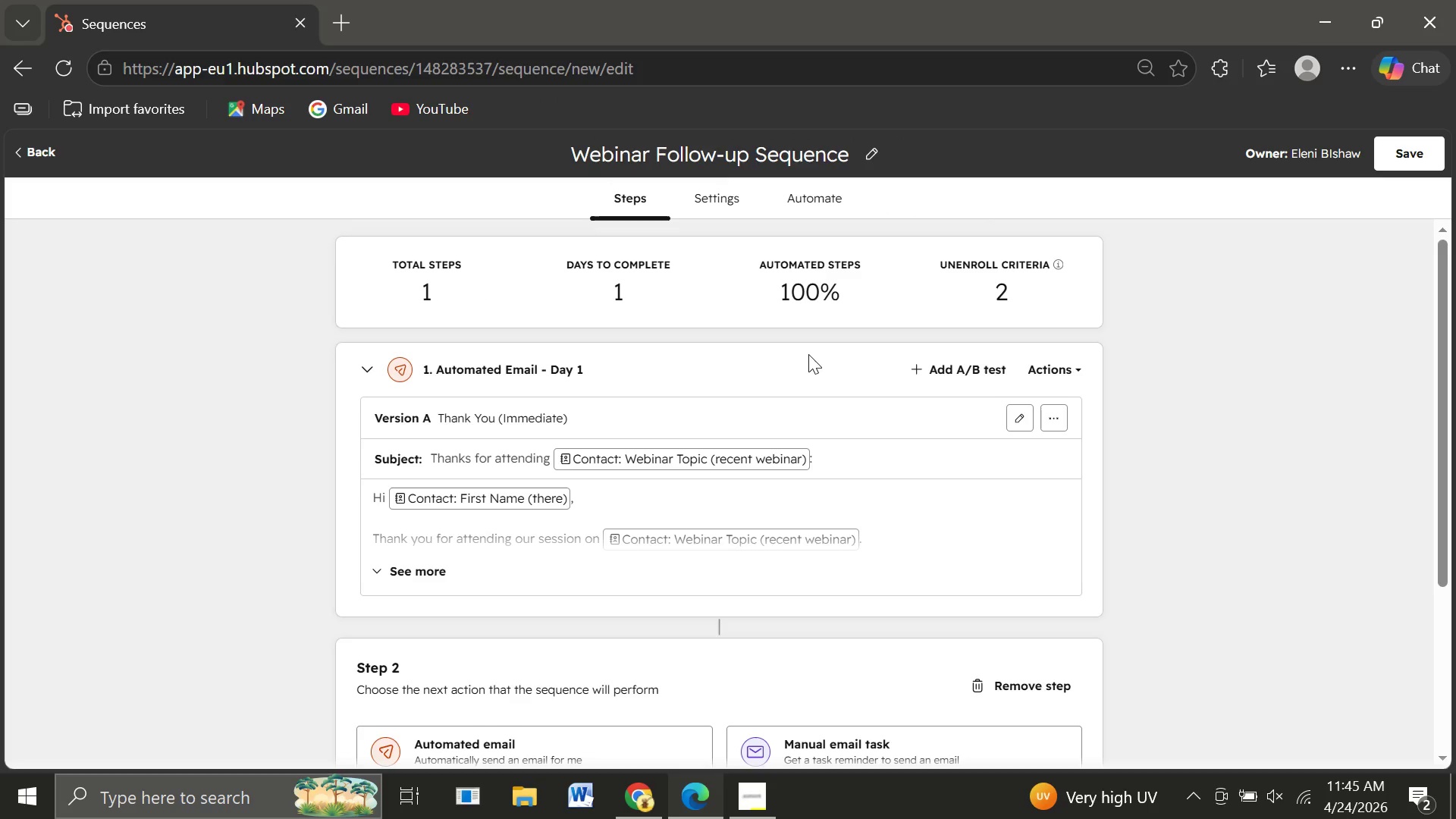 
left_click([993, 506])
 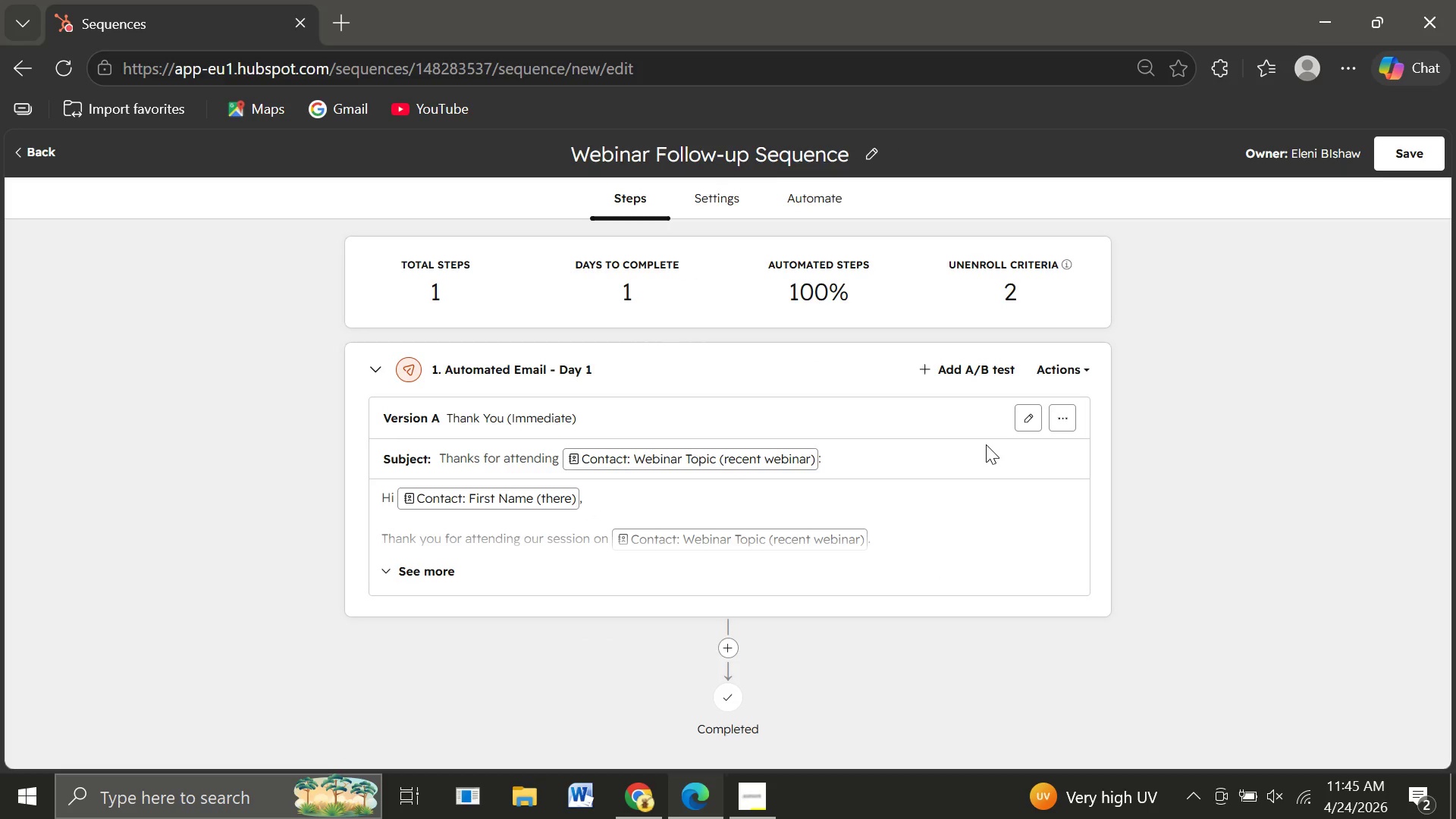 
wait(19.2)
 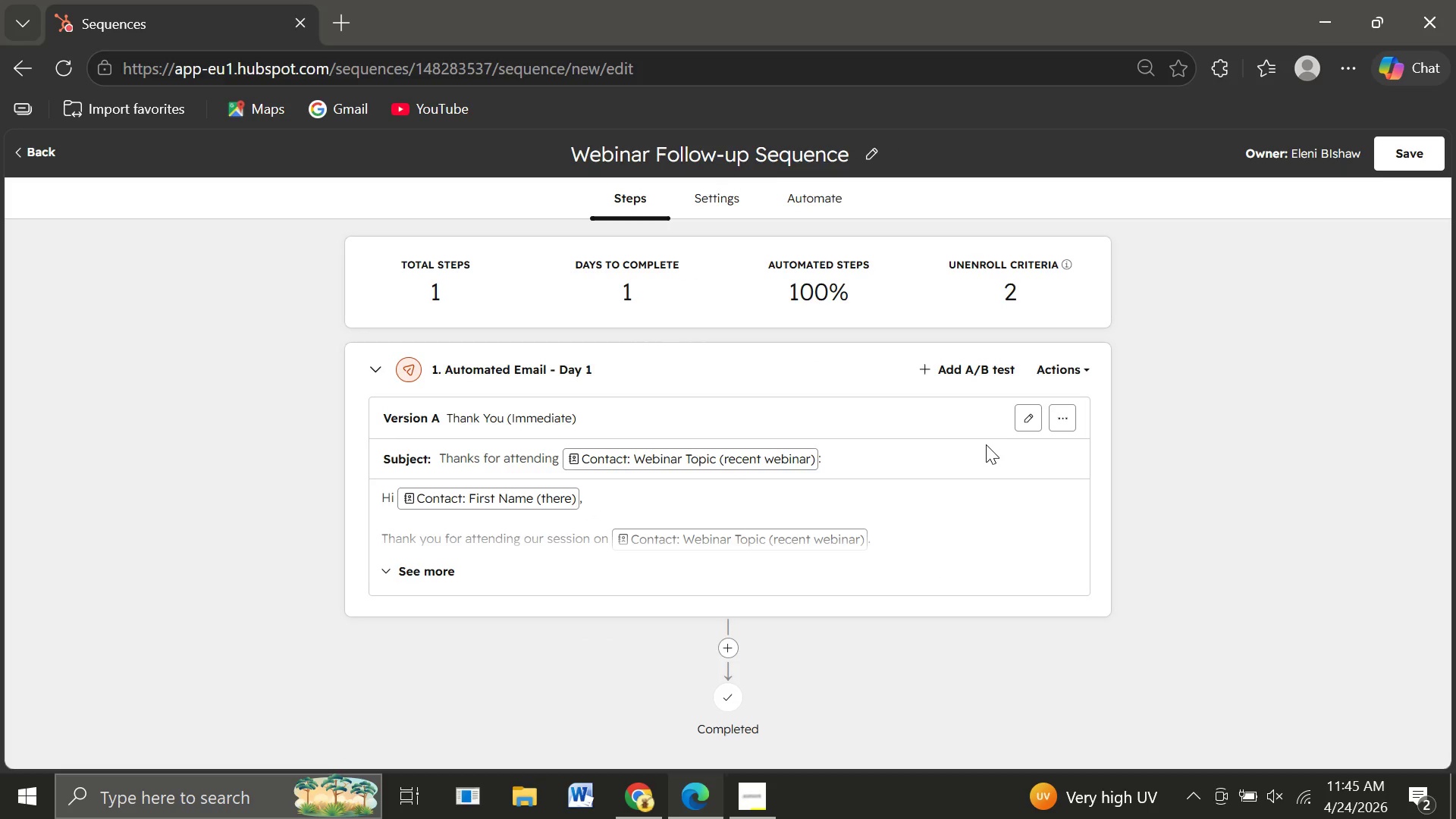 
left_click([930, 367])
 